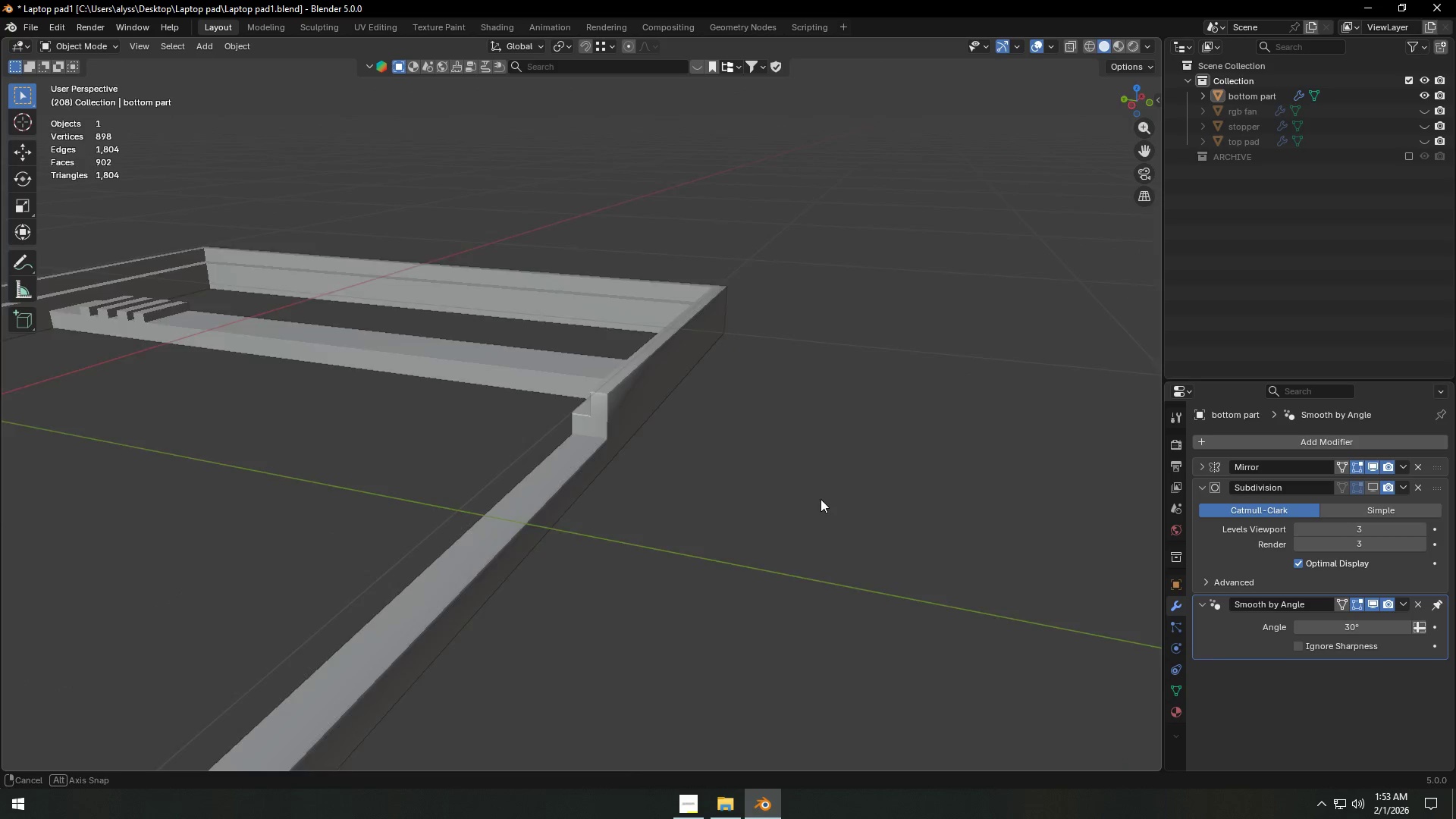 
scroll: coordinate [798, 519], scroll_direction: up, amount: 10.0
 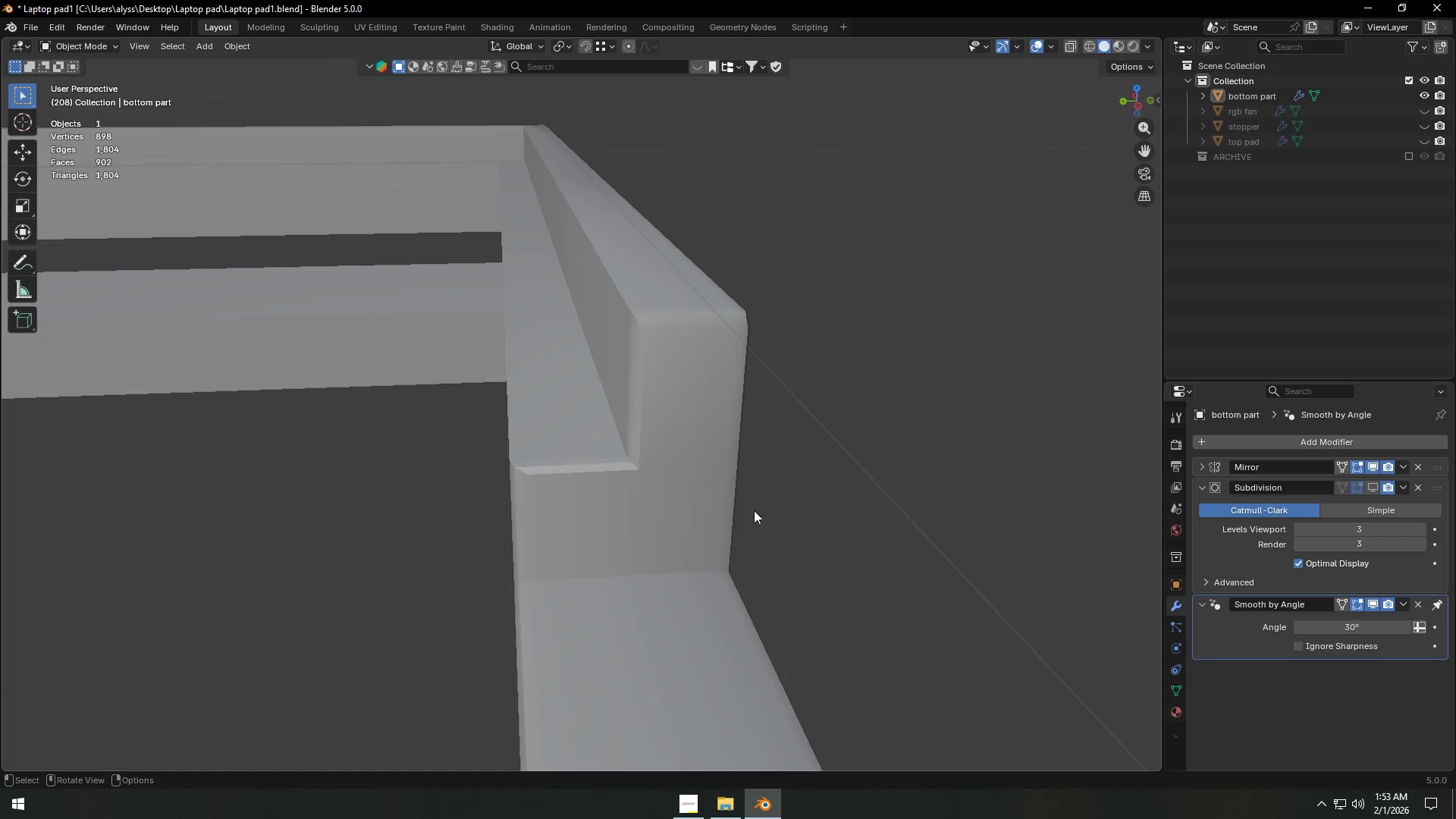 
left_click([664, 497])
 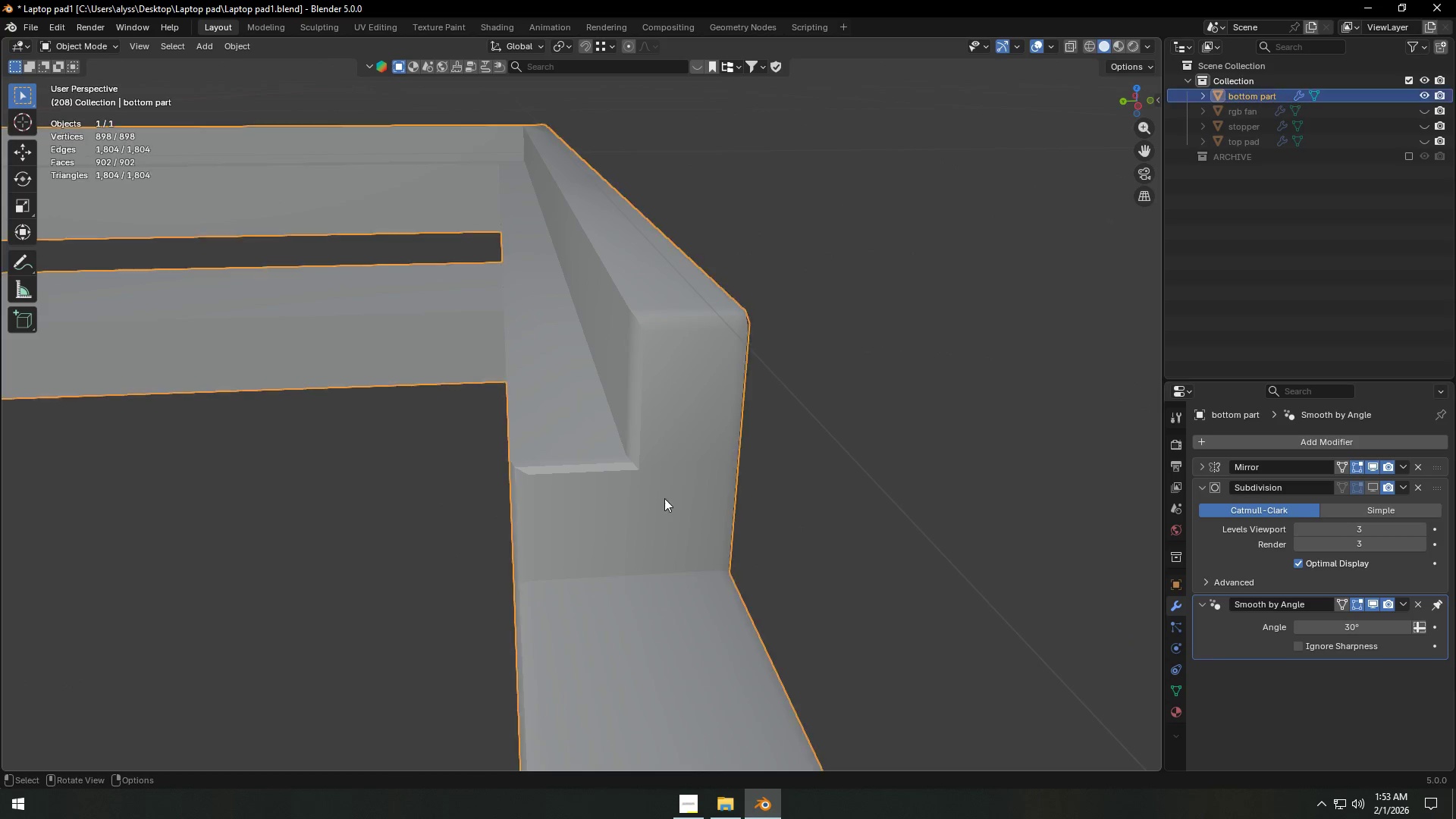 
key(Tab)
 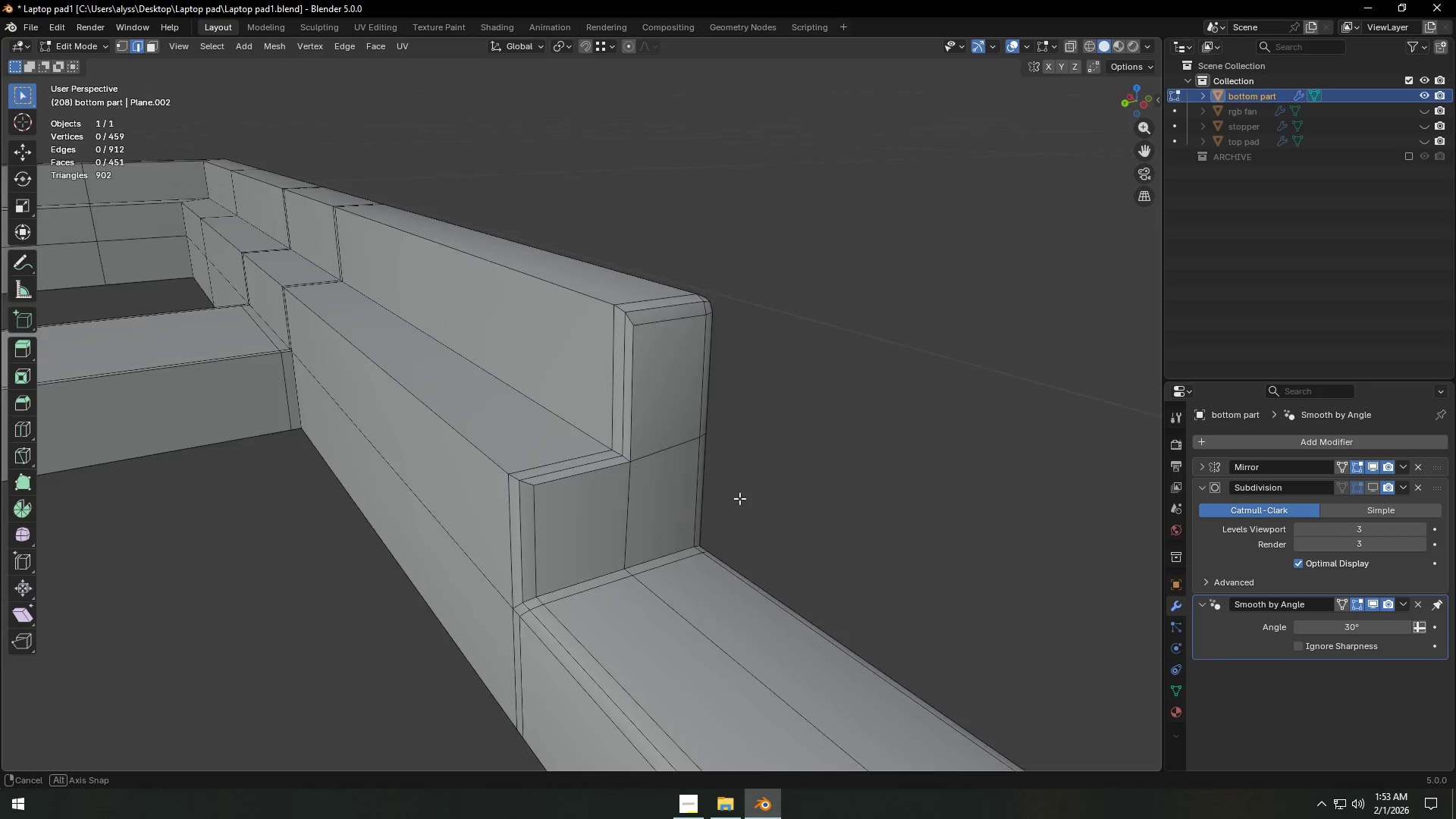 
scroll: coordinate [748, 504], scroll_direction: up, amount: 4.0
 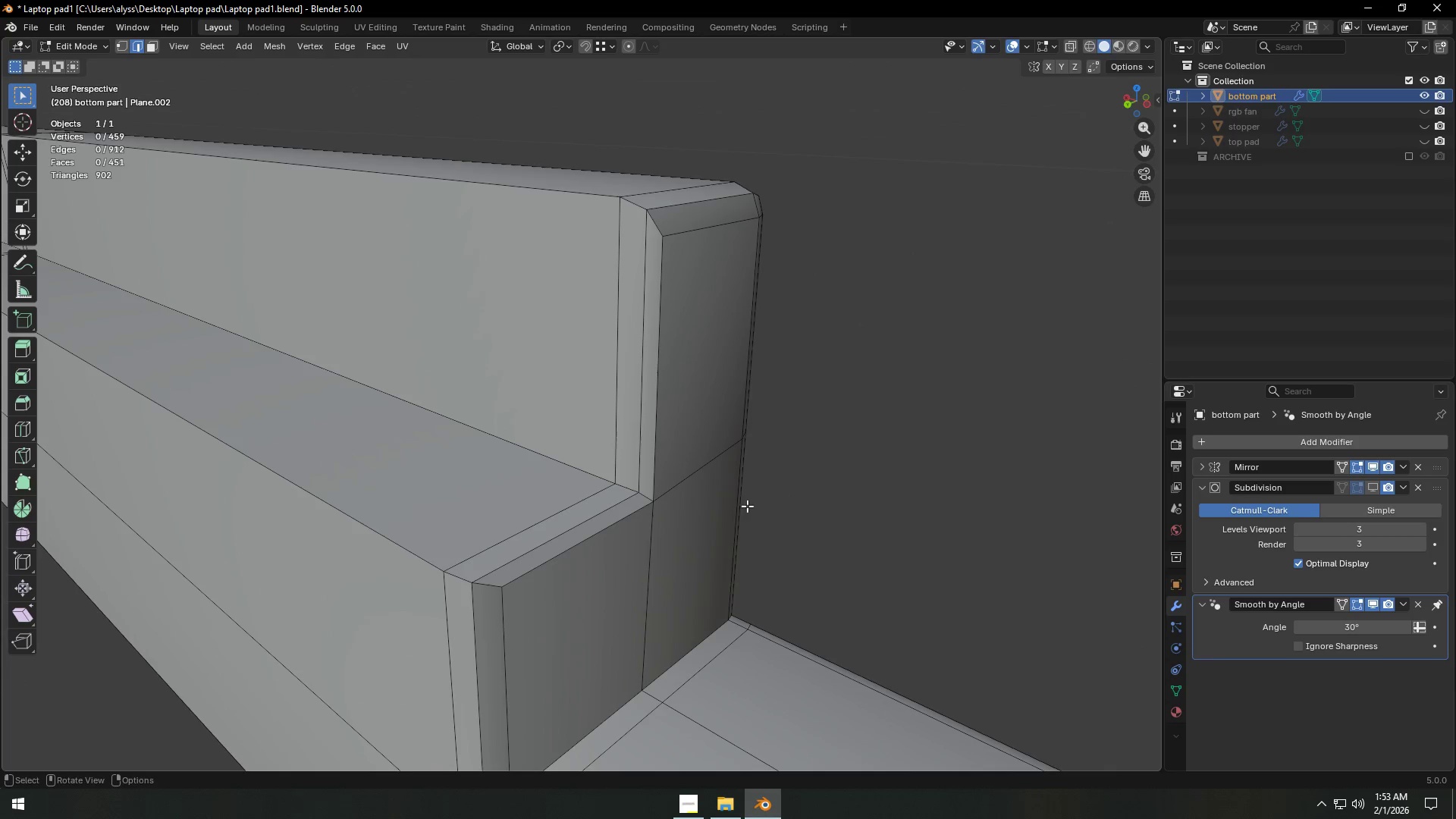 
key(Shift+ShiftLeft)
 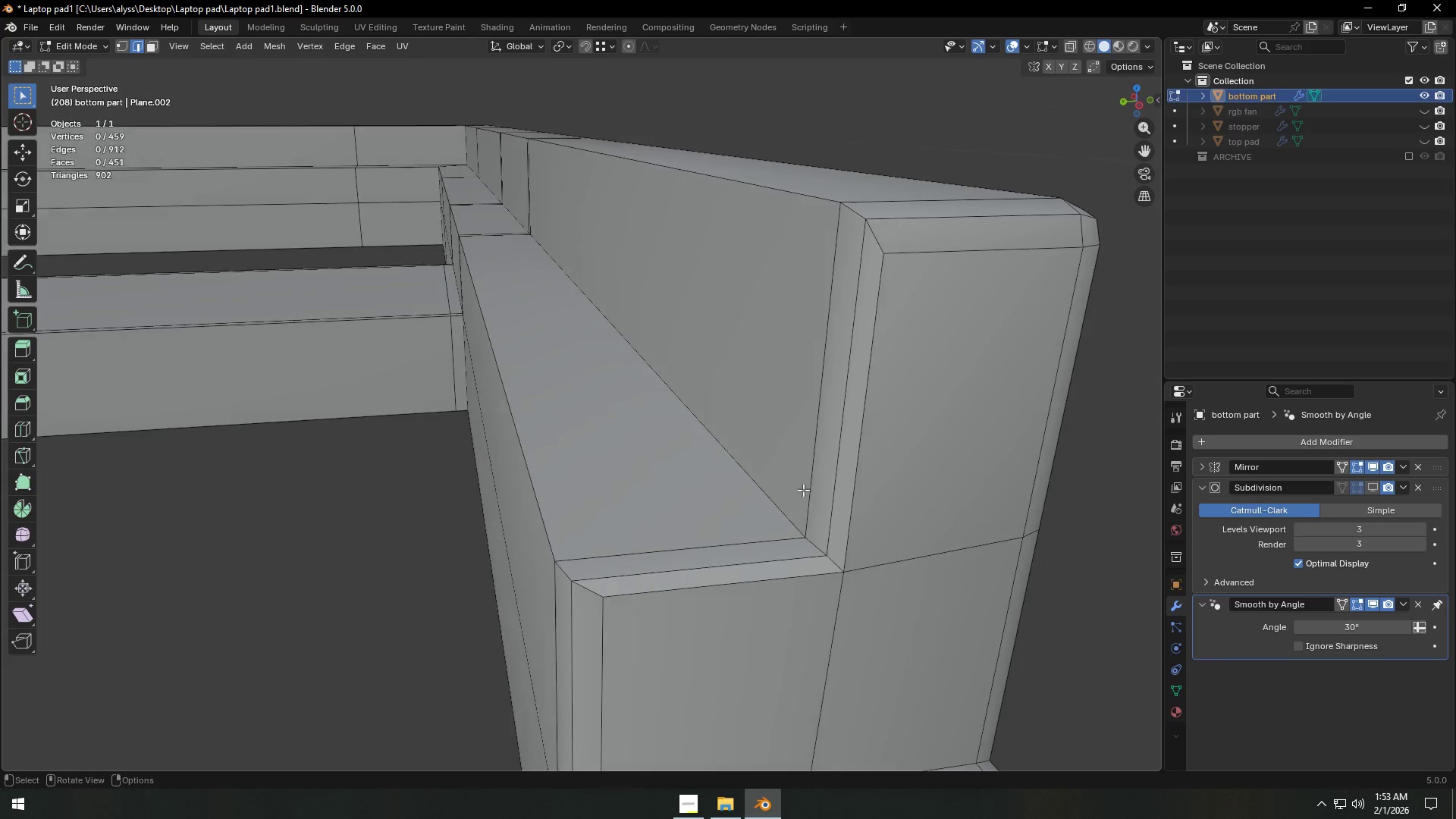 
hold_key(key=AltLeft, duration=0.41)
left_click([727, 461])
 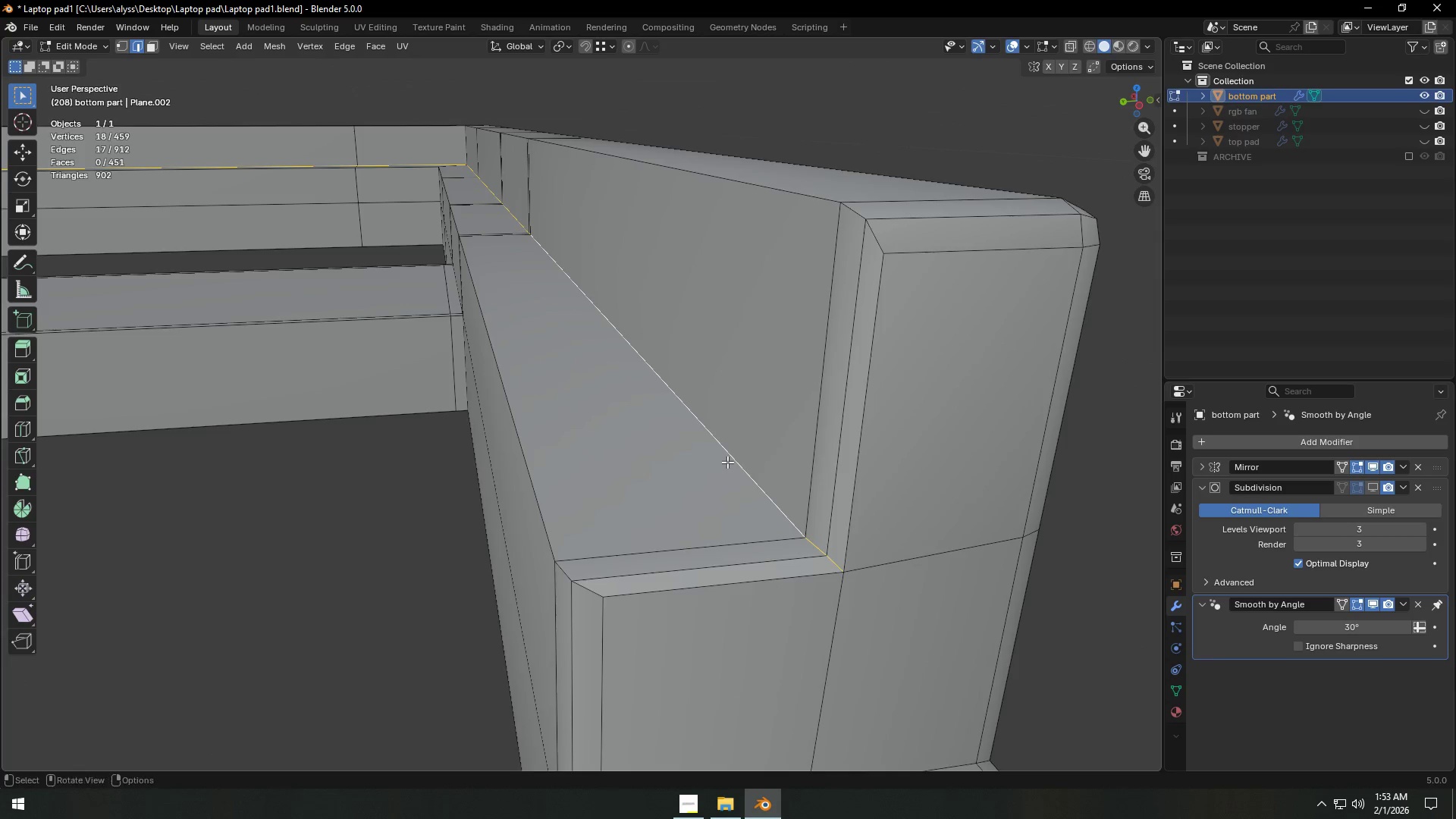 
scroll: coordinate [728, 463], scroll_direction: down, amount: 5.0
 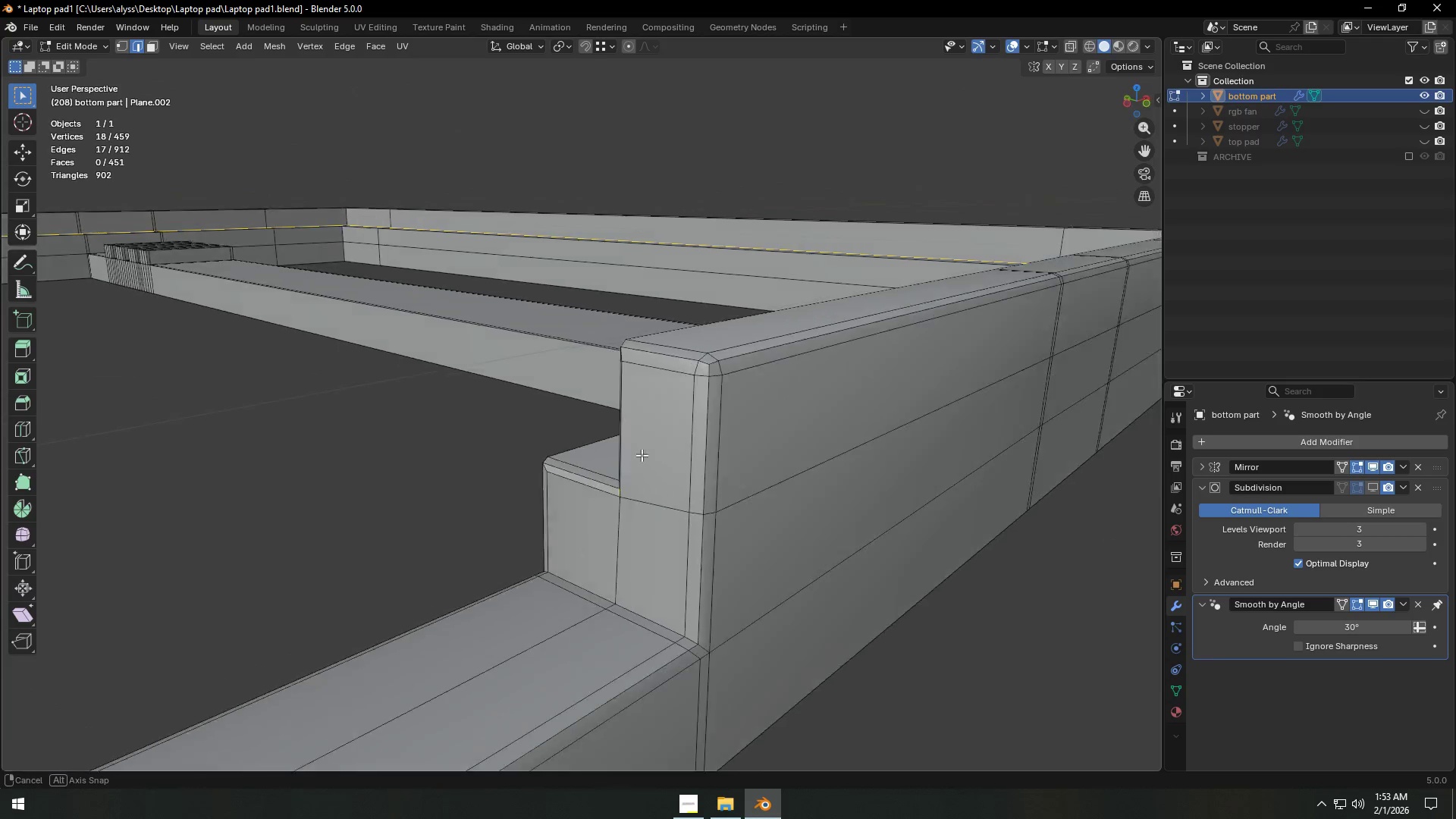 
hold_key(key=ShiftLeft, duration=0.72)
hold_key(key=AltLeft, duration=0.44)
left_click([626, 308])
 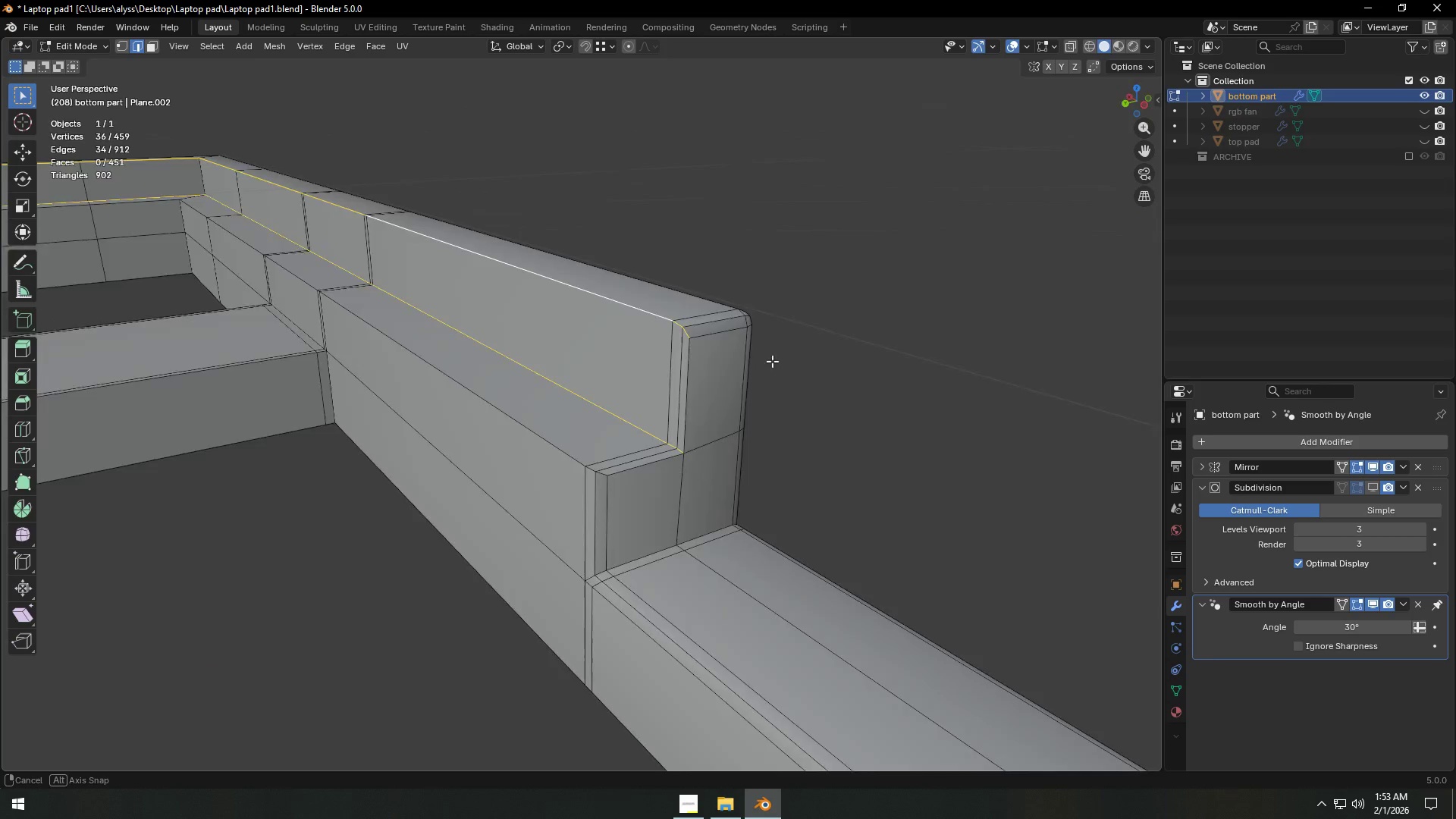 
scroll: coordinate [755, 376], scroll_direction: up, amount: 3.0
 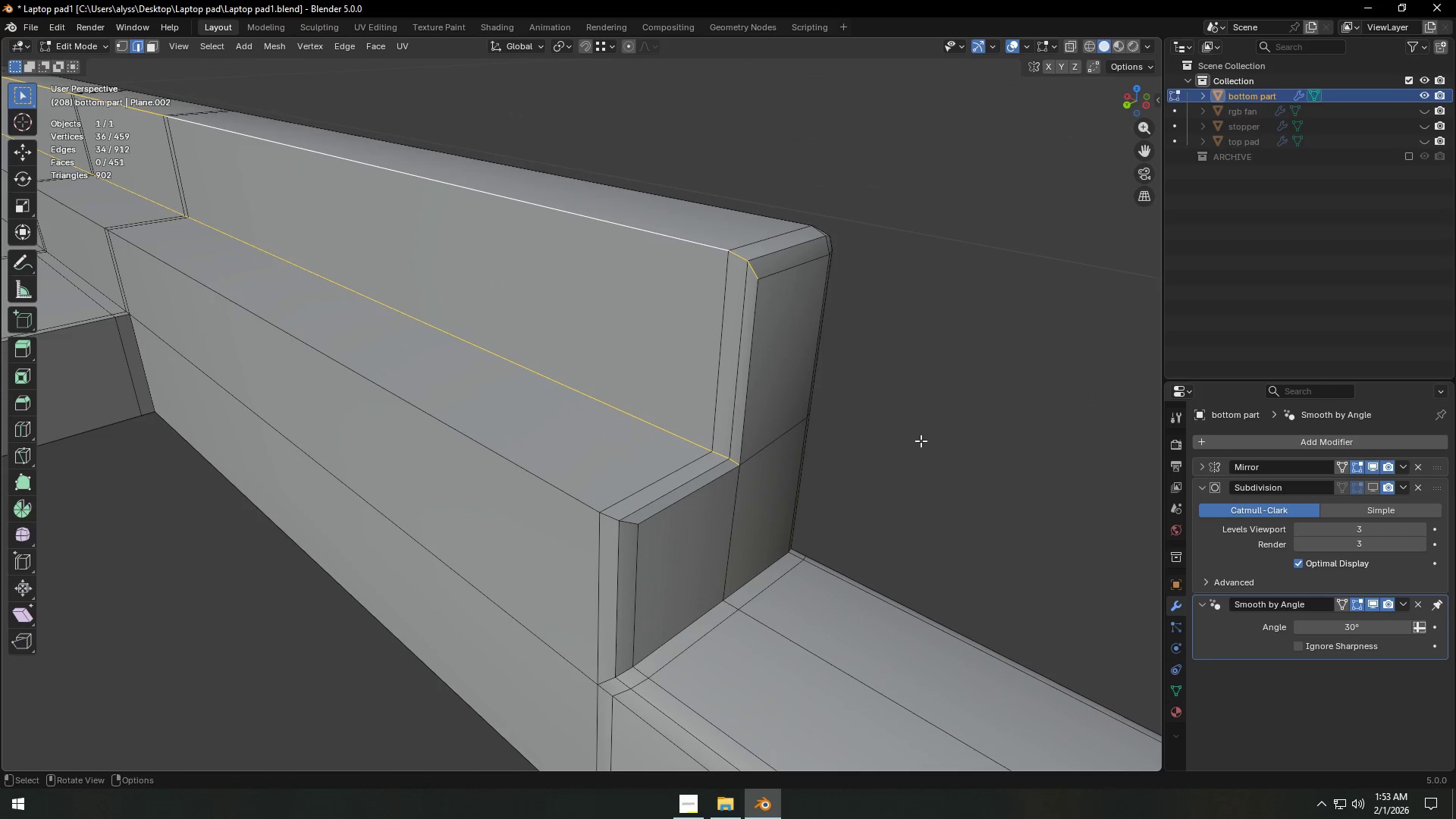 
key(Control+B)
 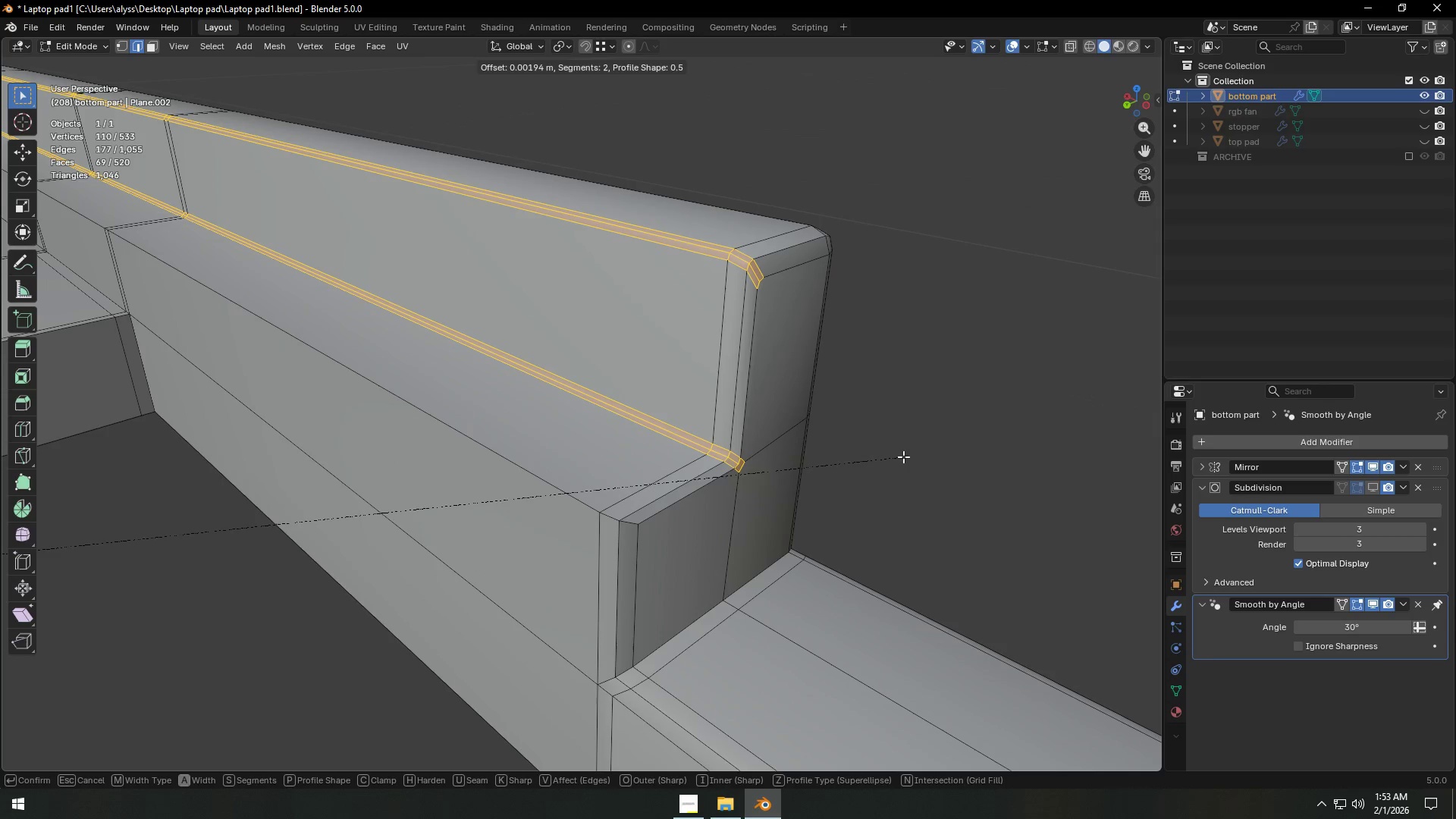 
hold_key(key=ShiftLeft, duration=1.5)
 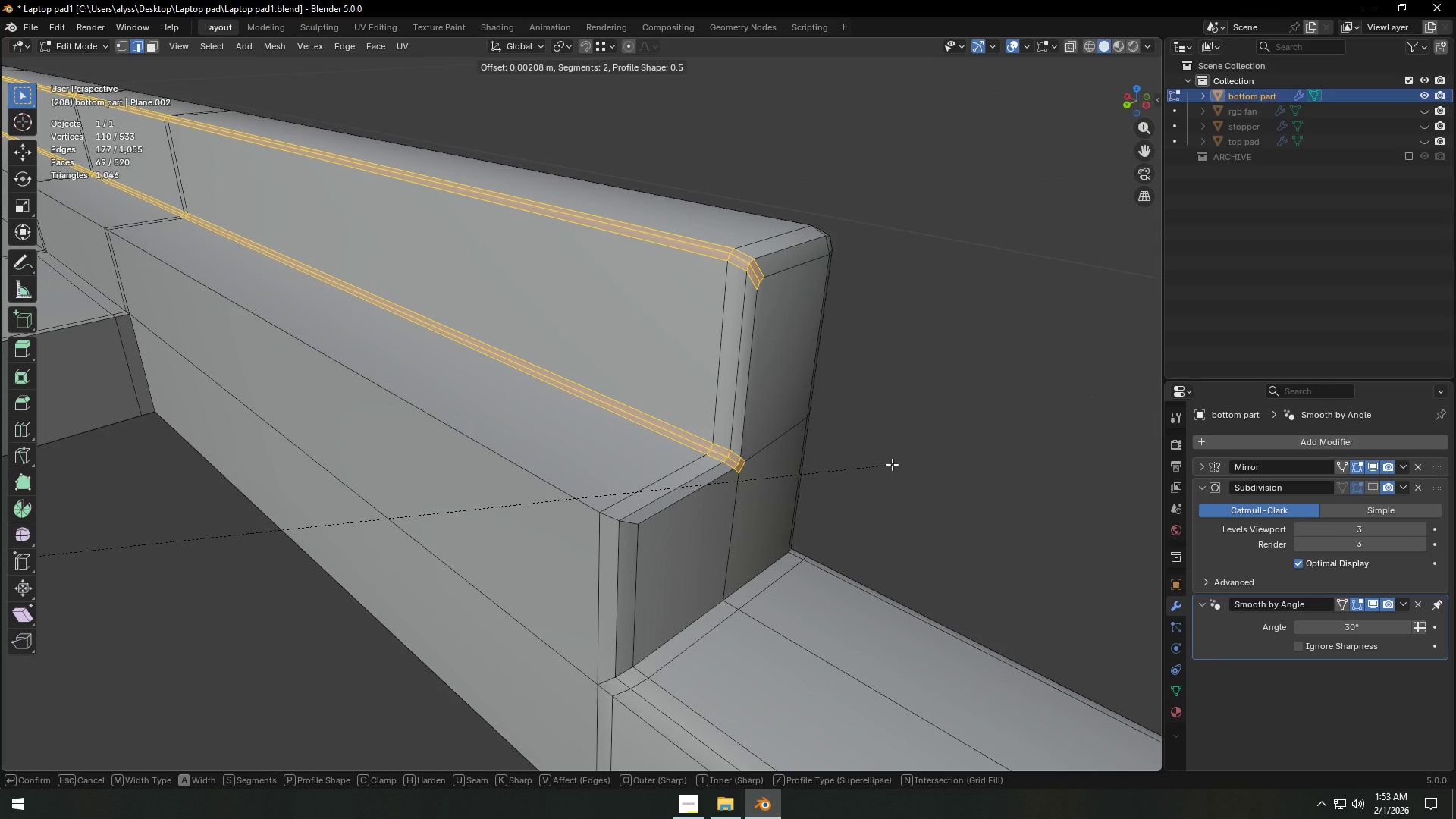 
hold_key(key=ShiftLeft, duration=1.5)
 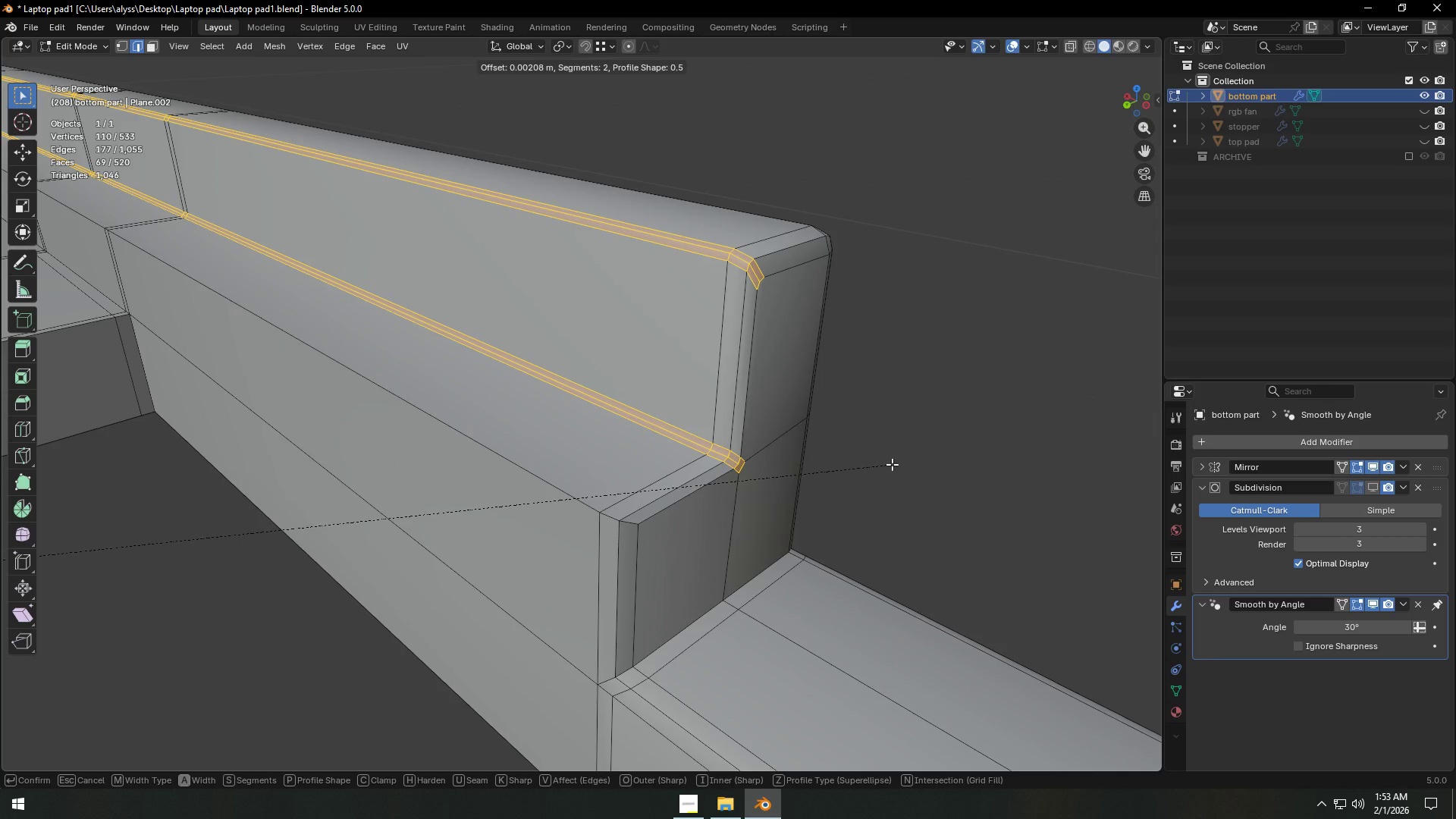 
hold_key(key=ShiftLeft, duration=1.51)
 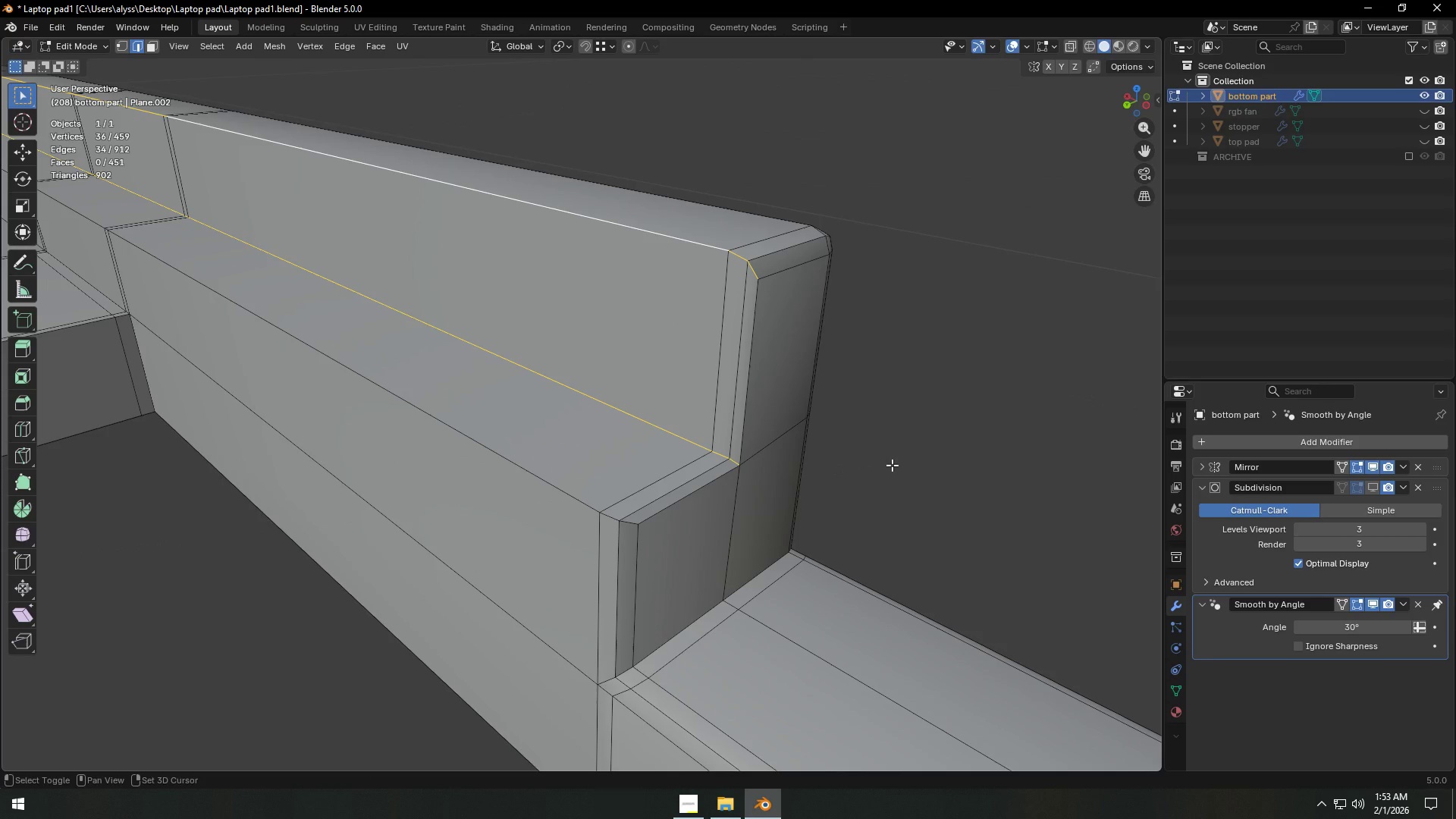 
hold_key(key=ShiftLeft, duration=1.03)
 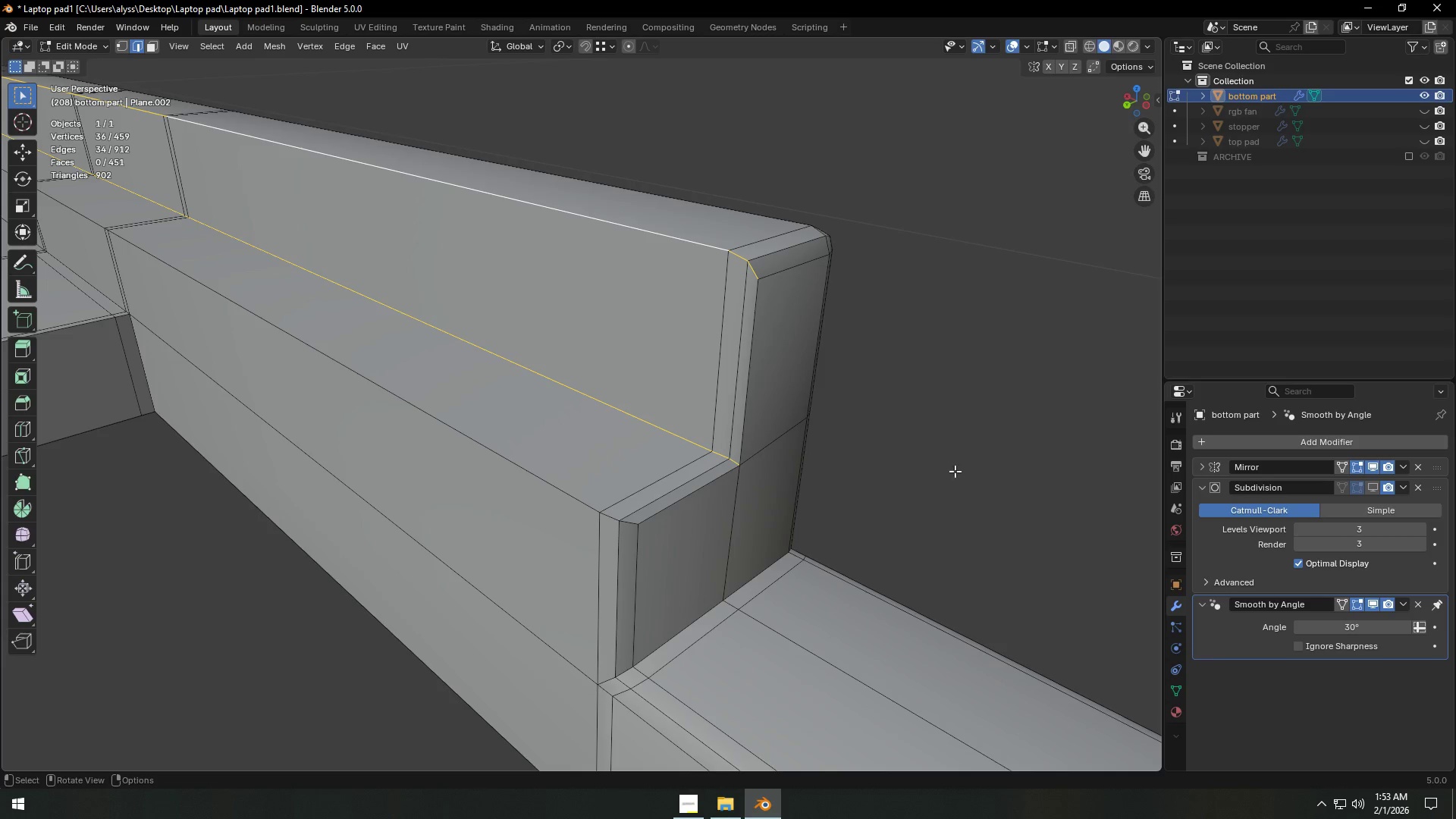 
hold_key(key=ShiftLeft, duration=0.98)
hold_key(key=AltLeft, duration=0.55)
left_click([548, 484])
 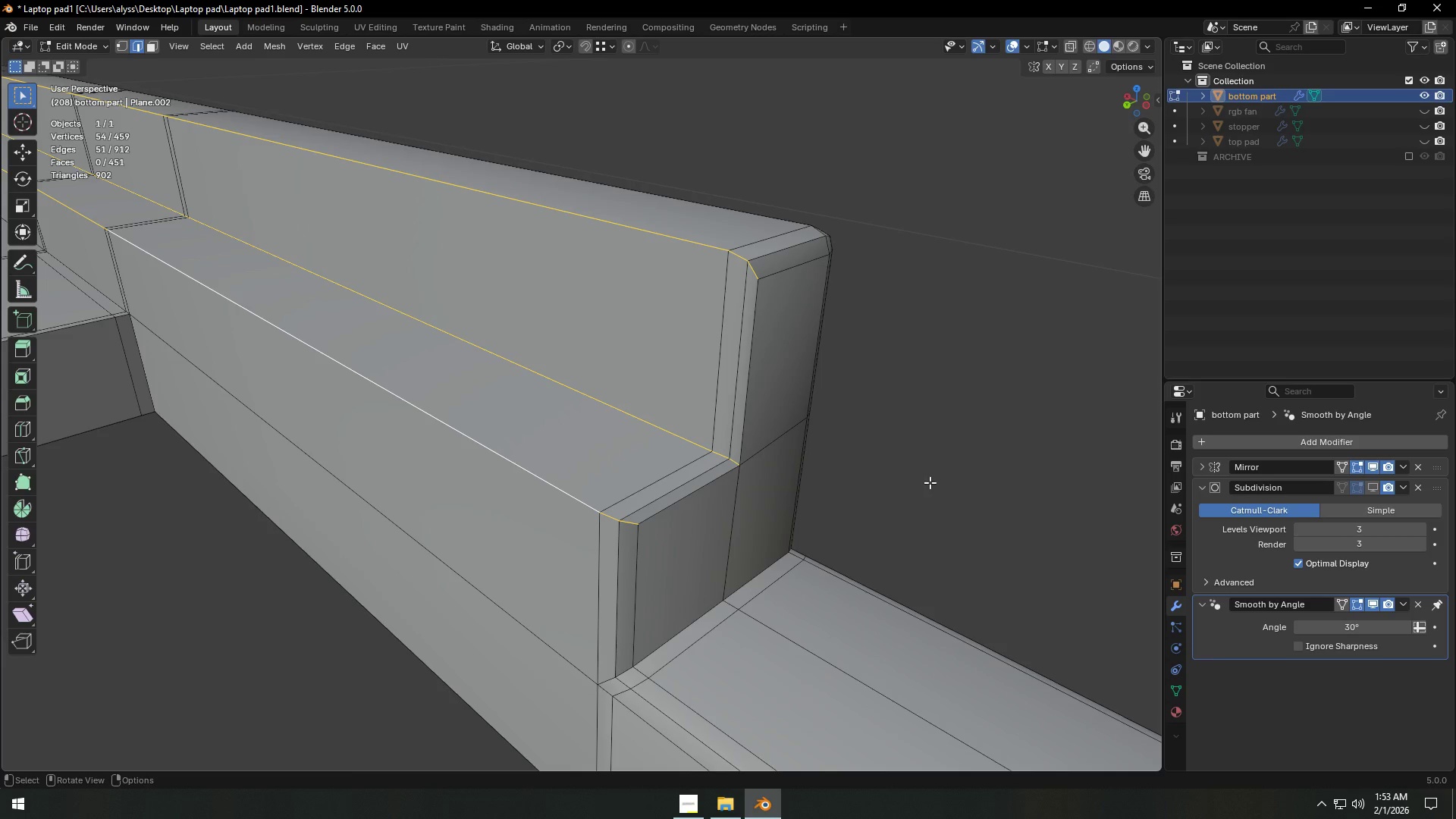 
key(Control+ControlLeft)
 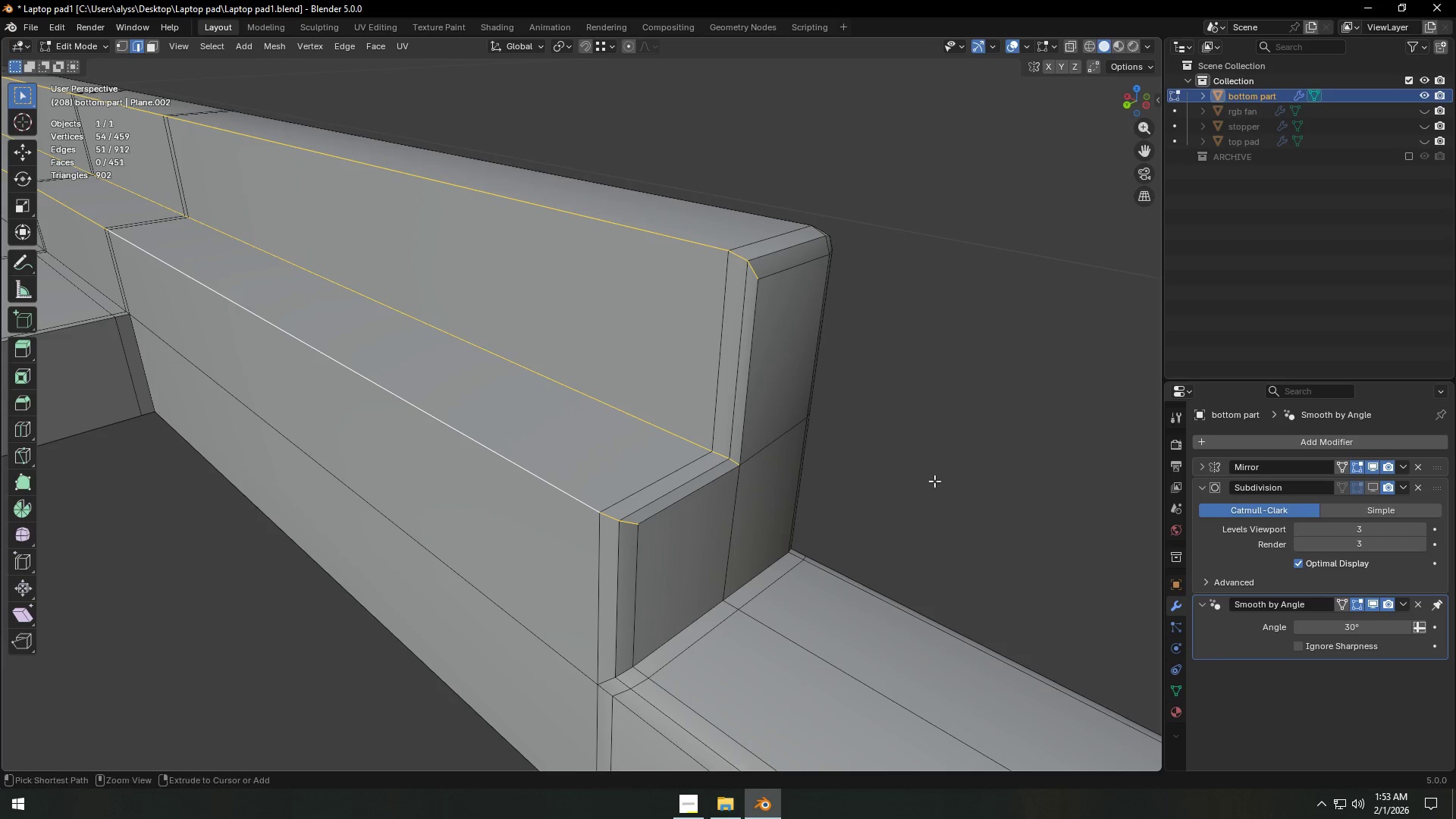 
key(Control+B)
 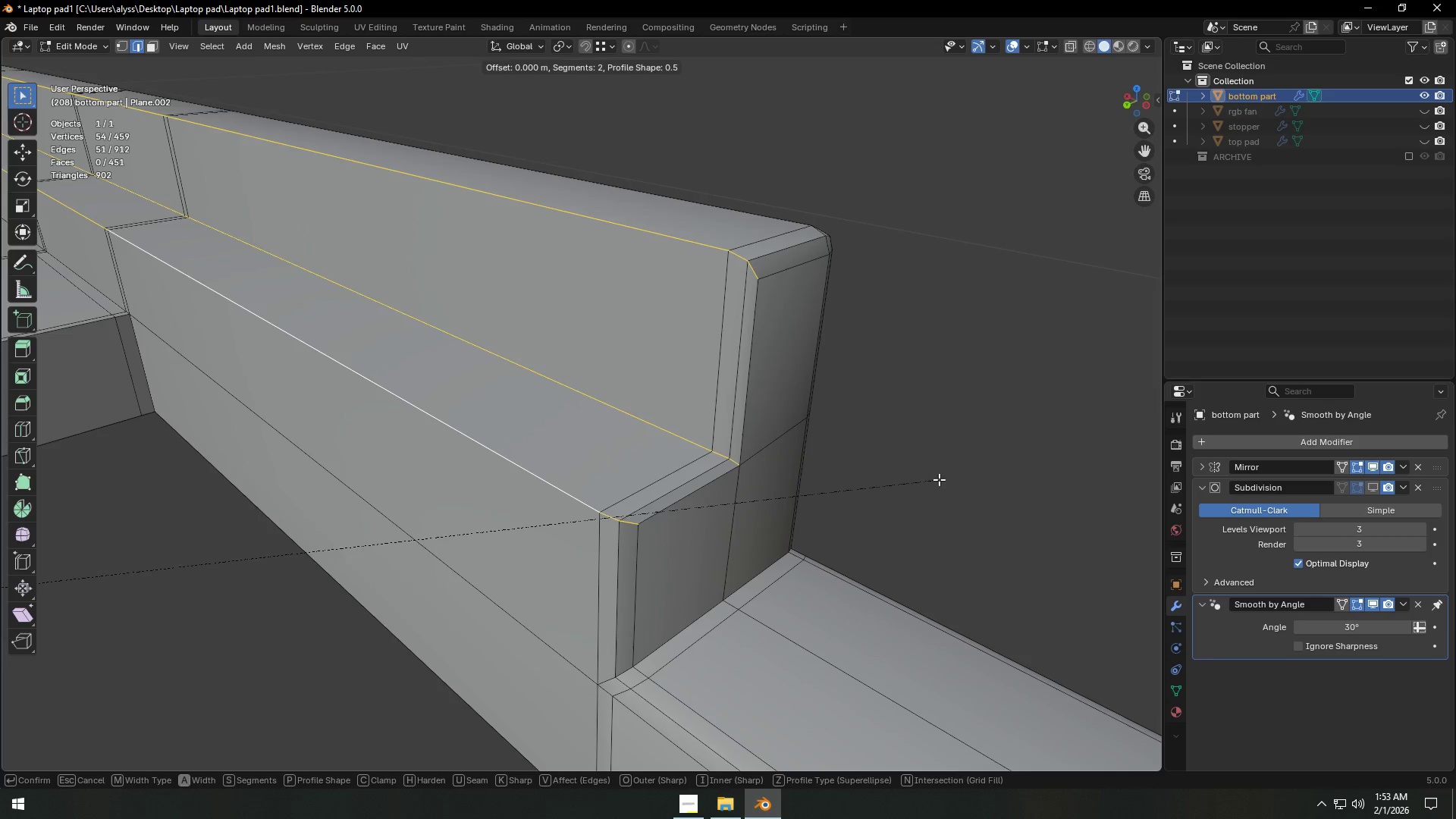 
hold_key(key=ShiftLeft, duration=1.5)
 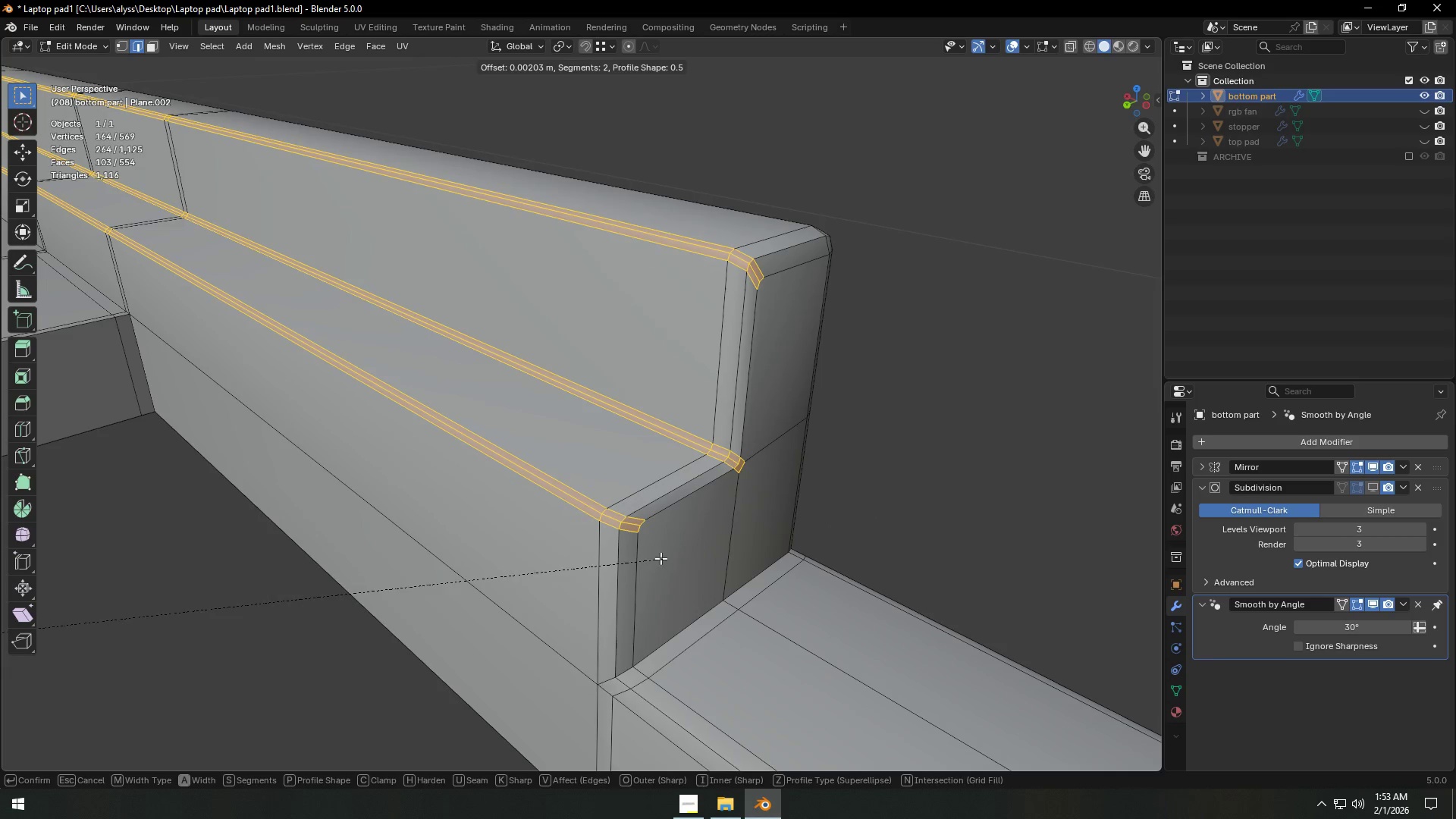 
hold_key(key=ShiftLeft, duration=1.51)
 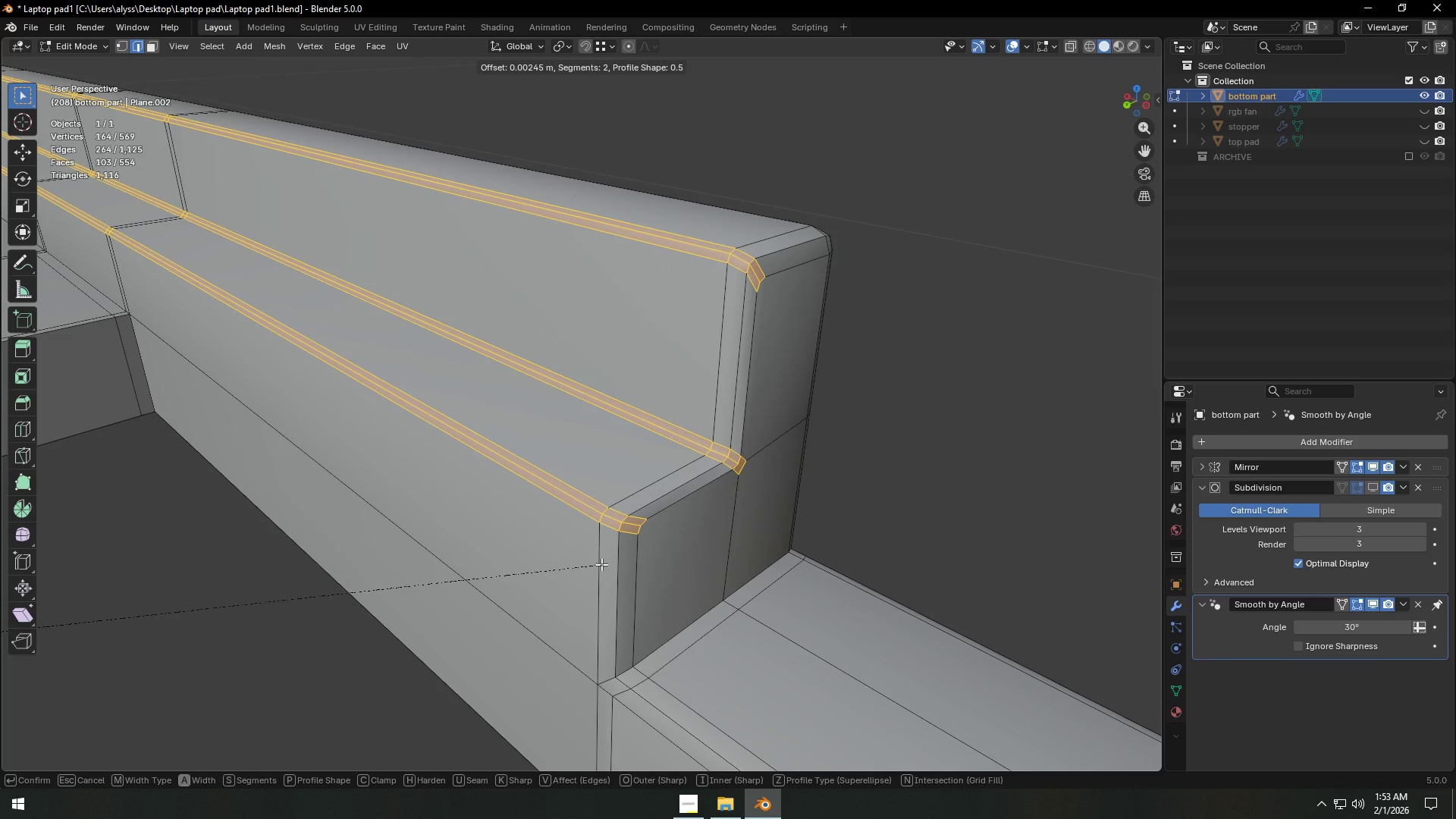 
hold_key(key=ShiftLeft, duration=1.53)
 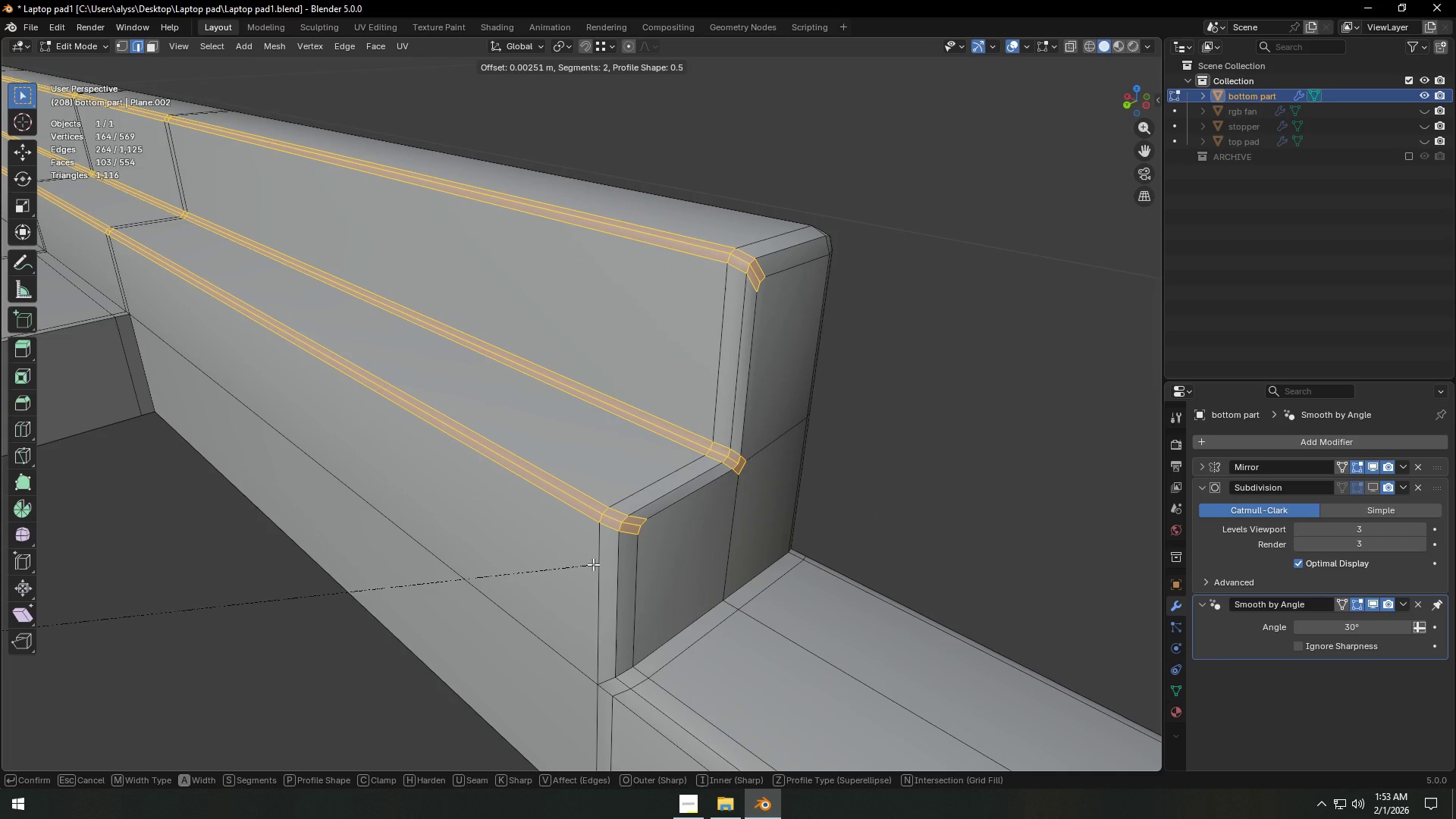 
hold_key(key=ShiftLeft, duration=1.5)
 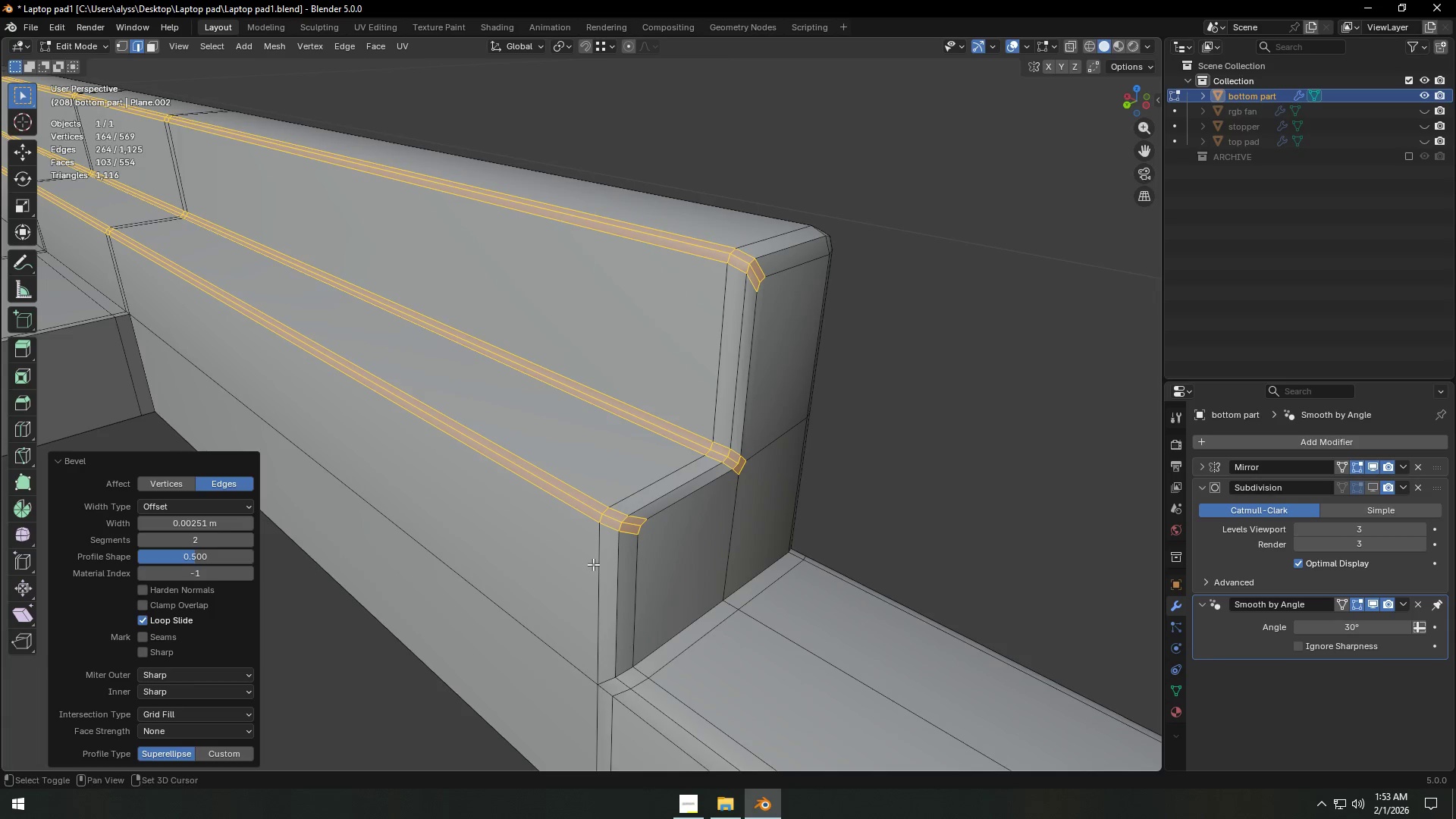 
hold_key(key=ShiftLeft, duration=0.67)
left_click([593, 564])
 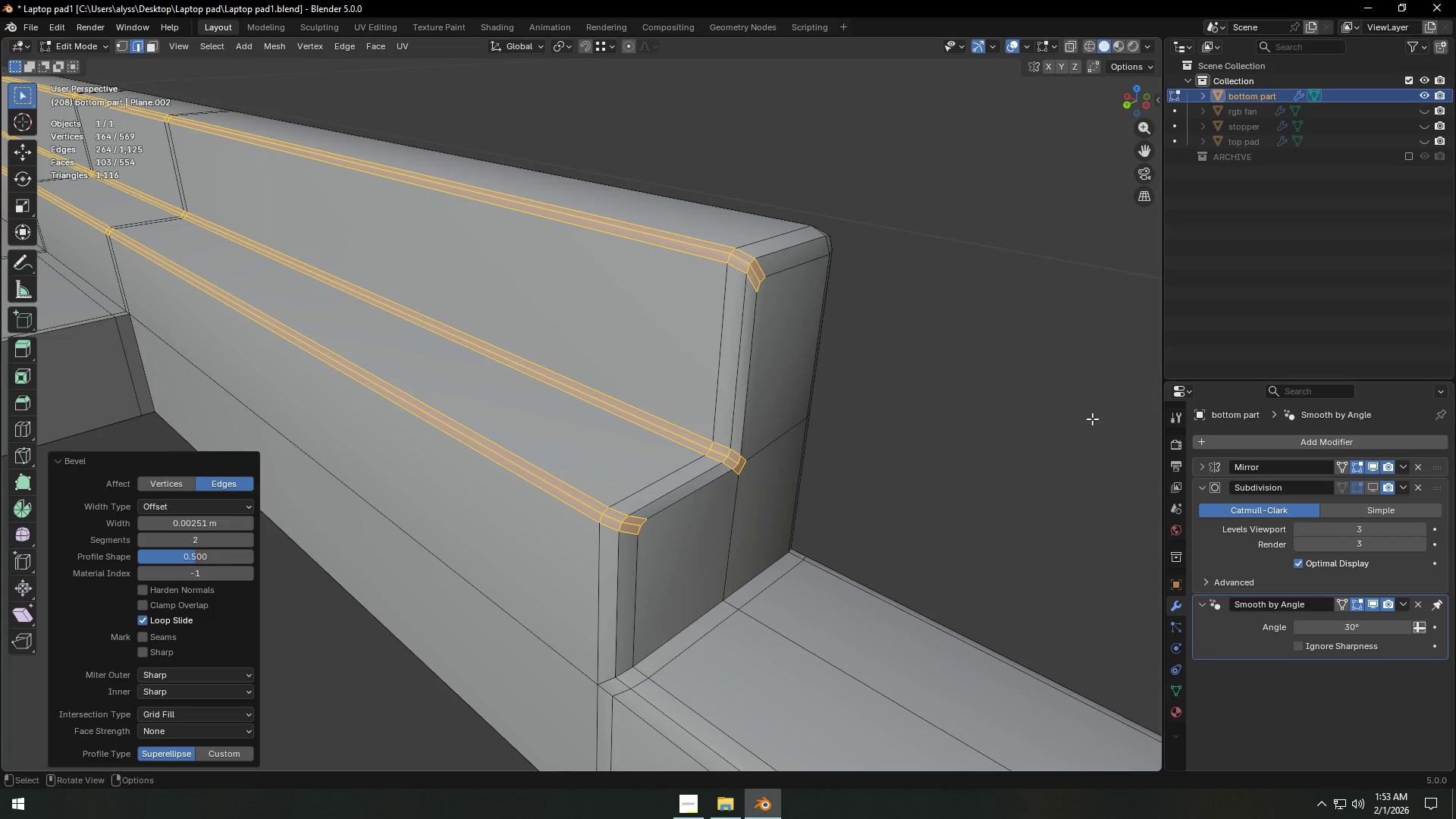 
left_click([1015, 422])
 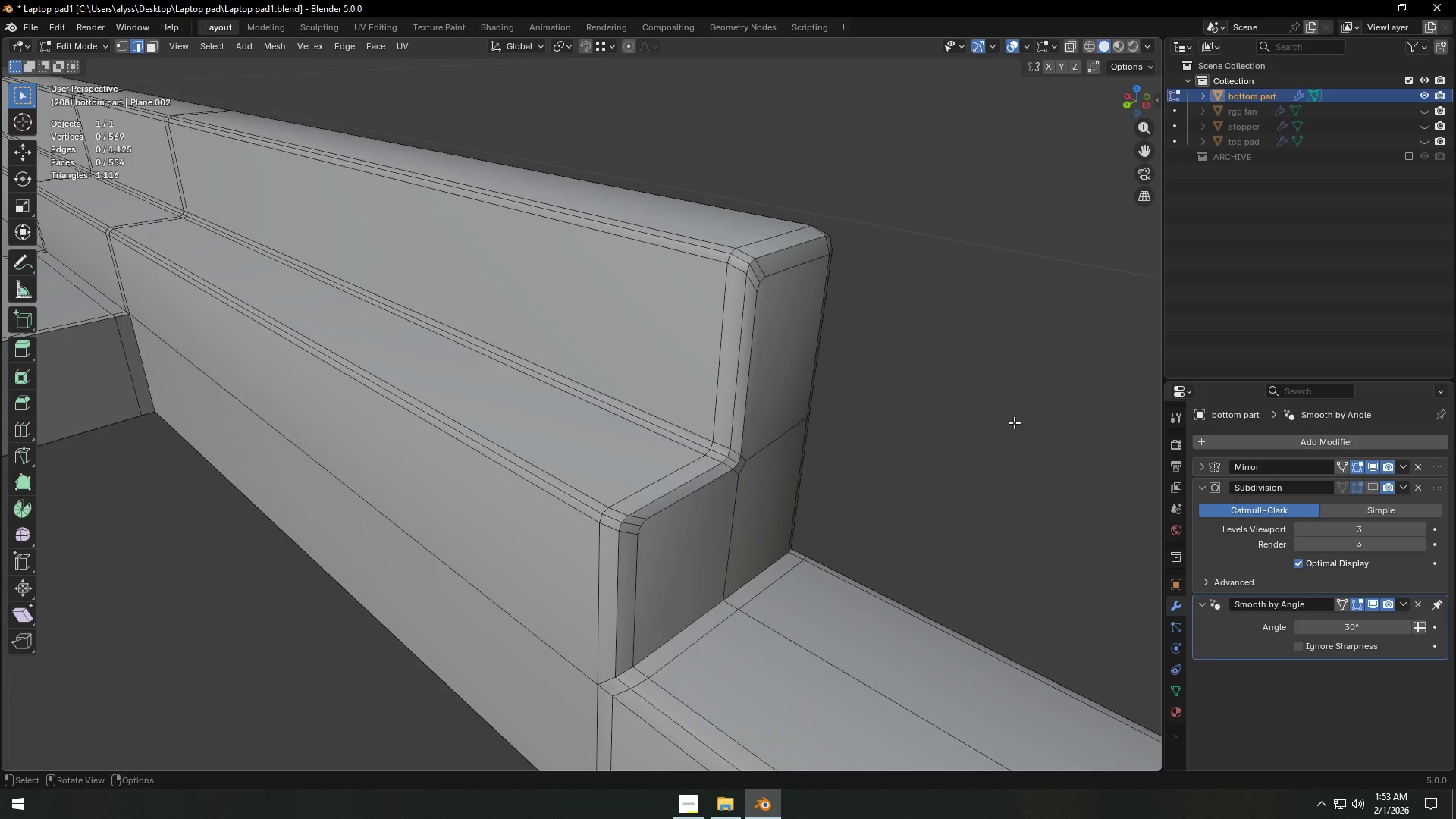 
key(Tab)
 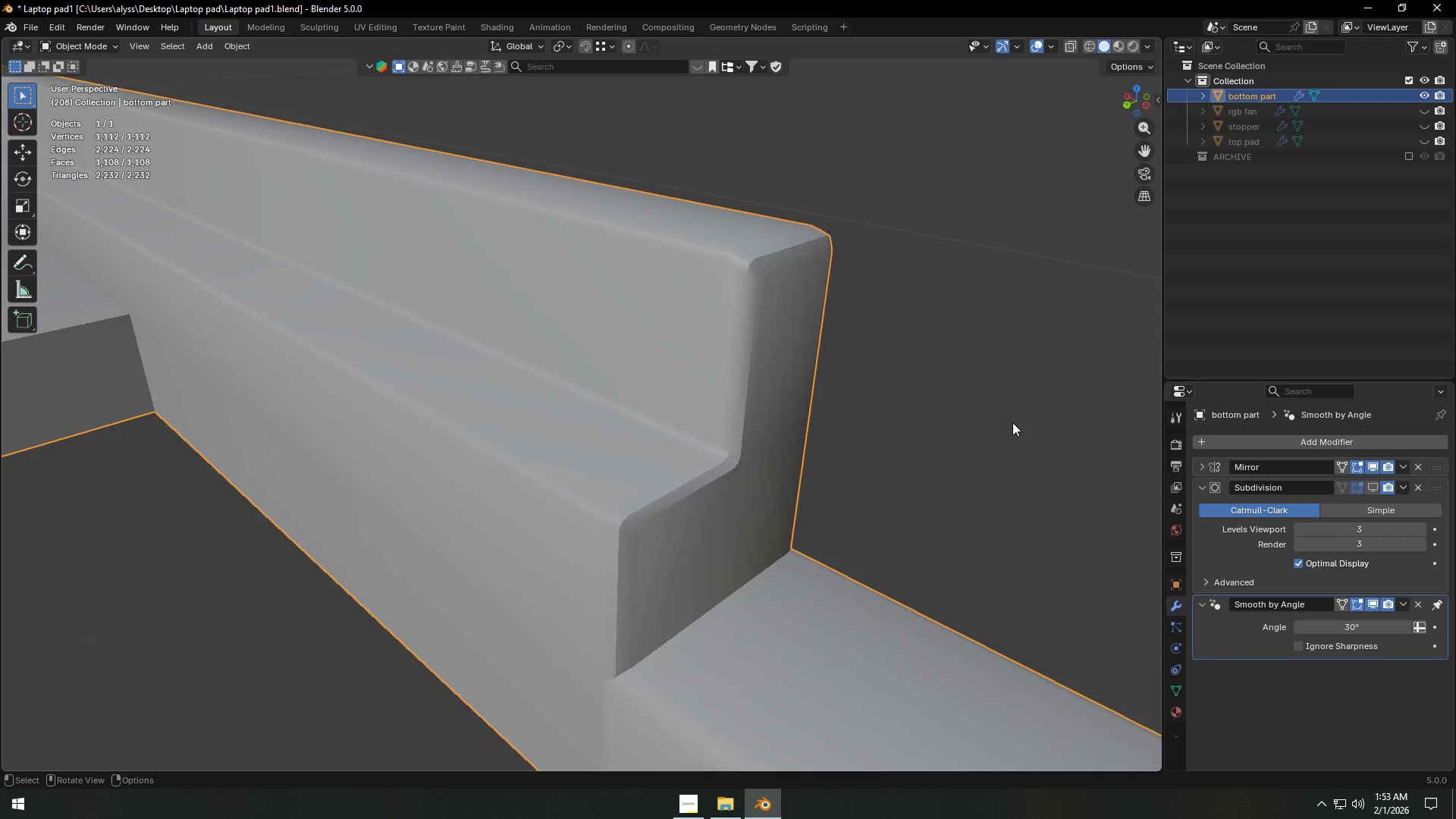 
scroll: coordinate [1012, 422], scroll_direction: down, amount: 2.0
 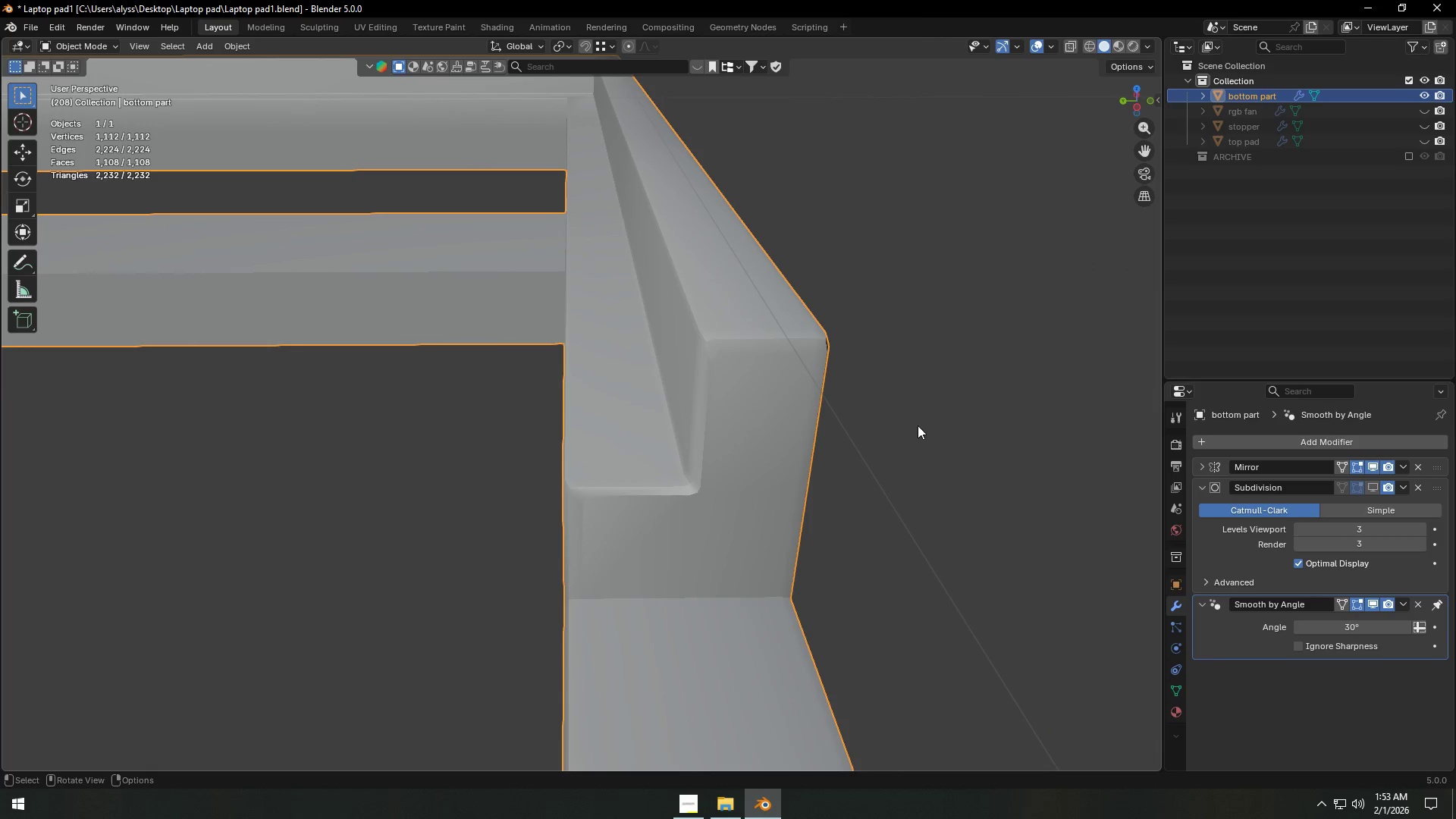 
left_click([950, 425])
 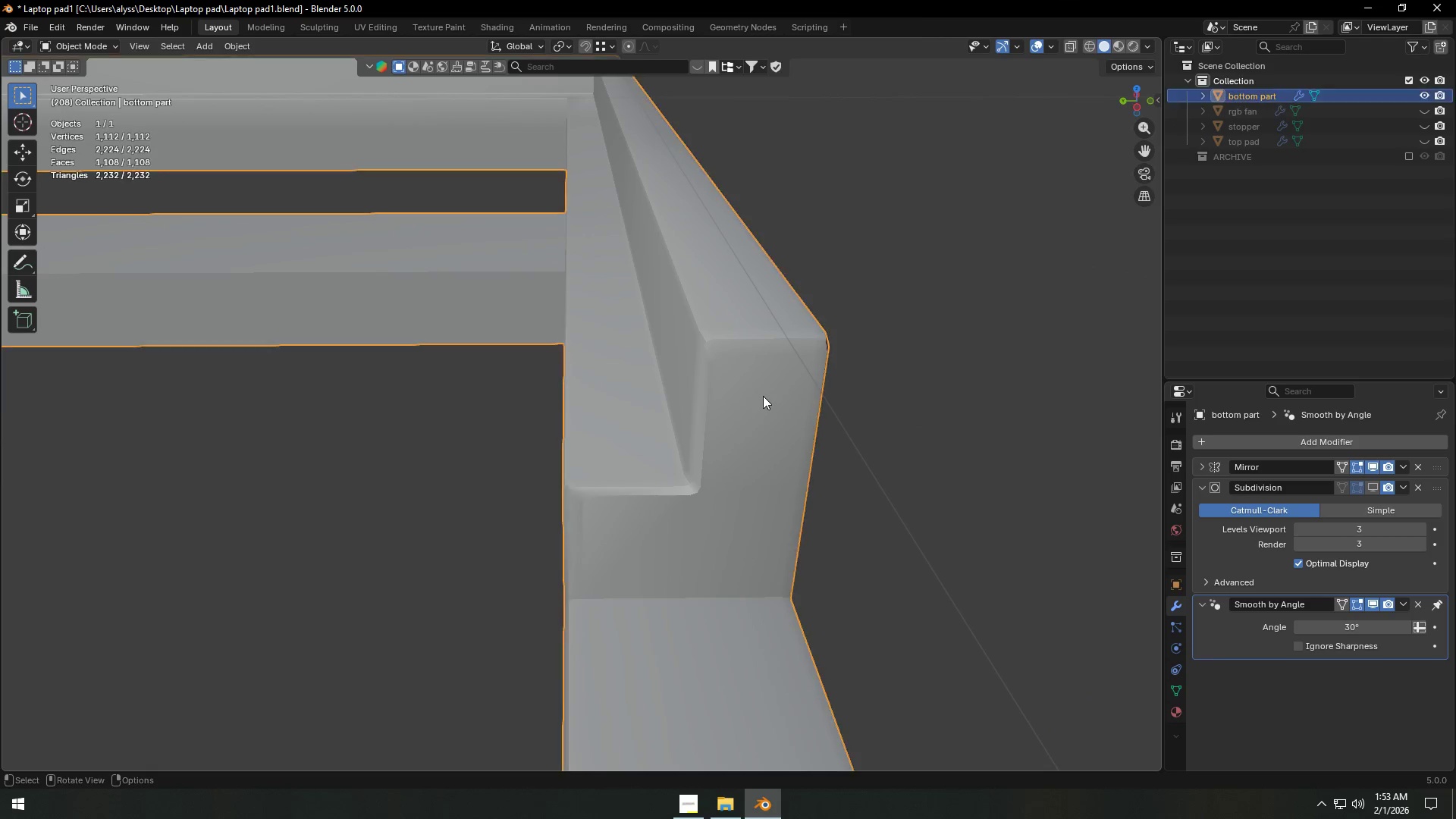 
key(Tab)
 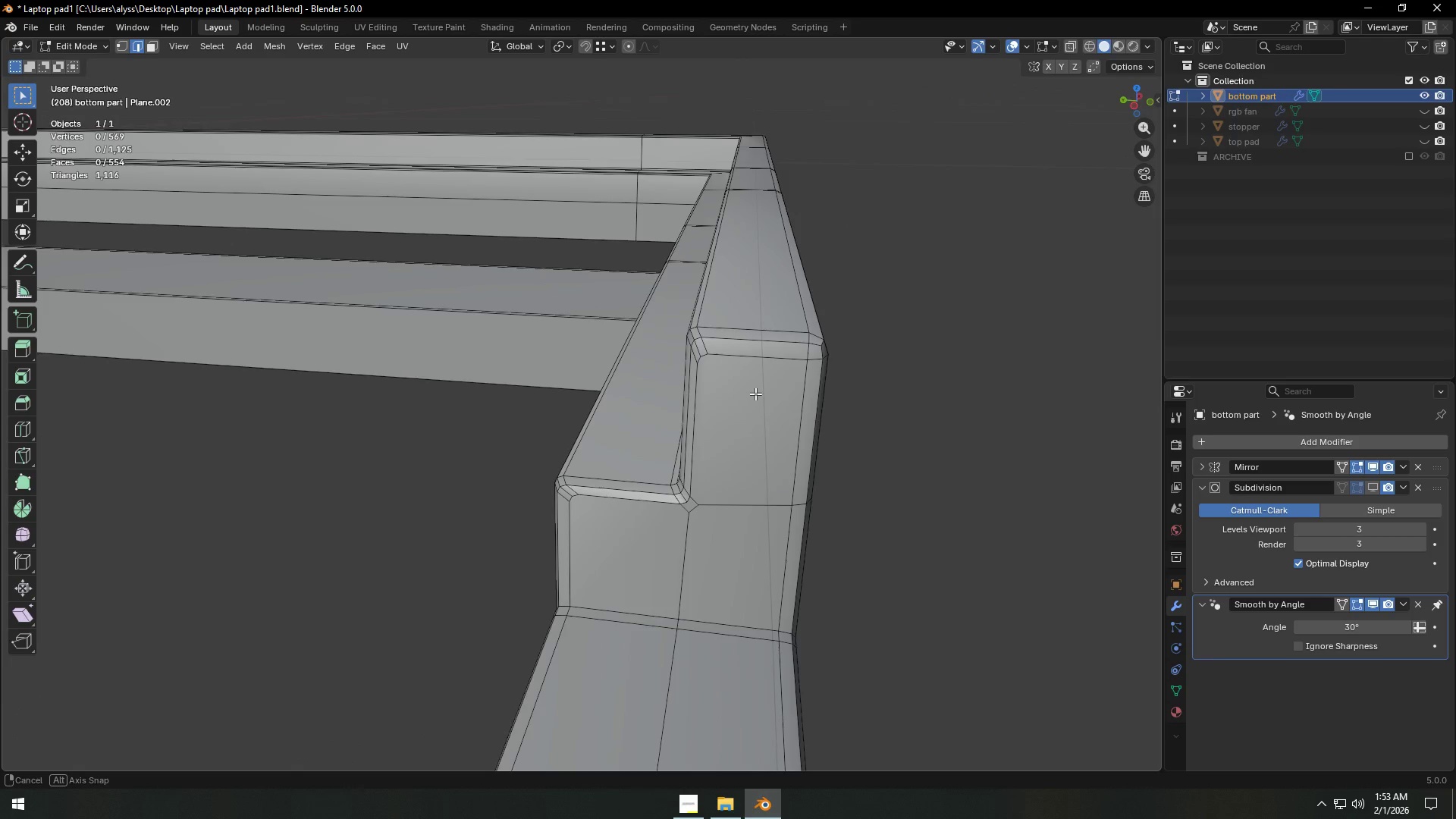 
scroll: coordinate [729, 403], scroll_direction: up, amount: 1.0
 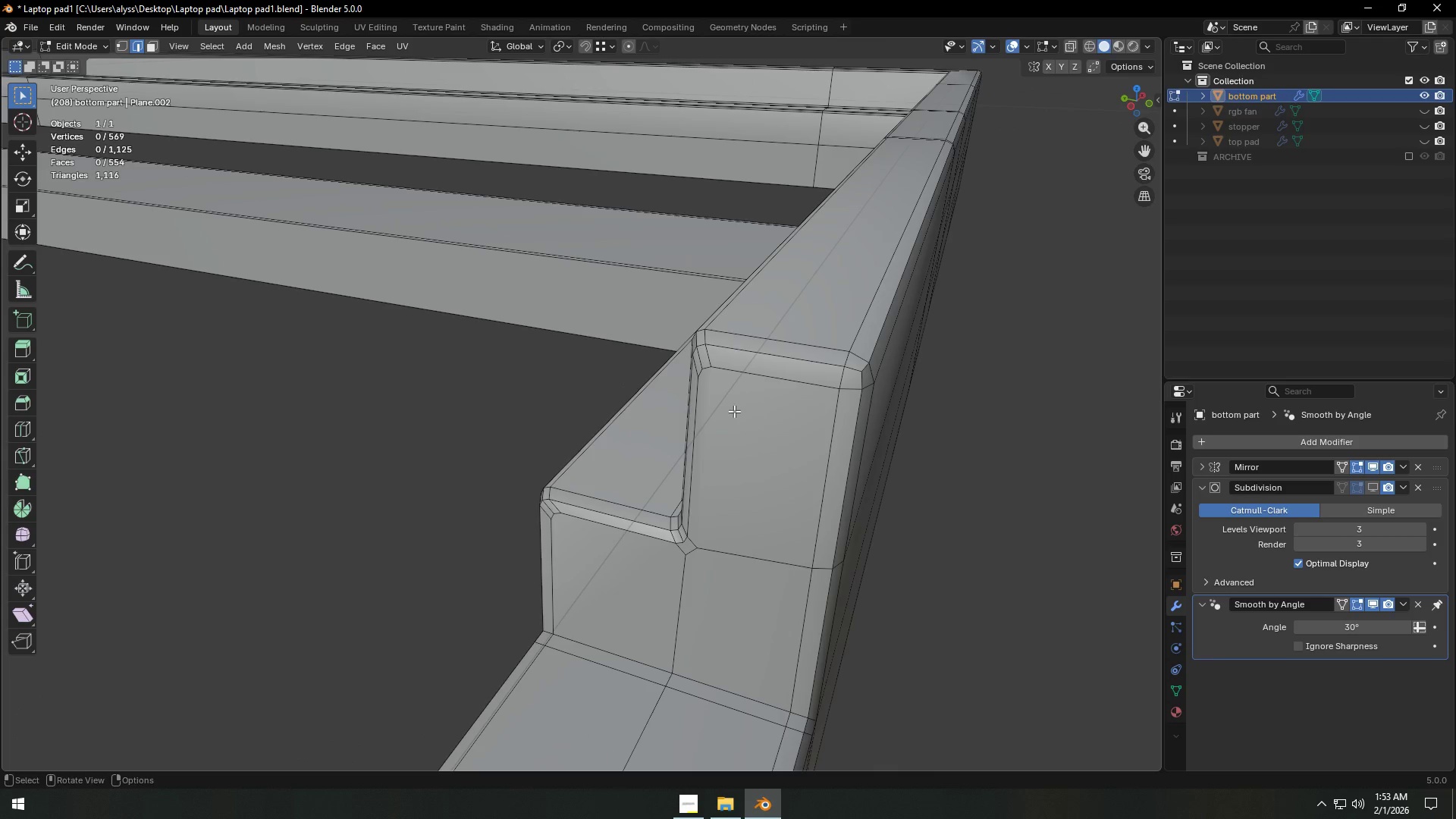 
hold_key(key=ShiftLeft, duration=0.36)
 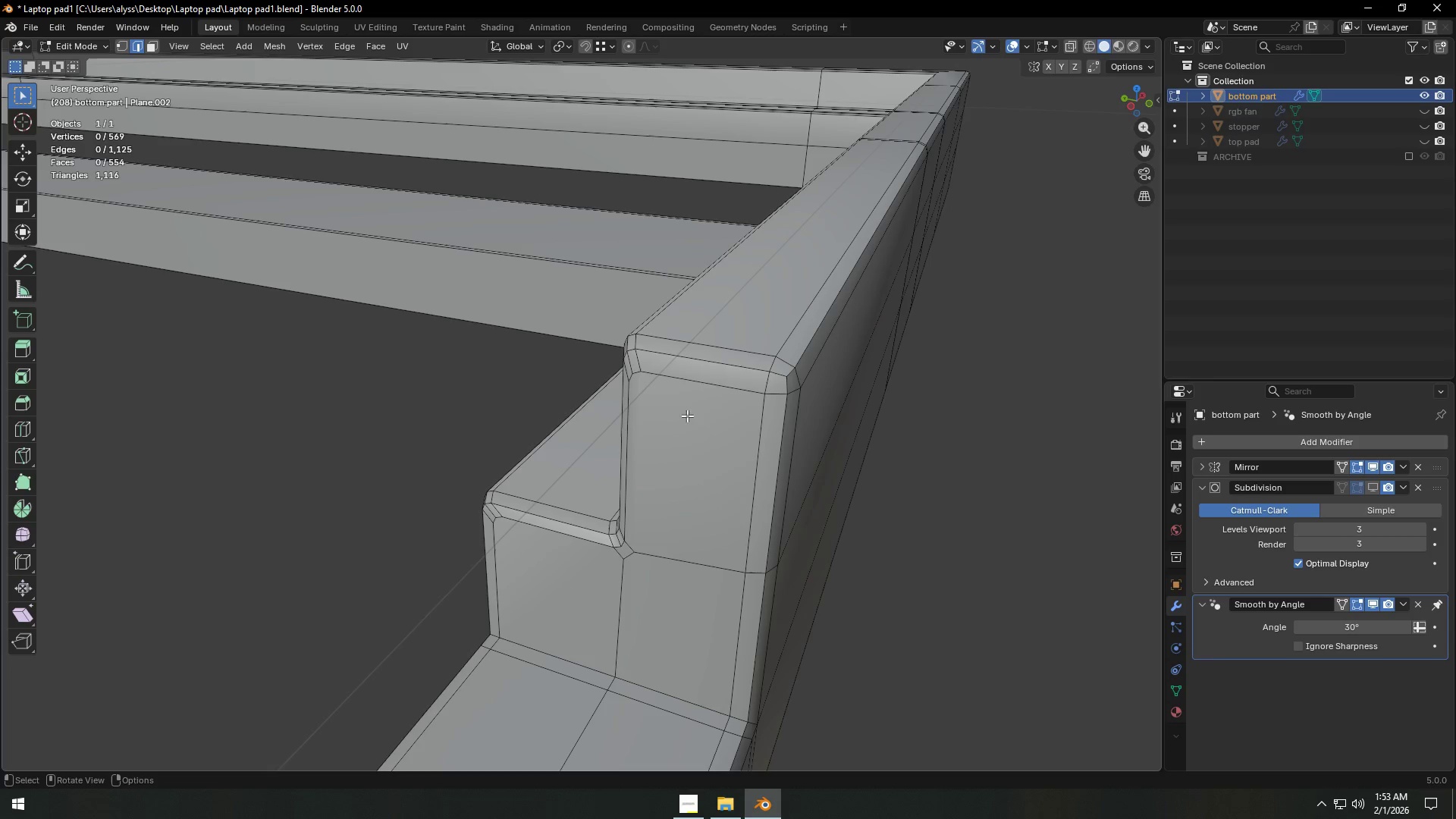 
scroll: coordinate [701, 401], scroll_direction: up, amount: 2.0
 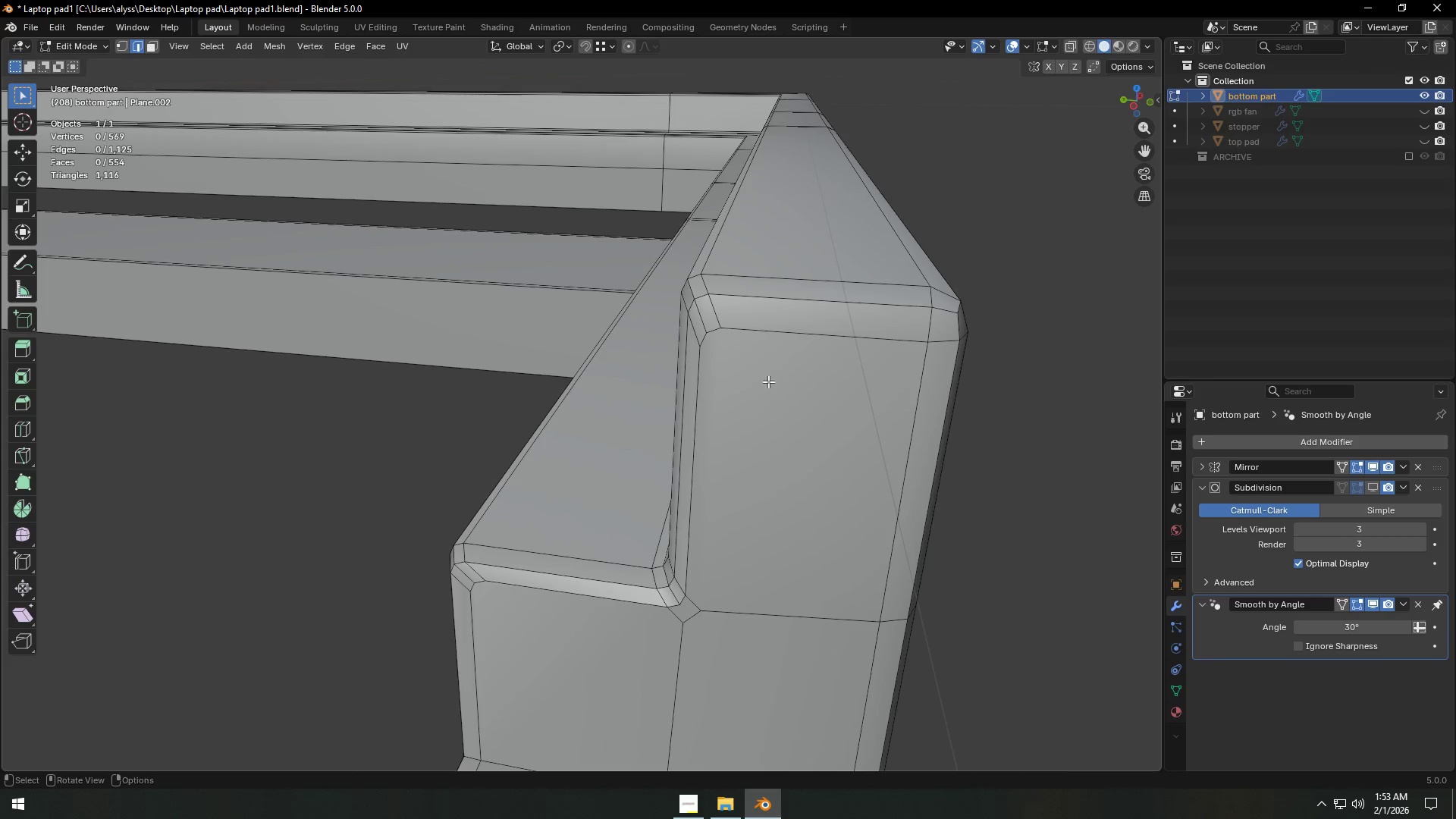 
key(Shift+ShiftLeft)
 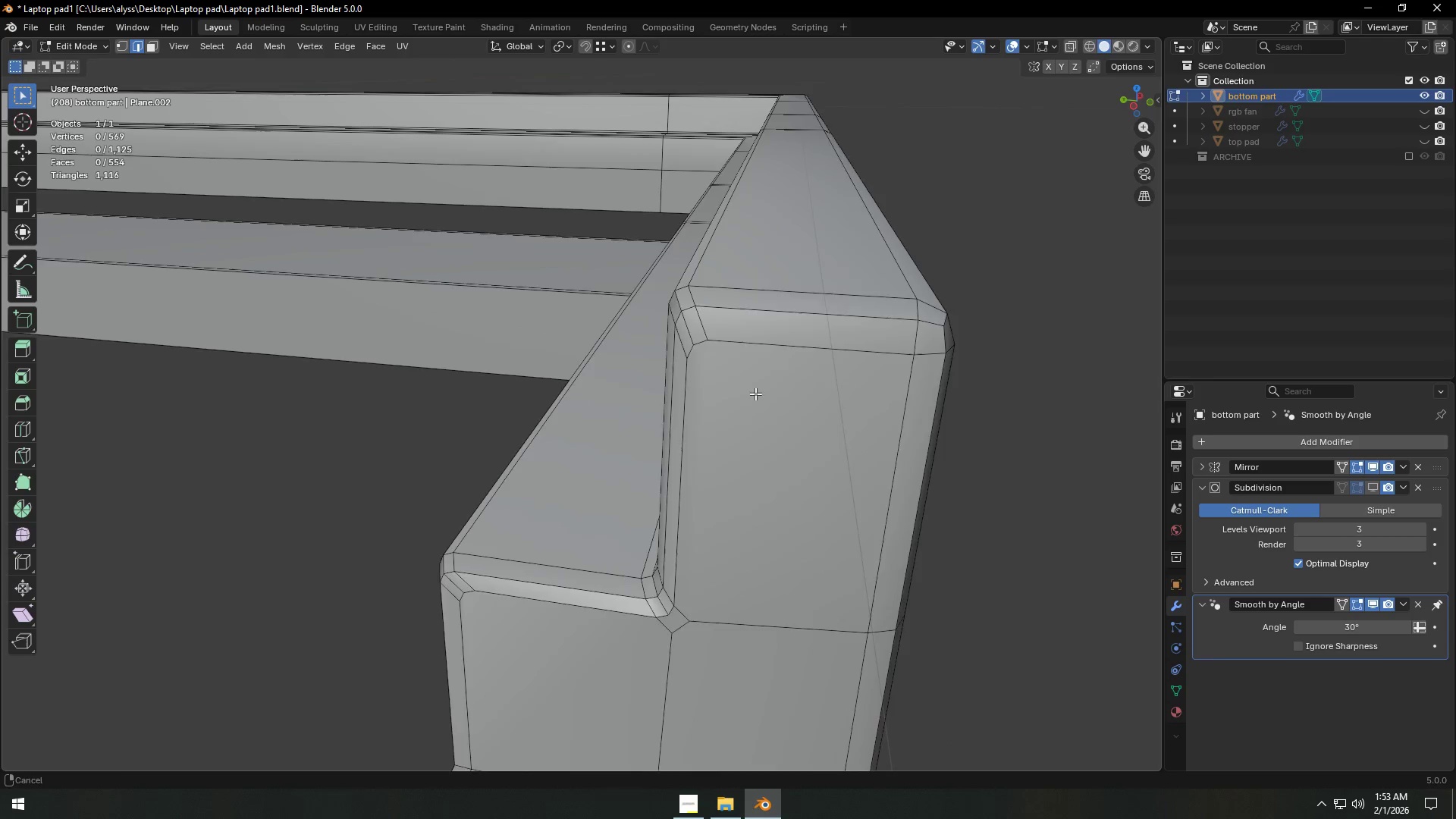 
scroll: coordinate [735, 403], scroll_direction: up, amount: 1.0
 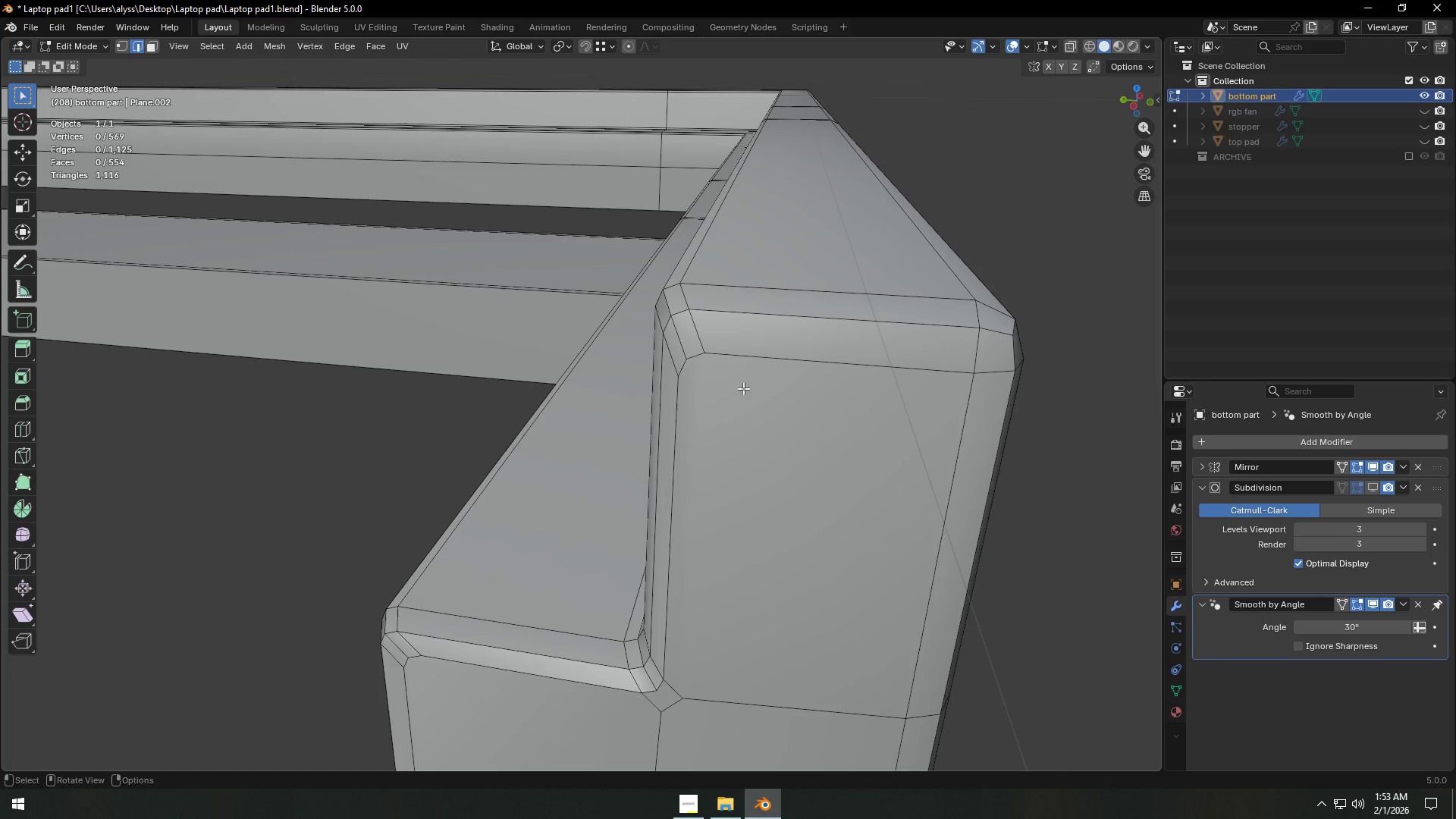 
key(1)
 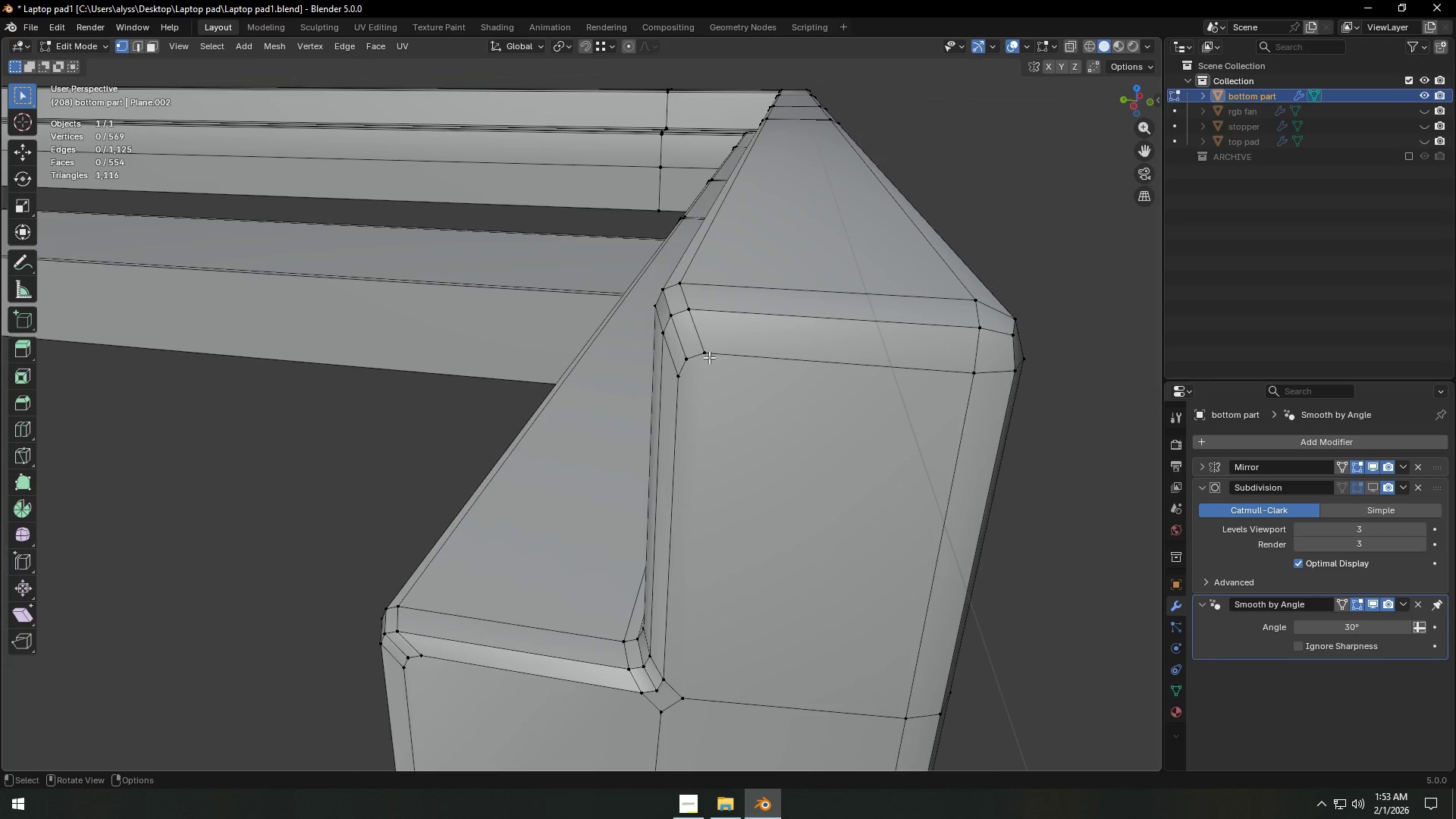 
left_click([708, 356])
 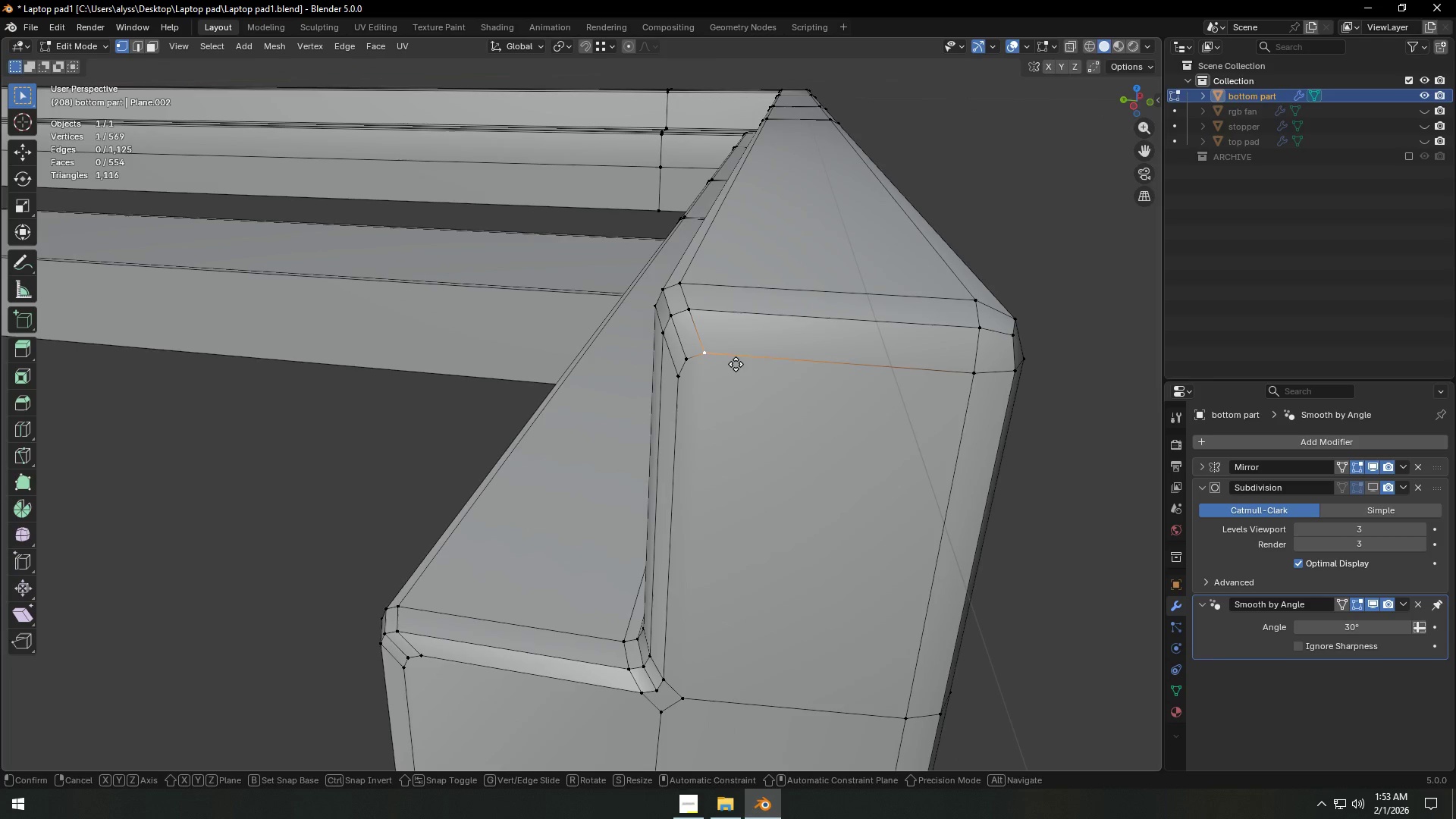 
type(gg)
 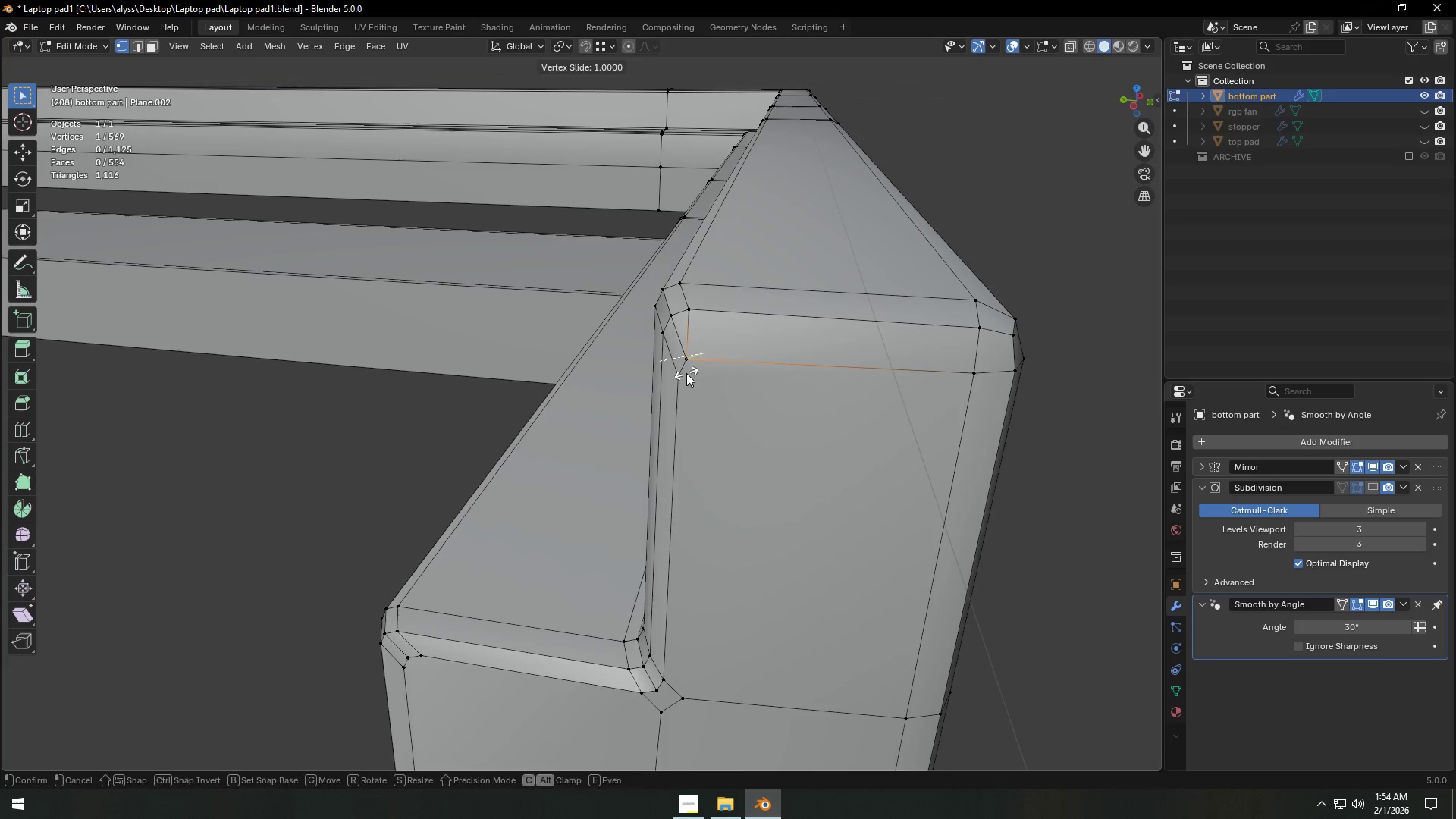 
right_click([686, 373])
 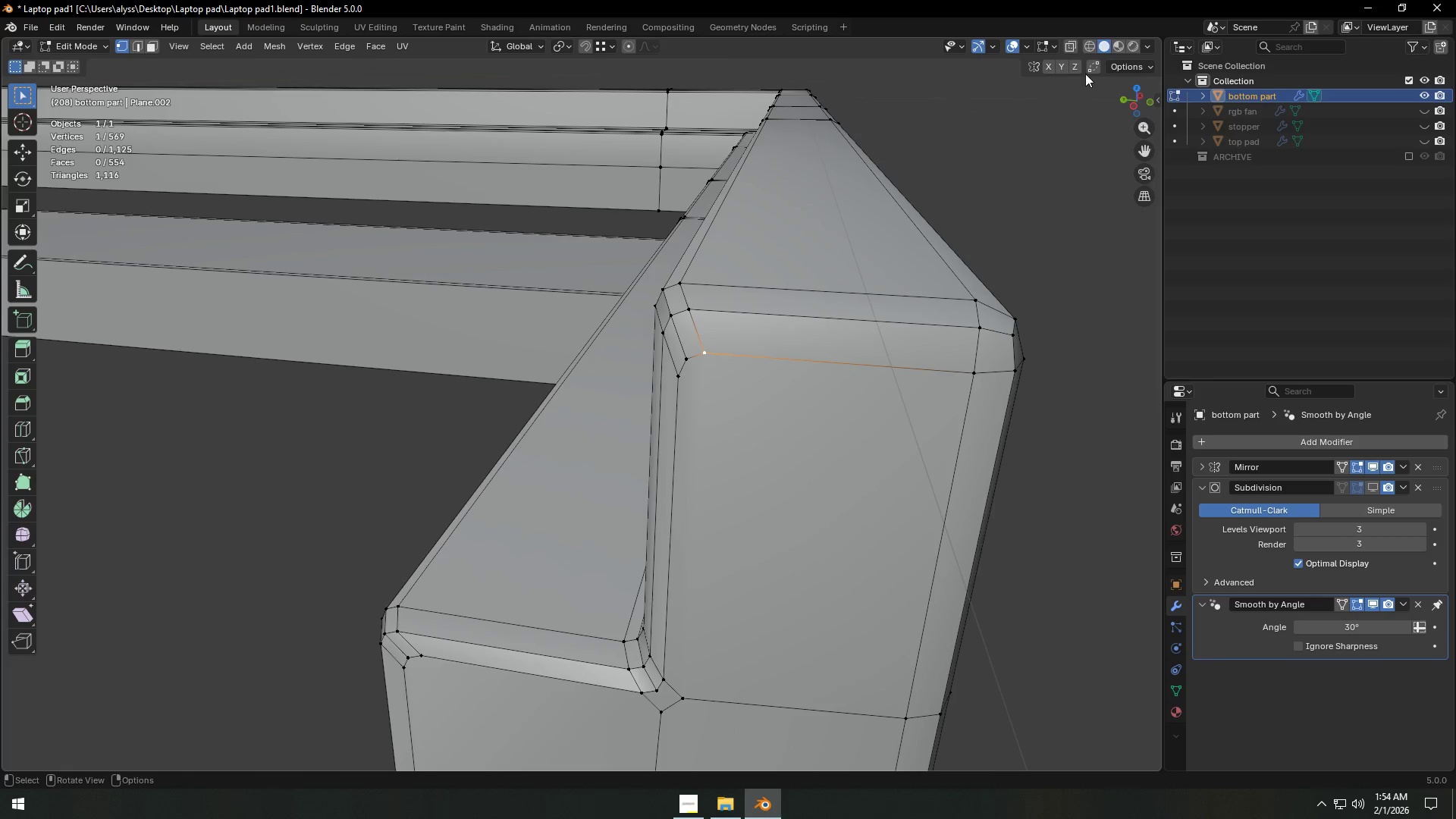 
left_click([1094, 62])
 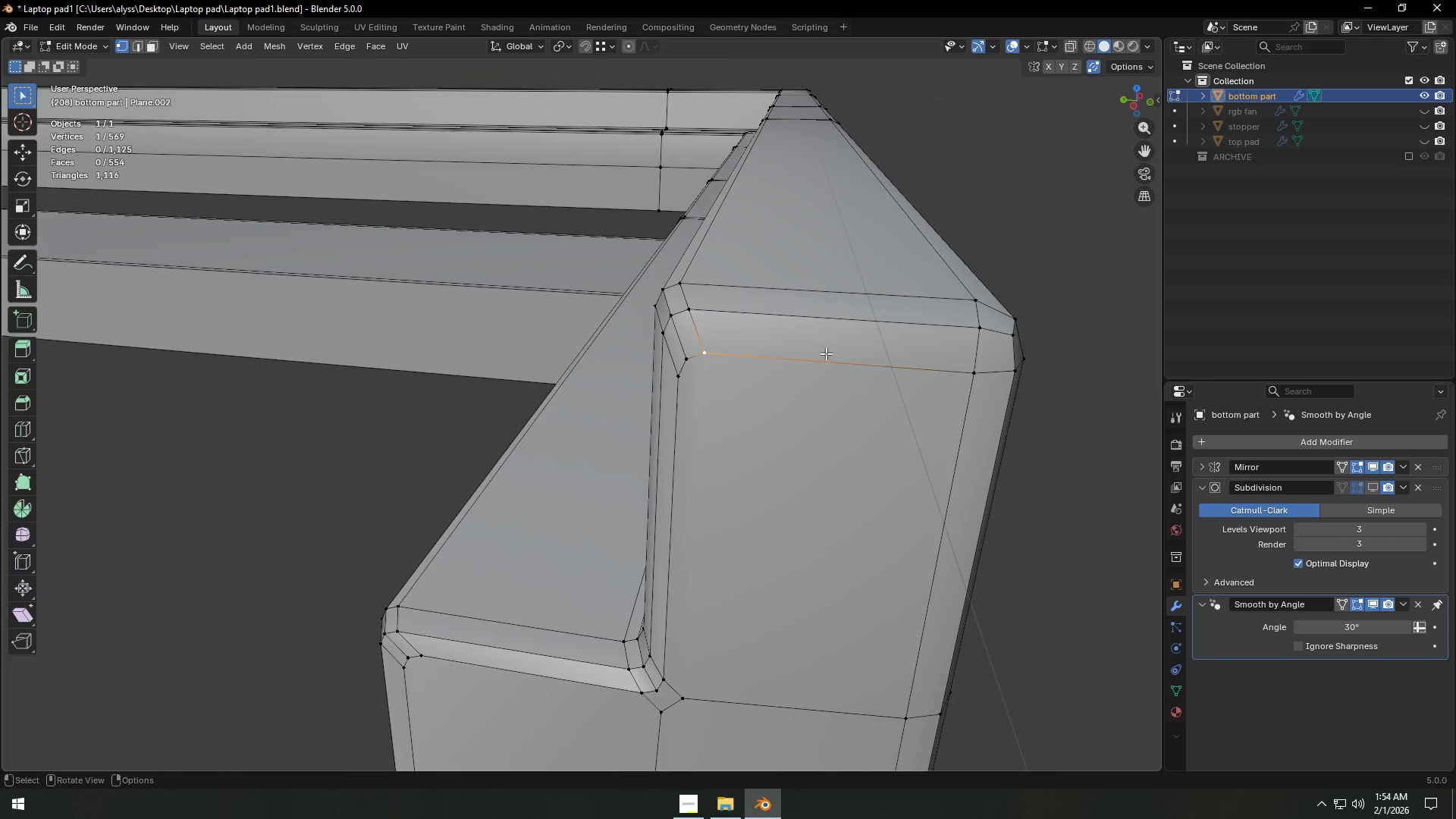 
type(gg)
 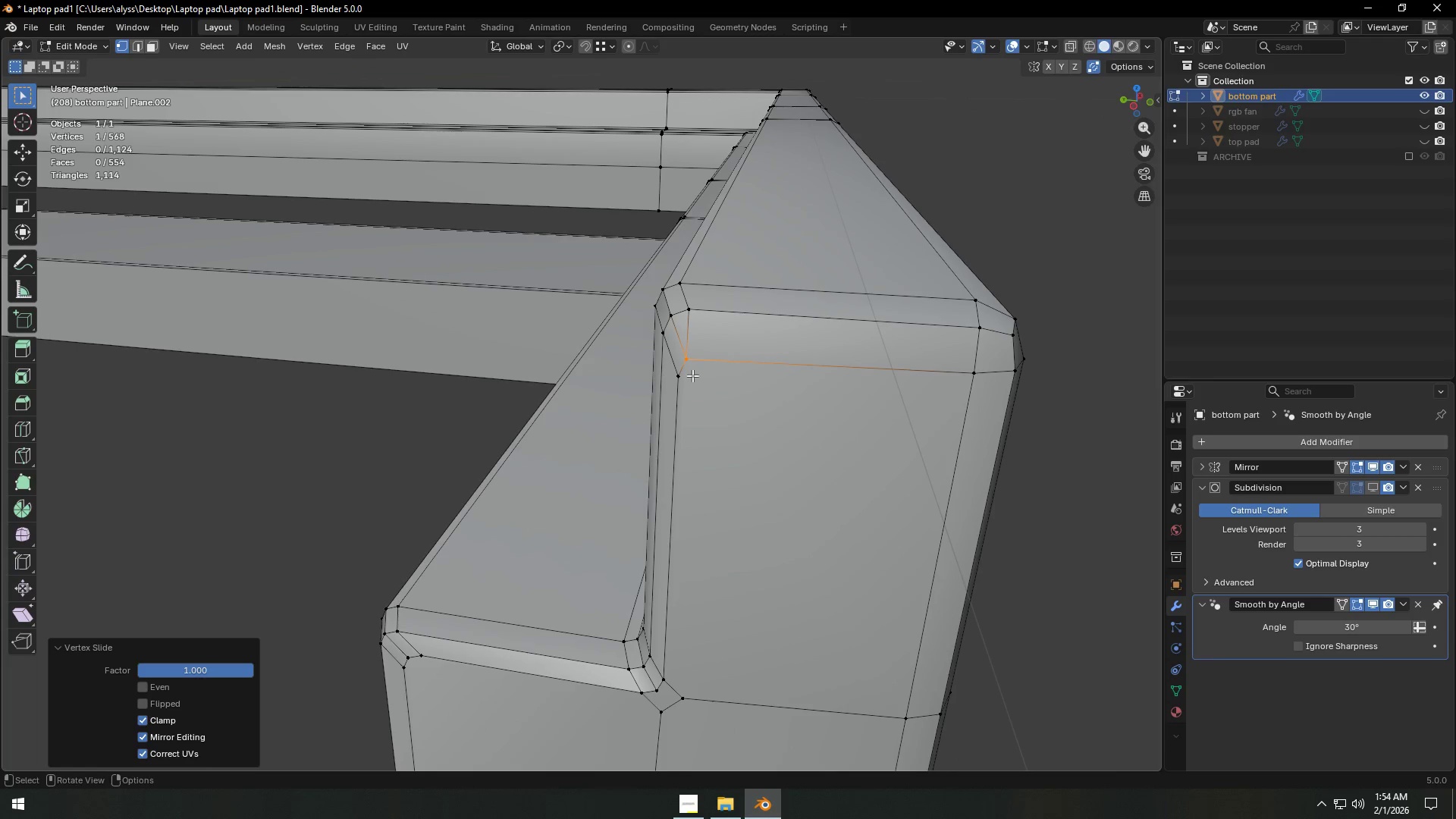 
double_click([677, 376])
 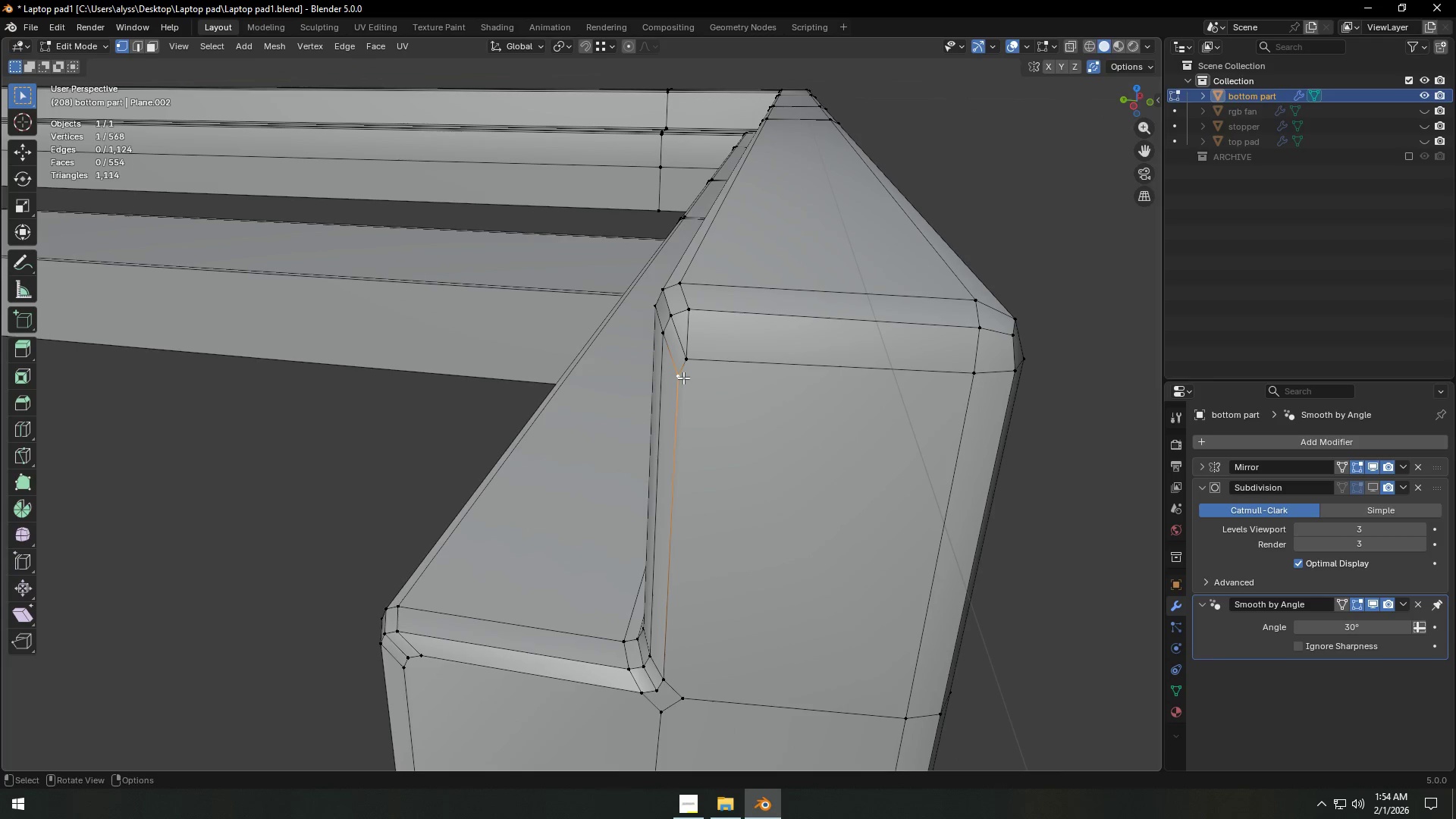 
type(gg)
 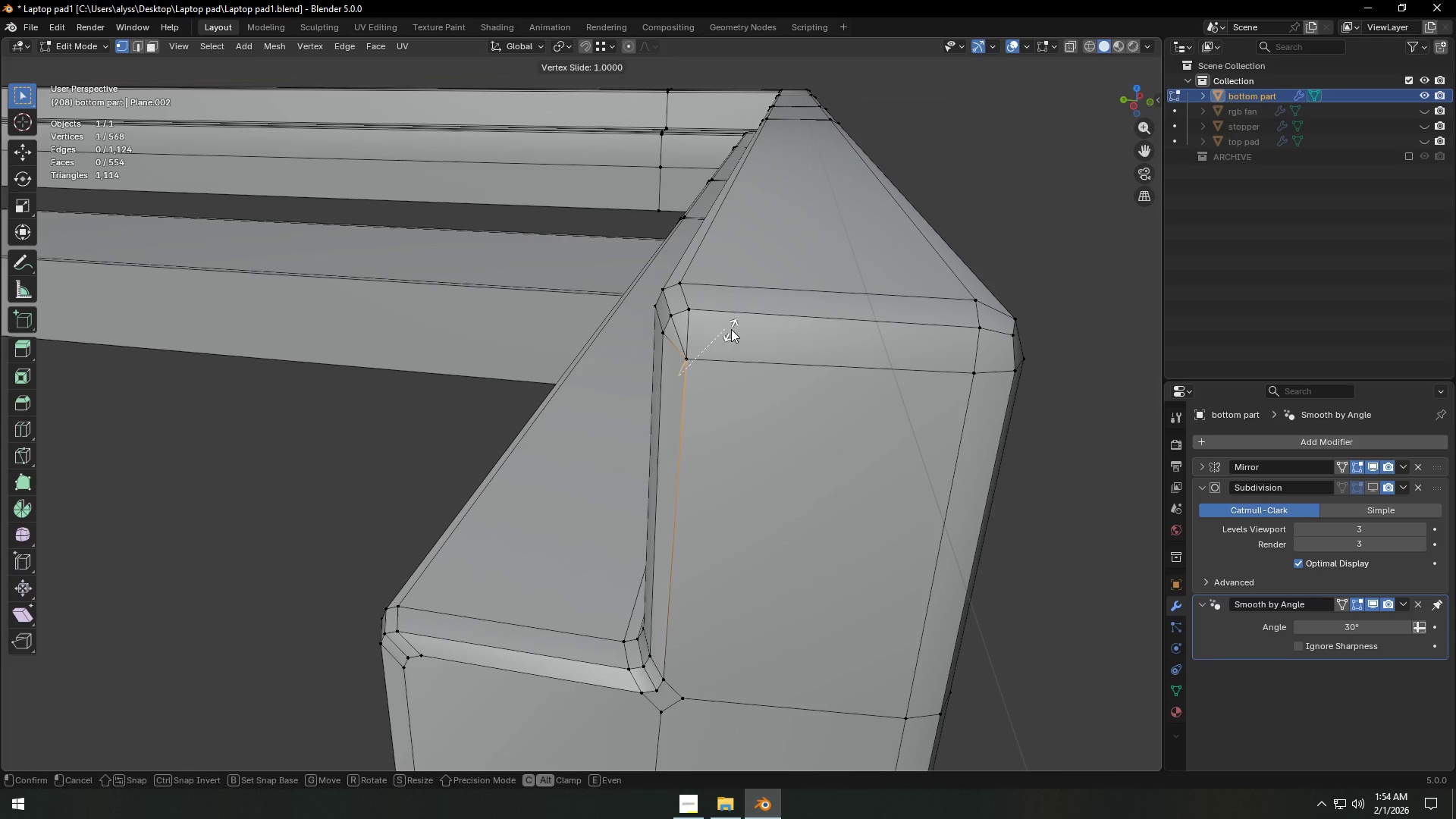 
left_click([732, 328])
 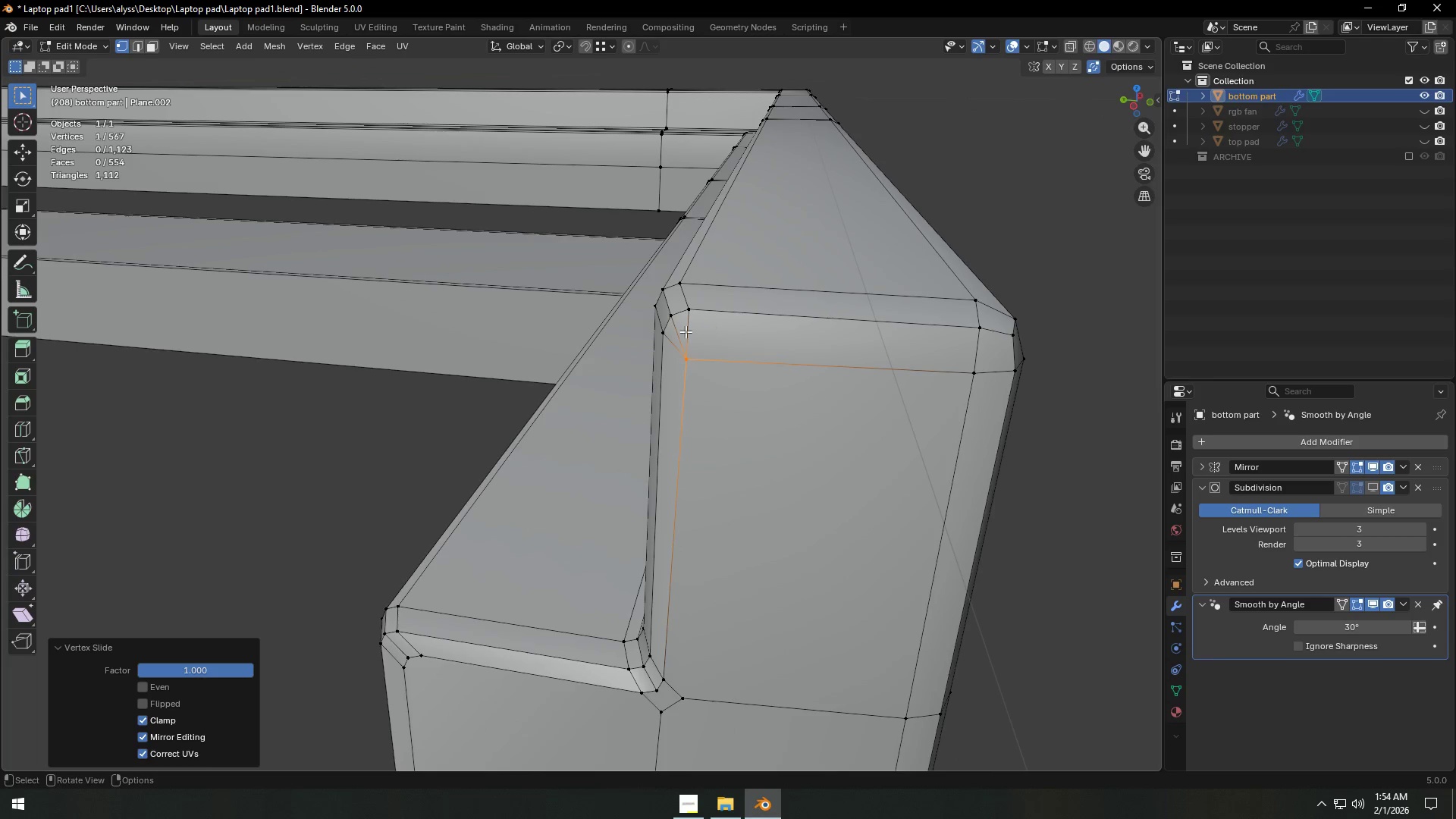 
key(2)
 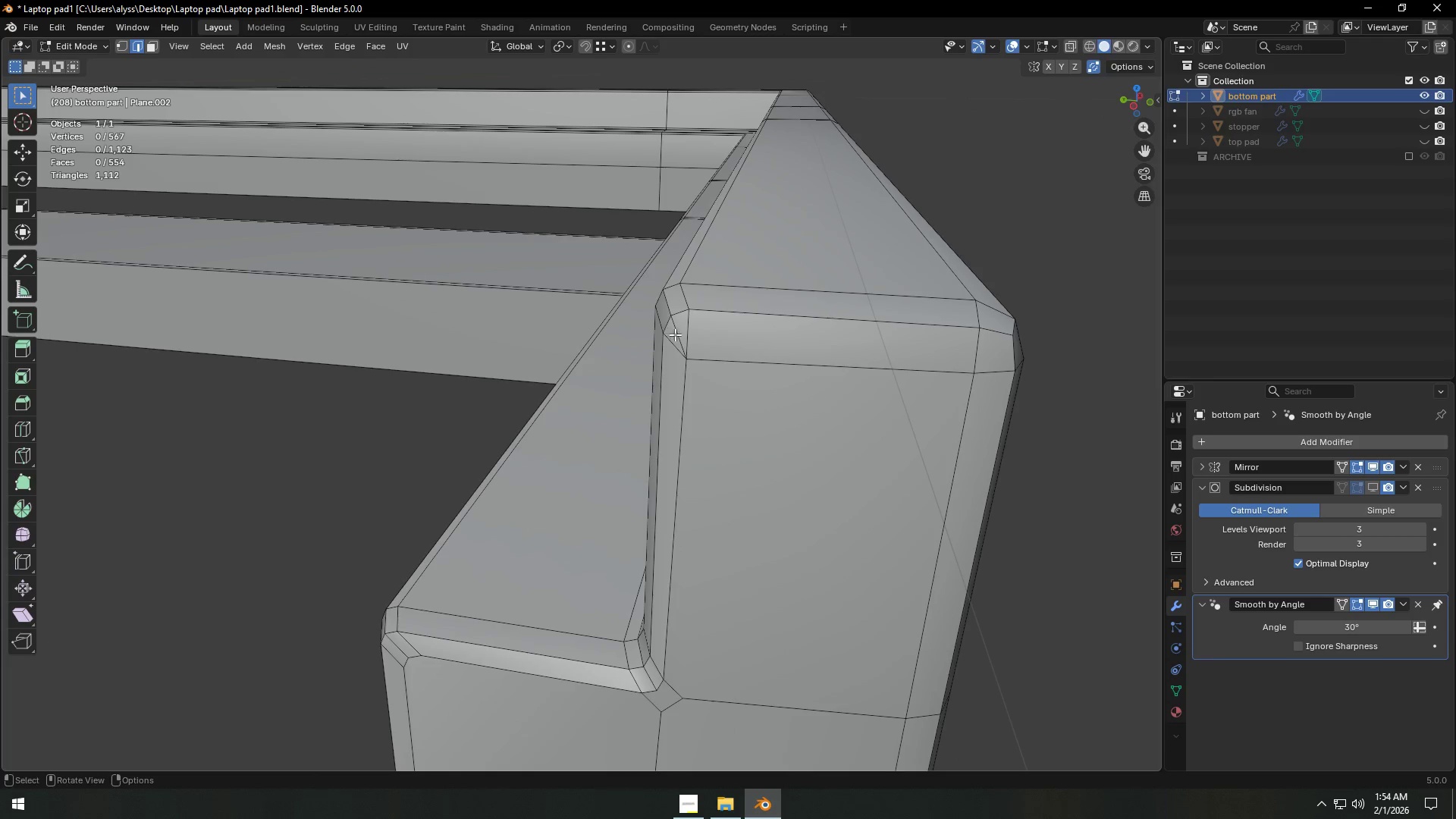 
left_click([675, 334])
 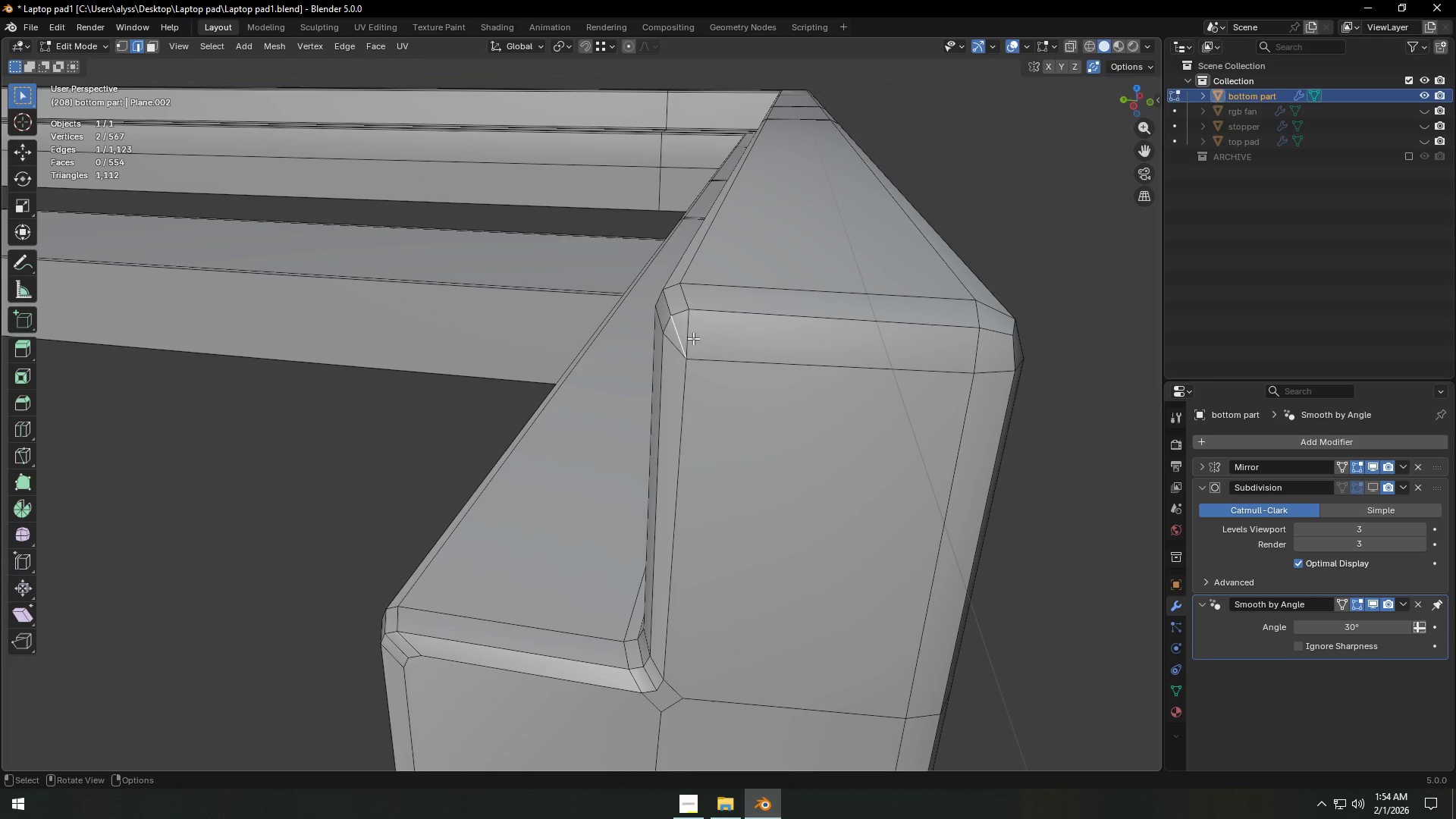 
key(Control+X)
 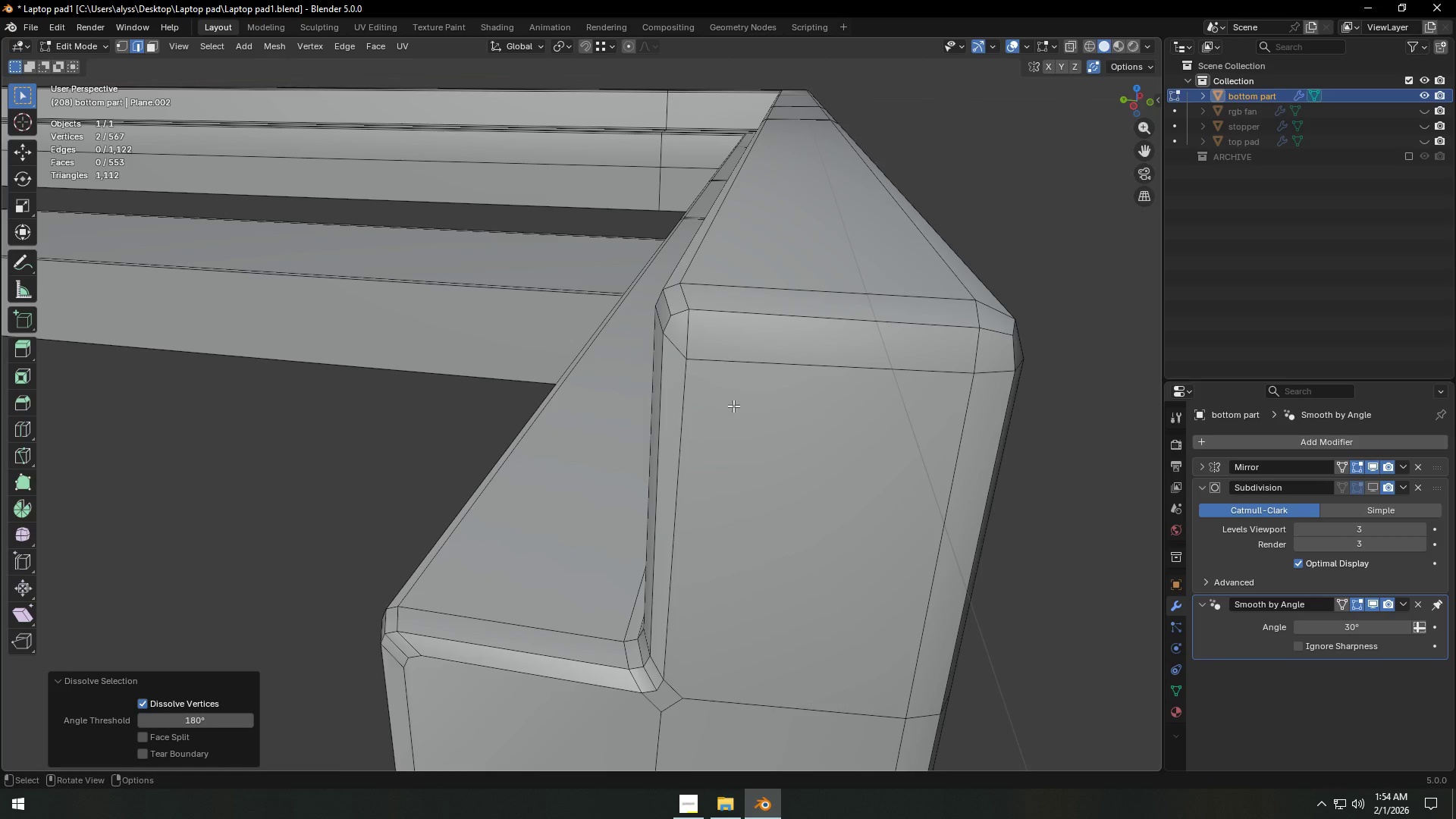 
scroll: coordinate [733, 426], scroll_direction: down, amount: 1.0
 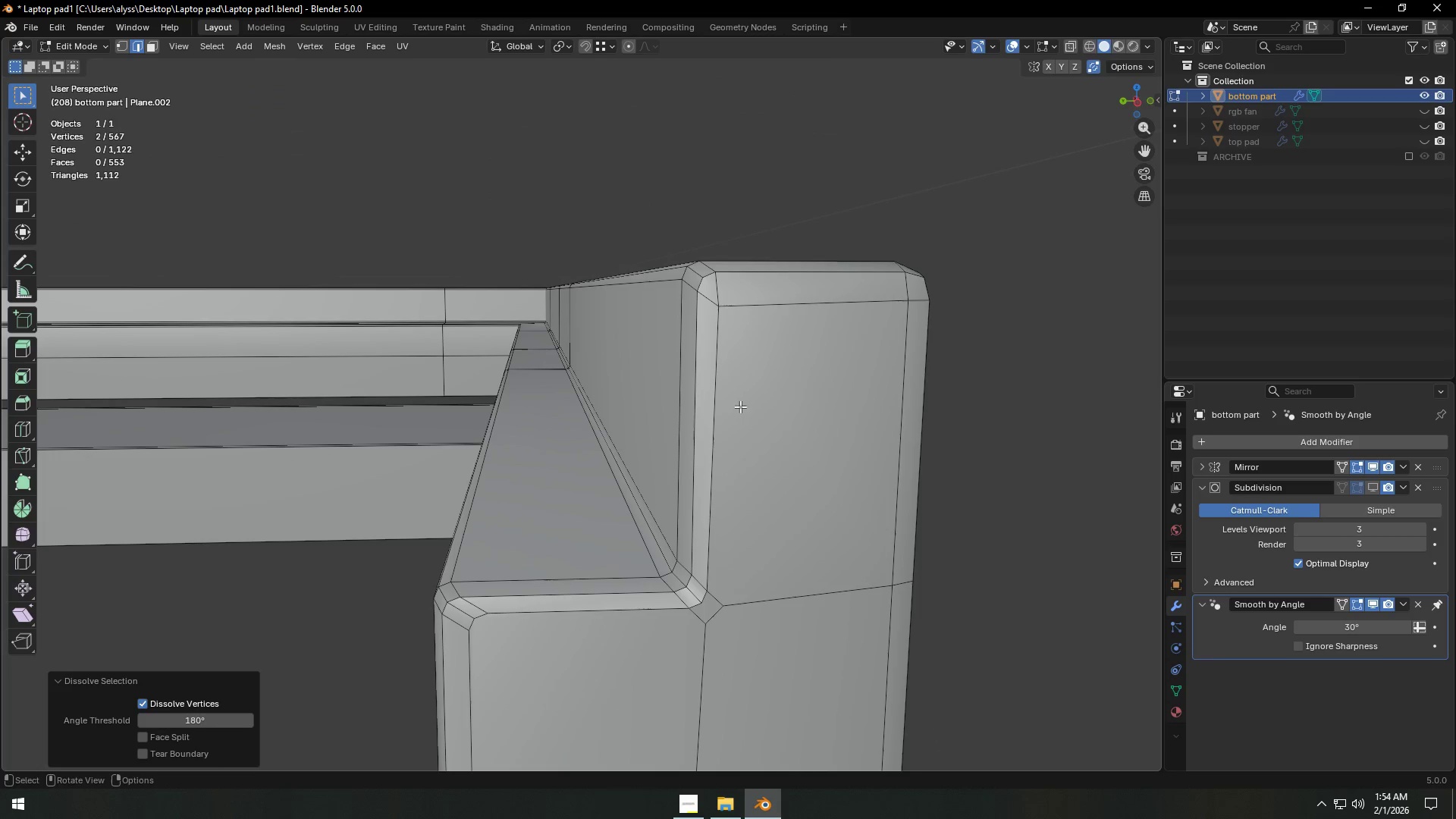 
key(1)
 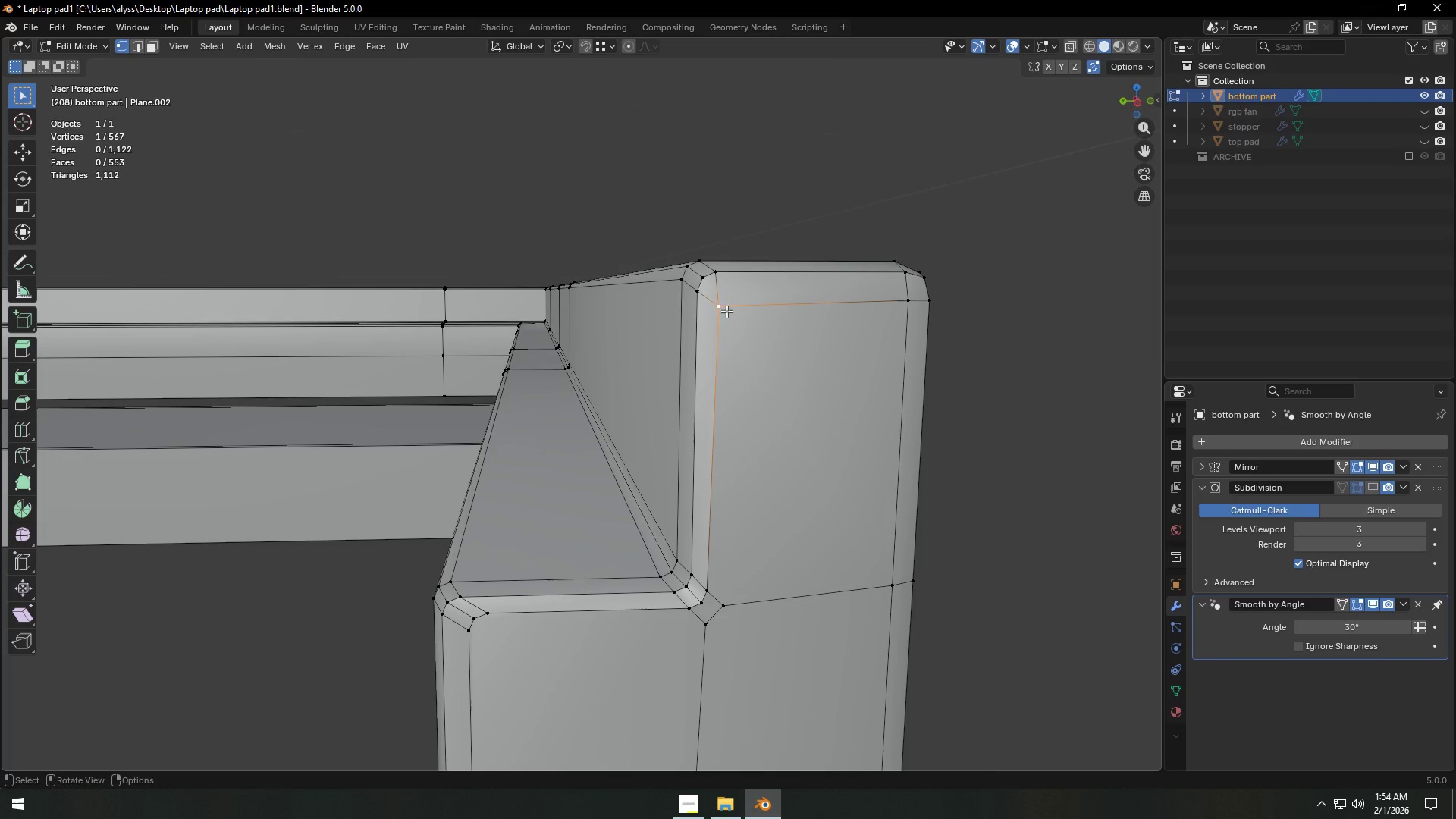 
left_click([724, 311])
 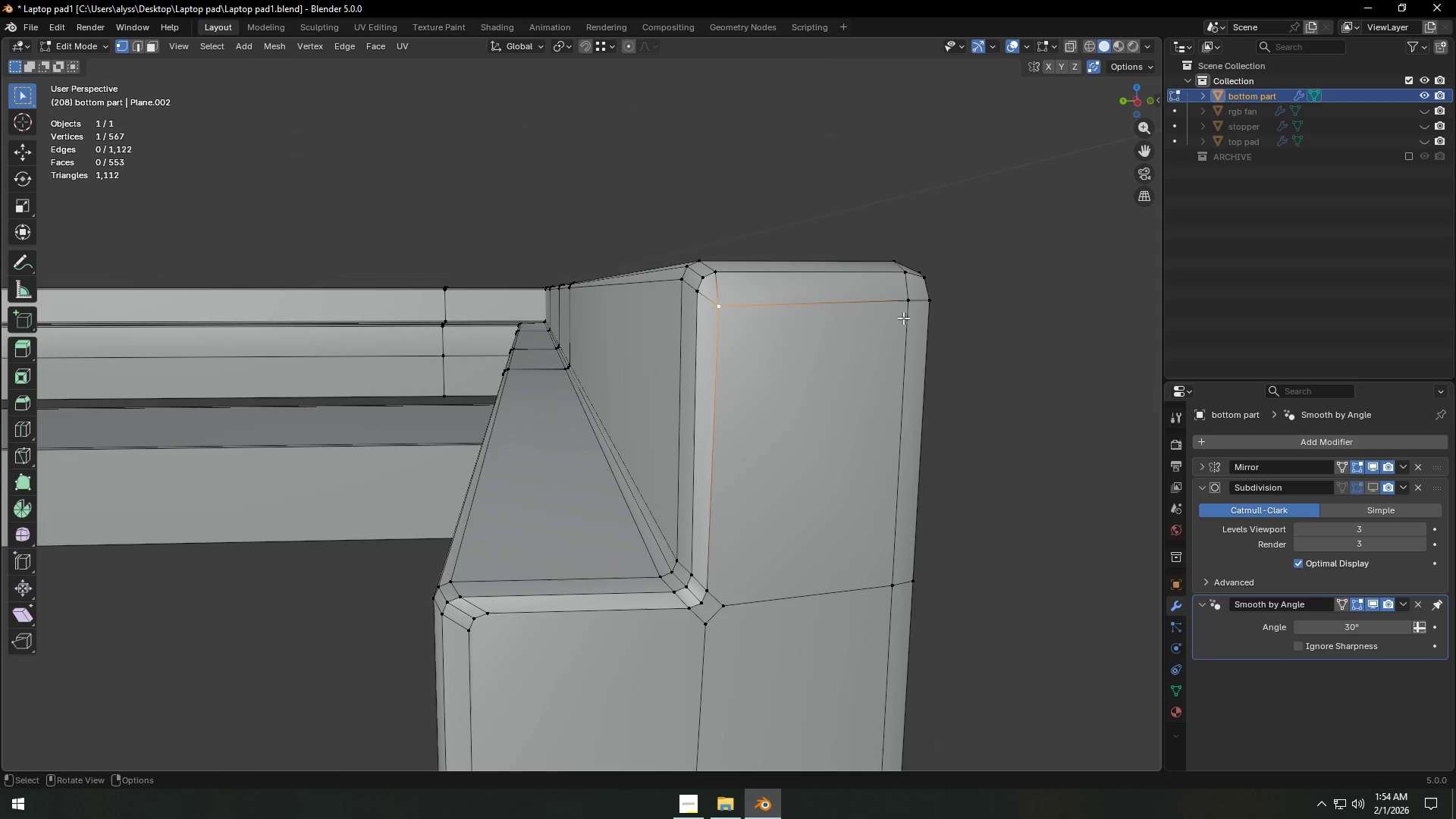 
type(gz)
 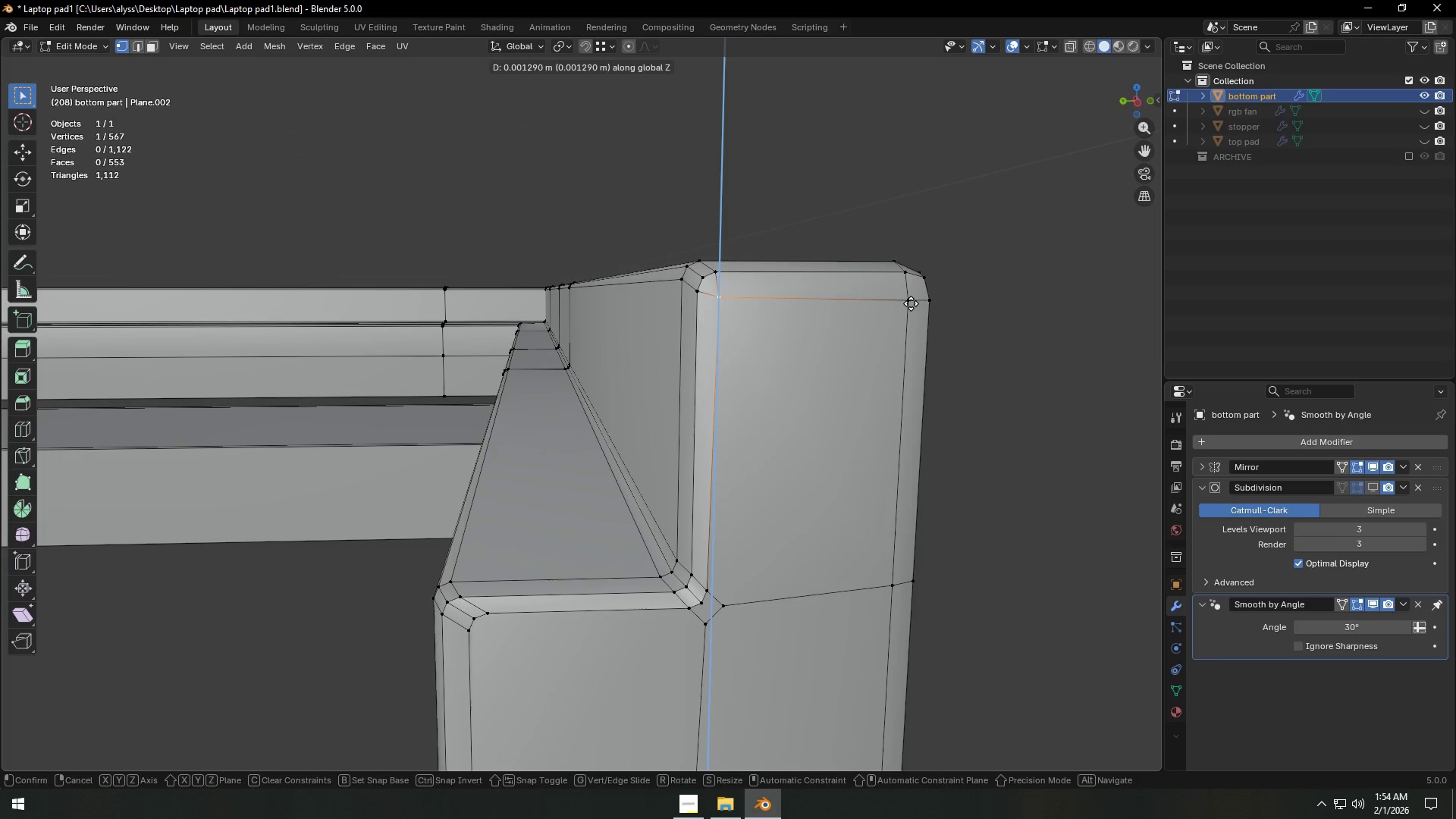 
hold_key(key=ControlLeft, duration=0.44)
 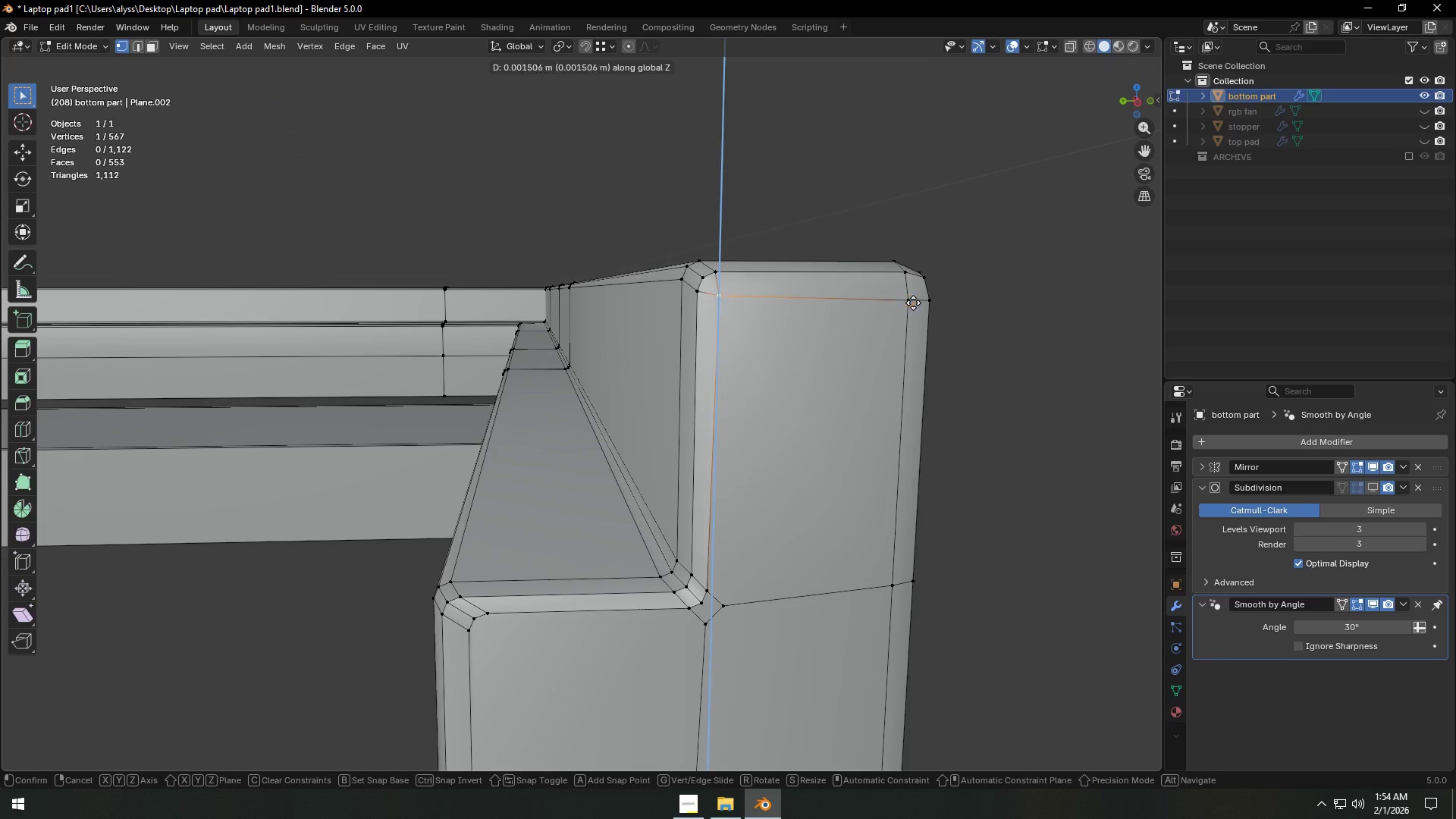 
left_click([913, 303])
 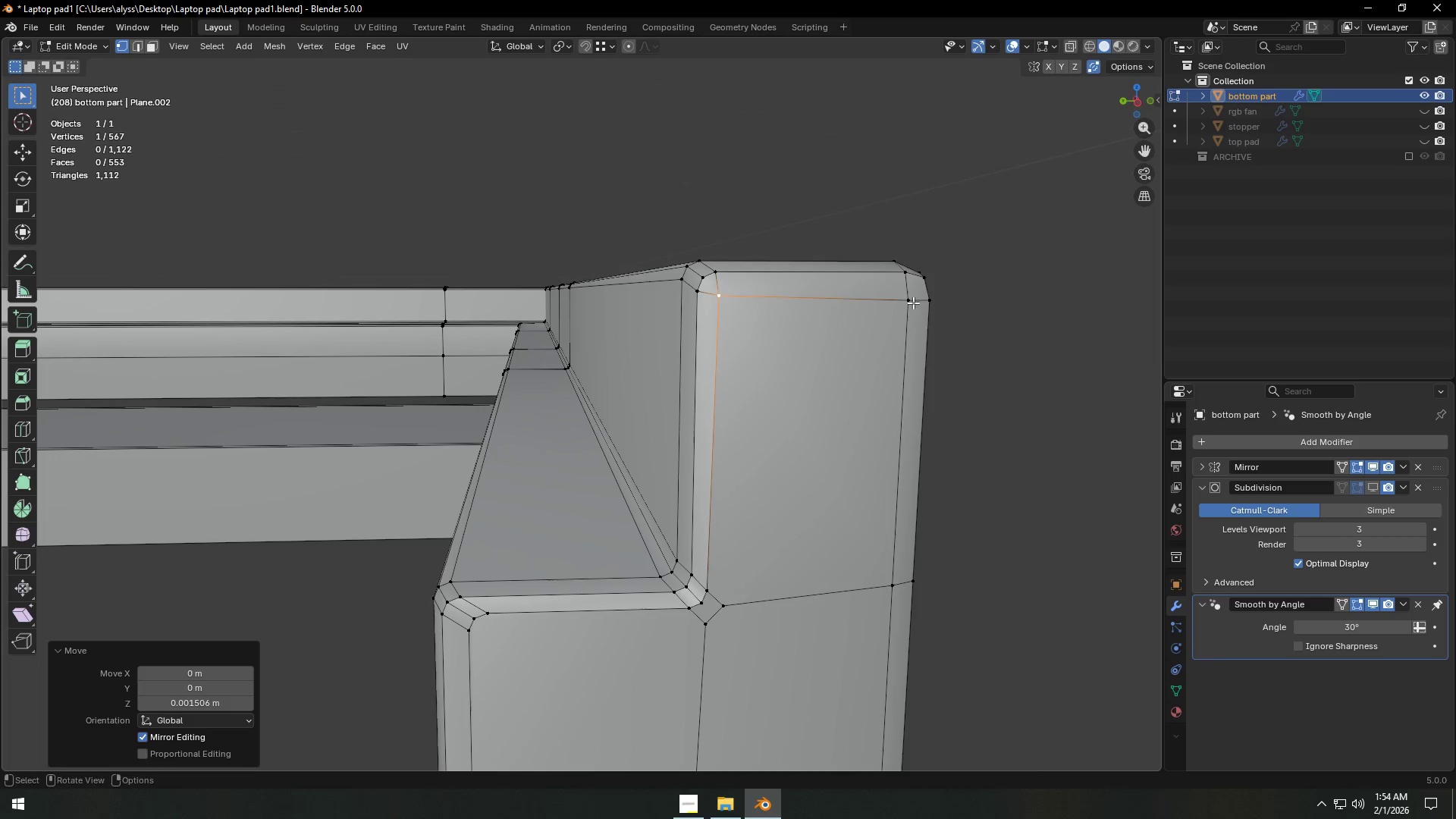 
key(Control+ControlLeft)
 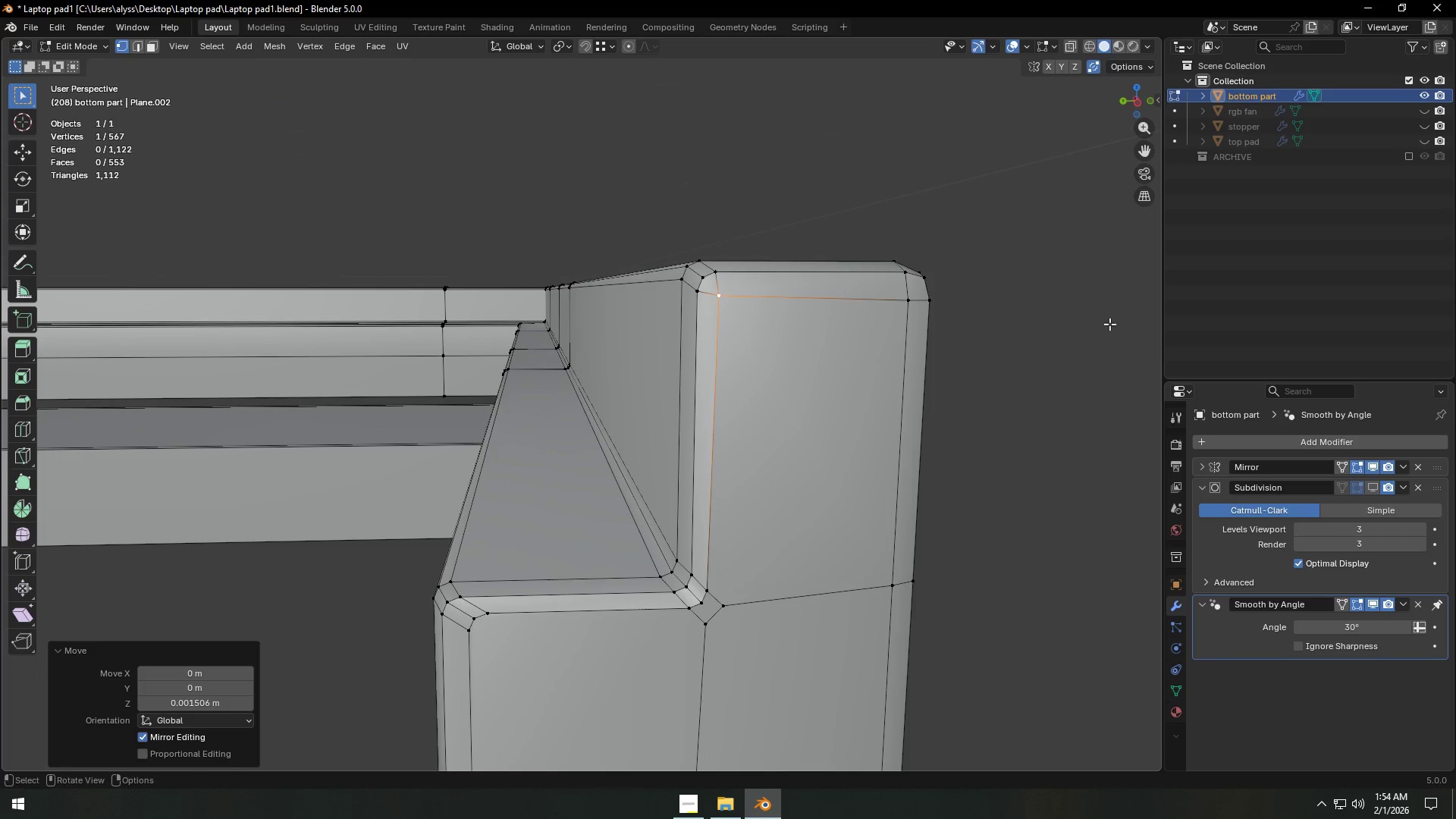 
left_click([1078, 337])
 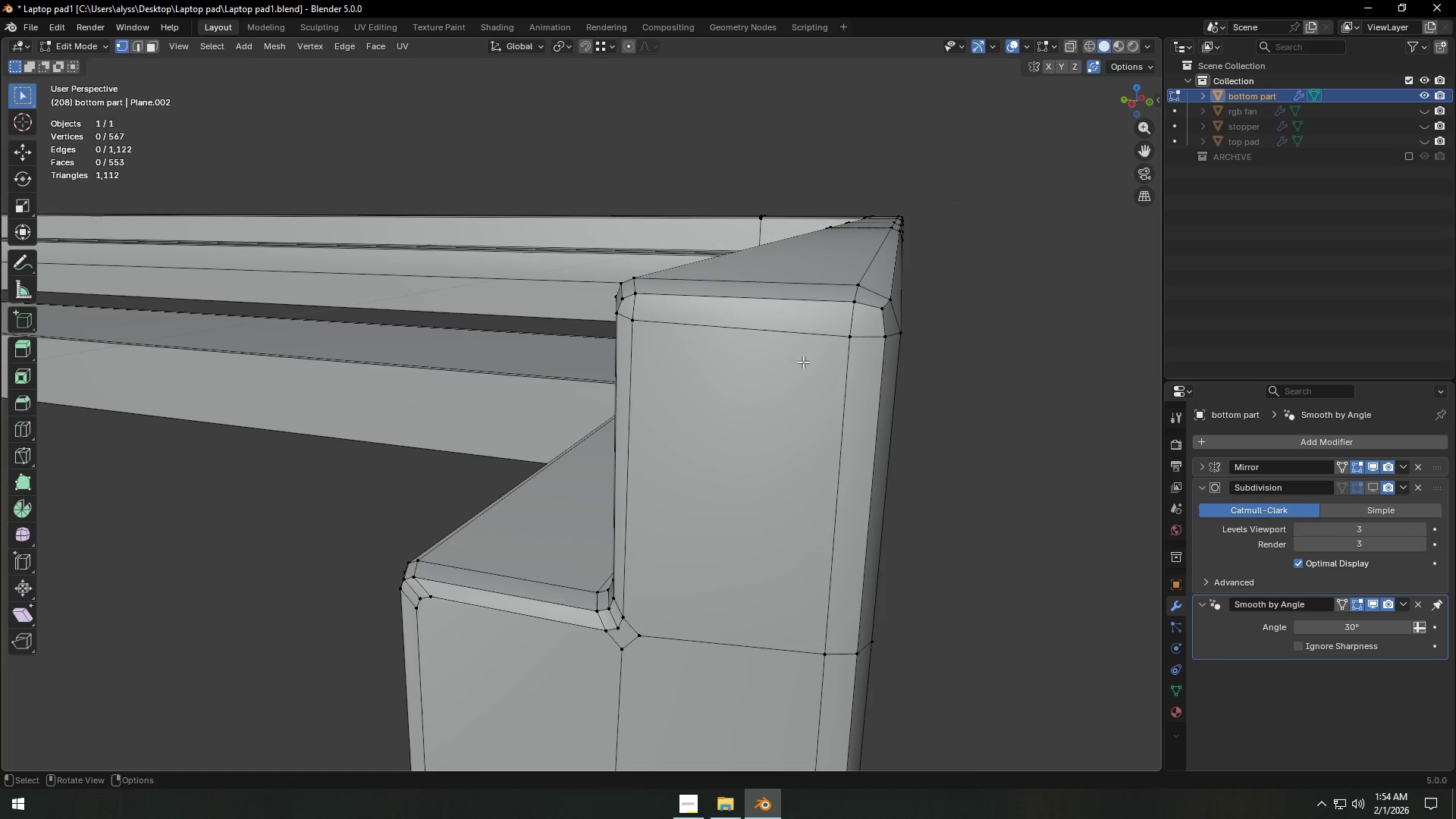 
left_click([629, 322])
 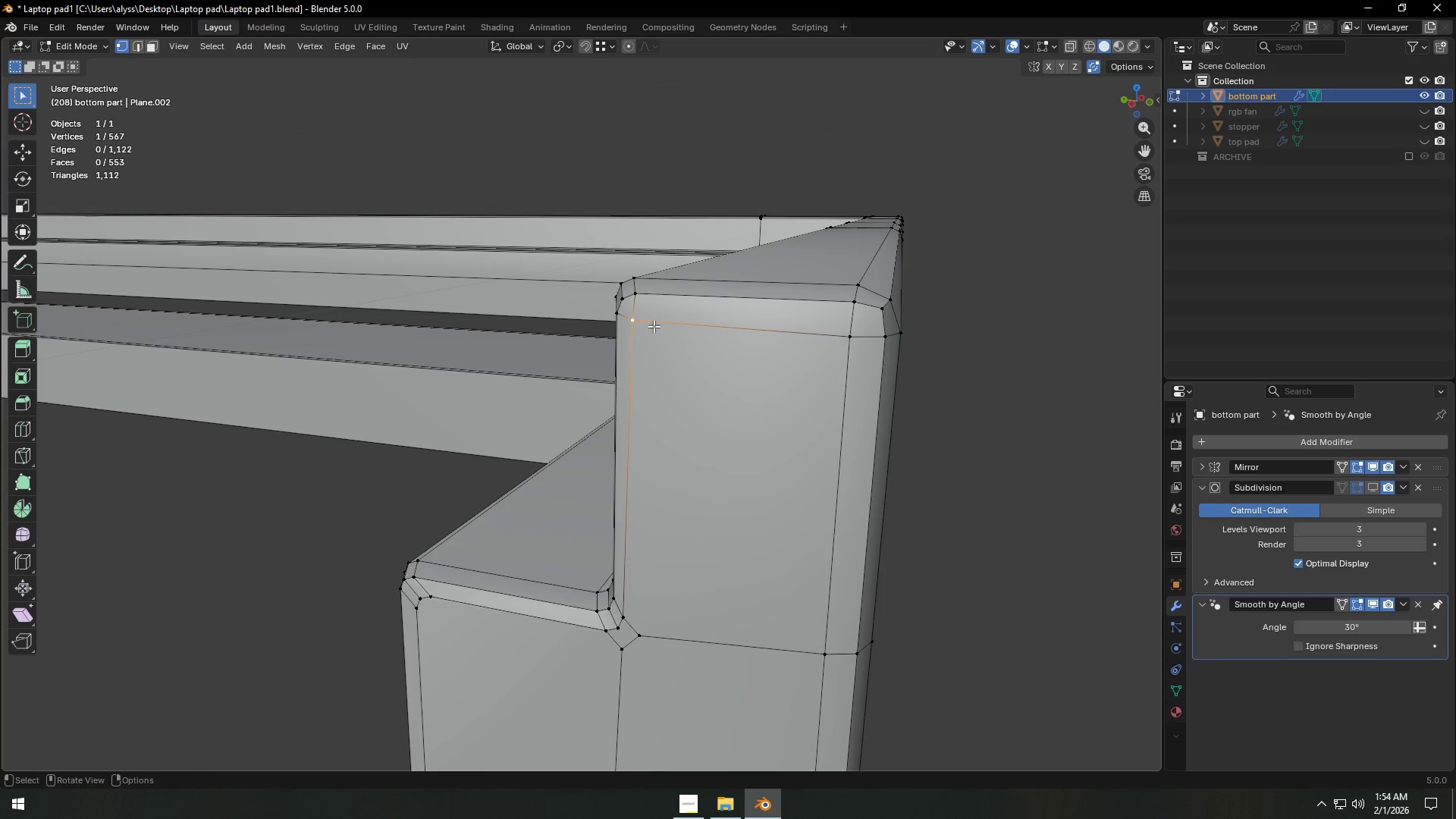 
type(gg)
 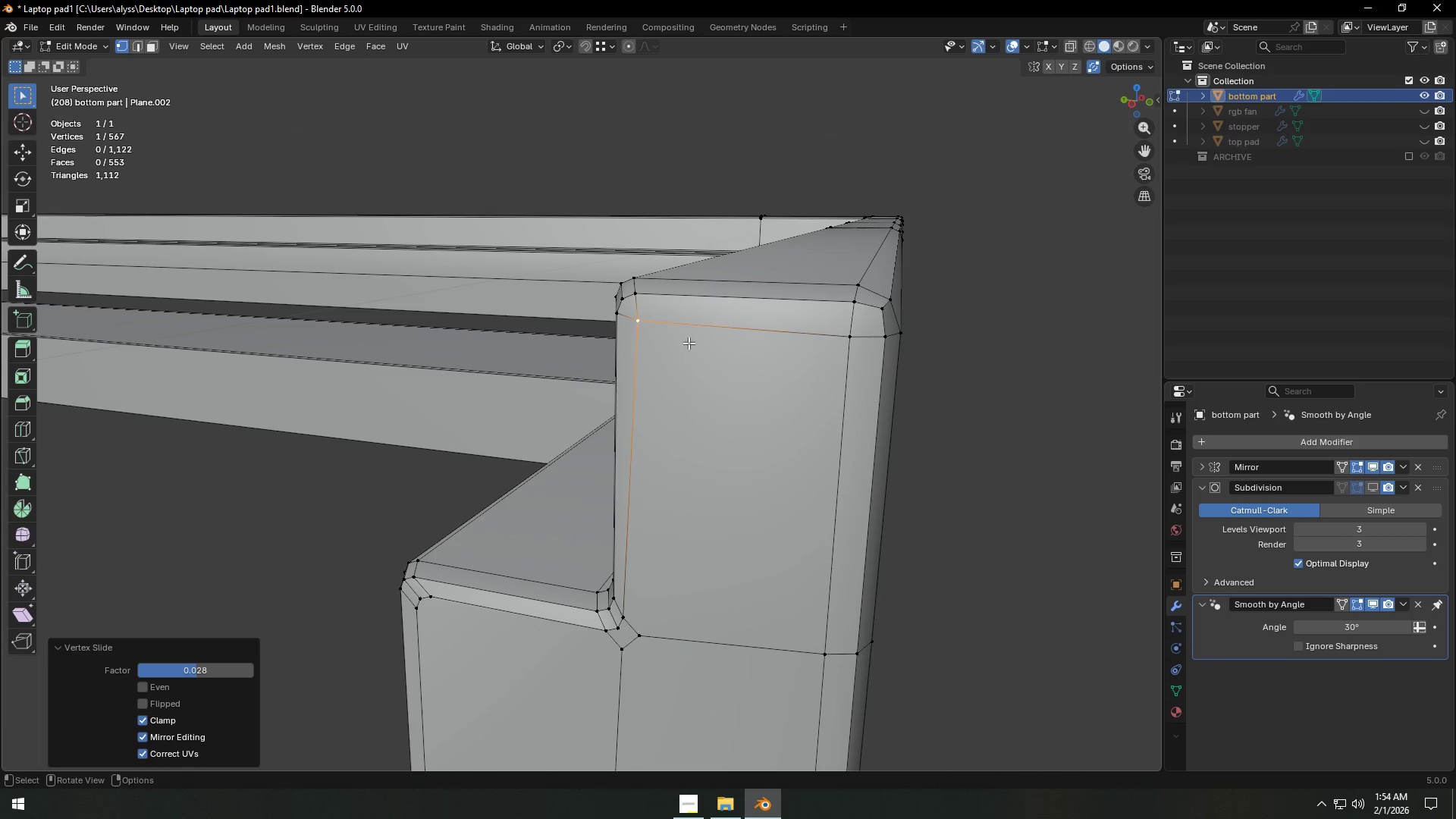 
double_click([1028, 406])
 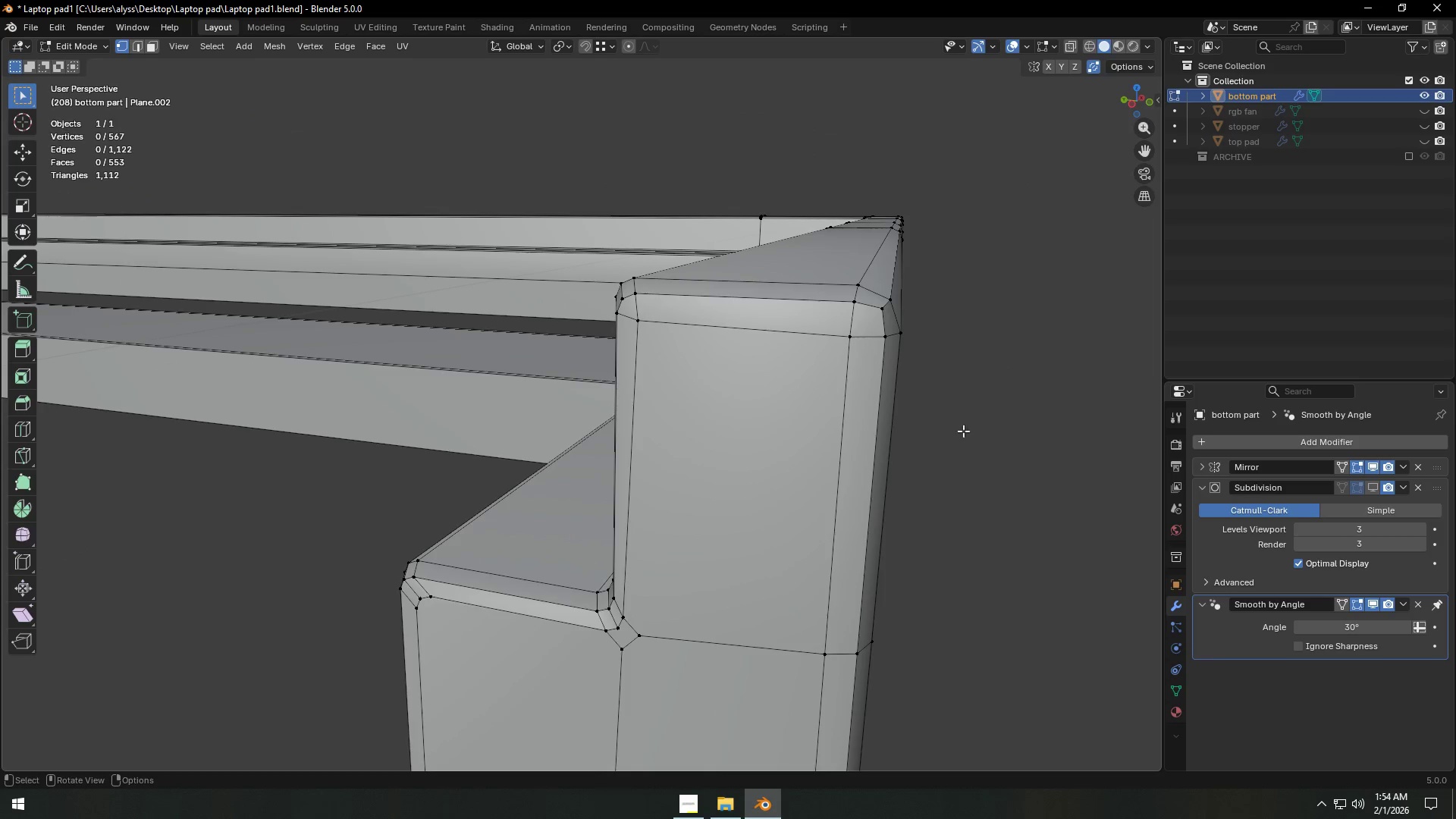 
scroll: coordinate [949, 447], scroll_direction: down, amount: 2.0
 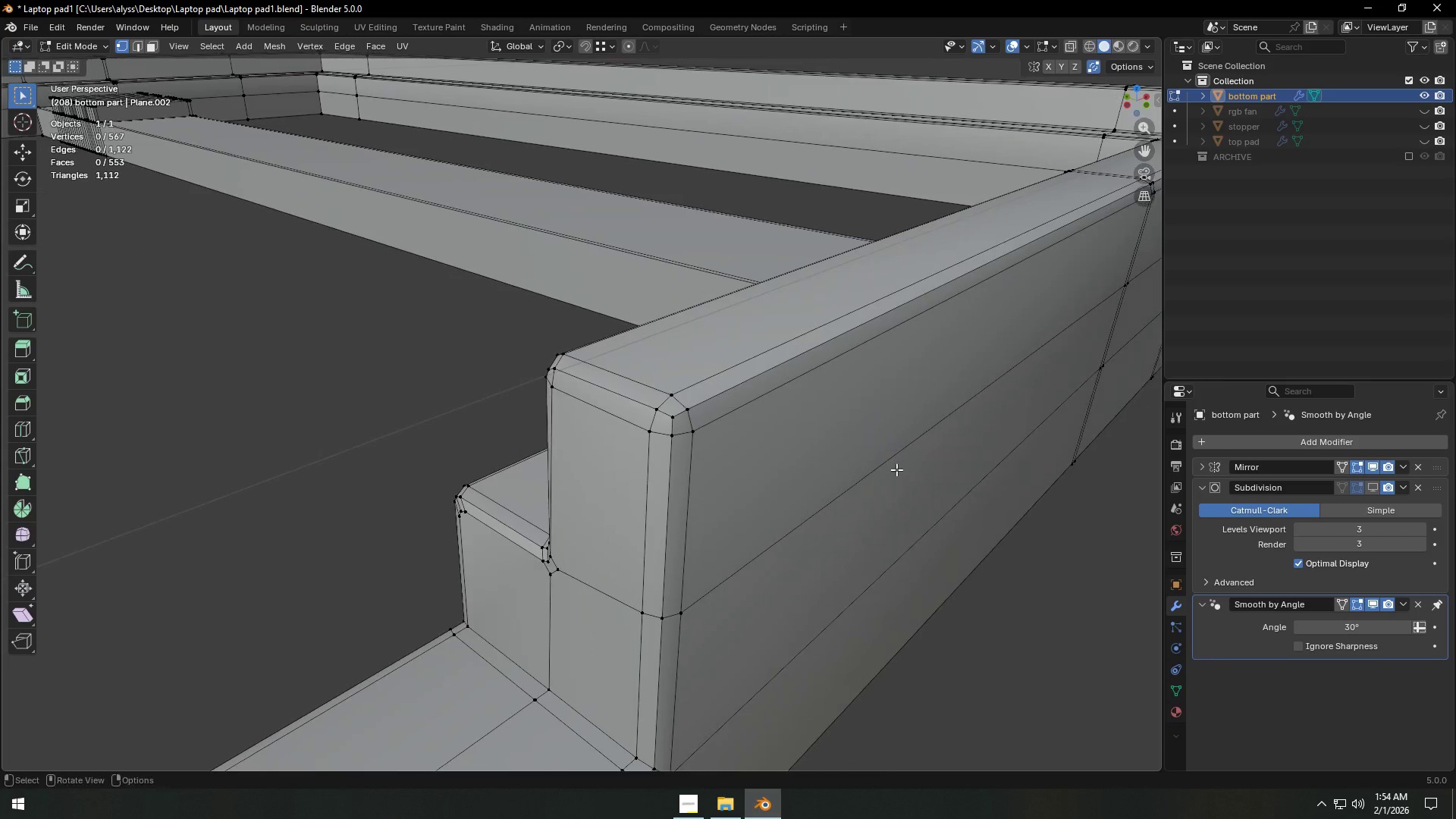 
scroll: coordinate [821, 491], scroll_direction: up, amount: 2.0
 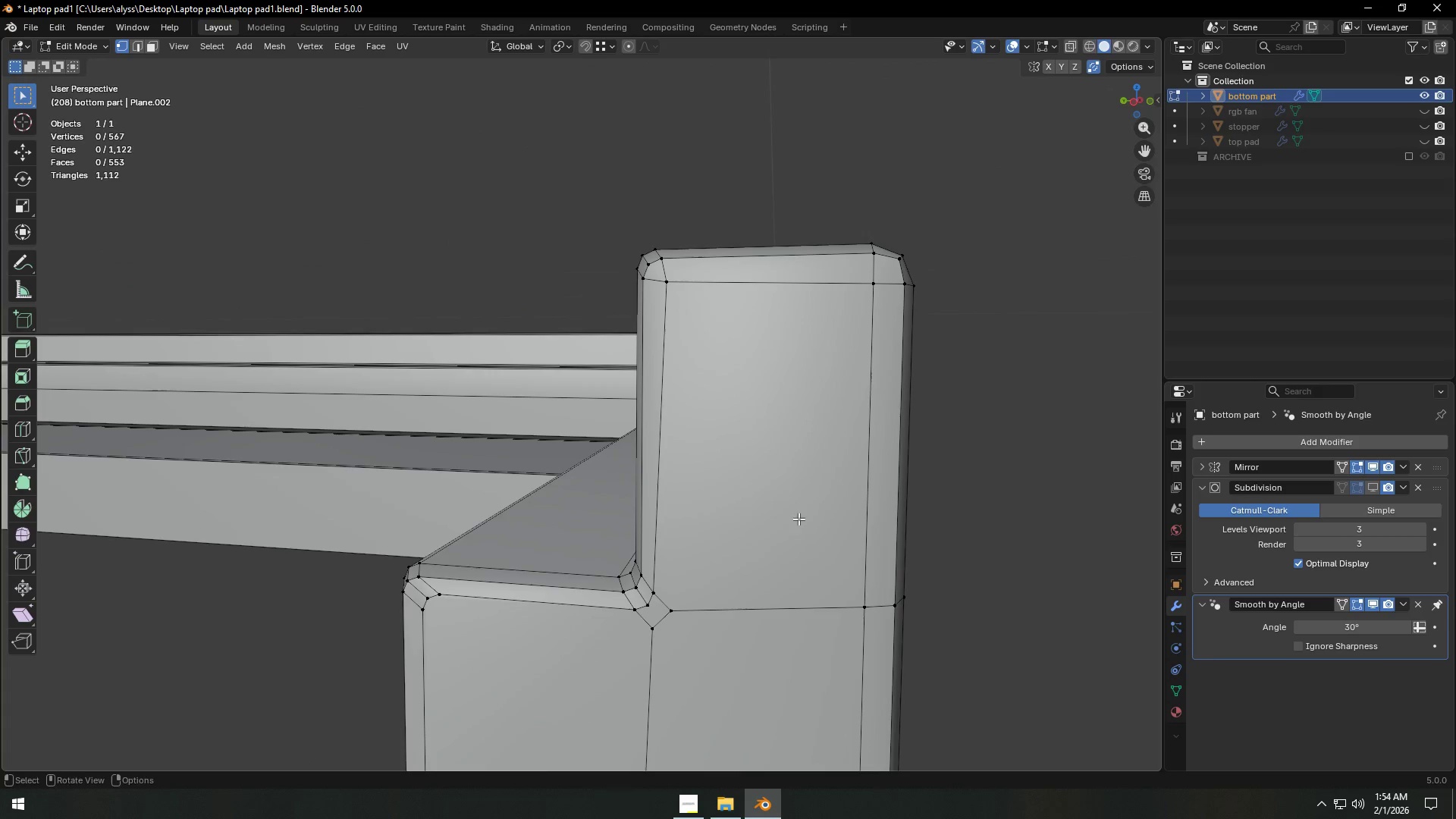 
key(Shift+ShiftLeft)
 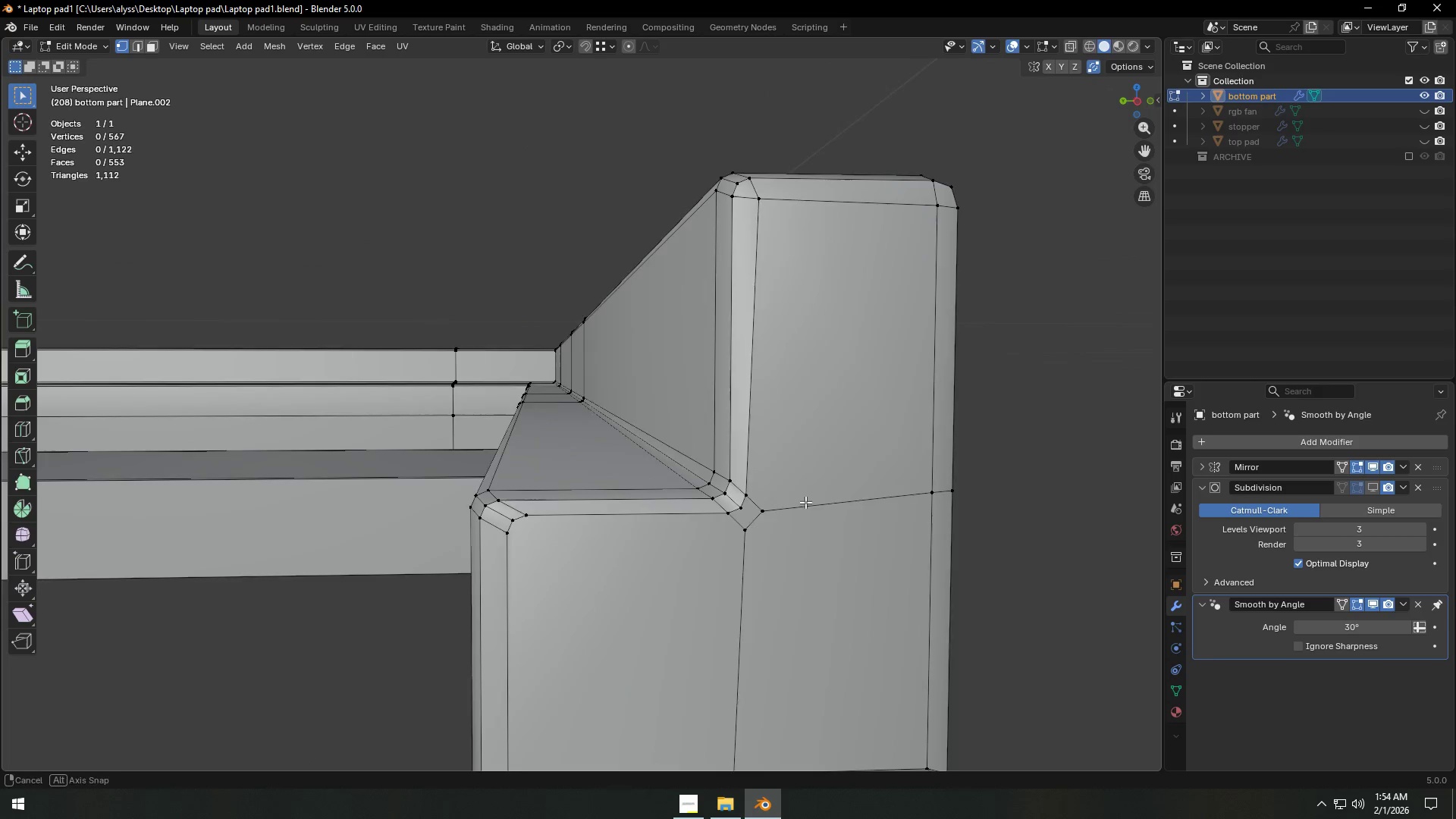 
scroll: coordinate [835, 530], scroll_direction: up, amount: 3.0
 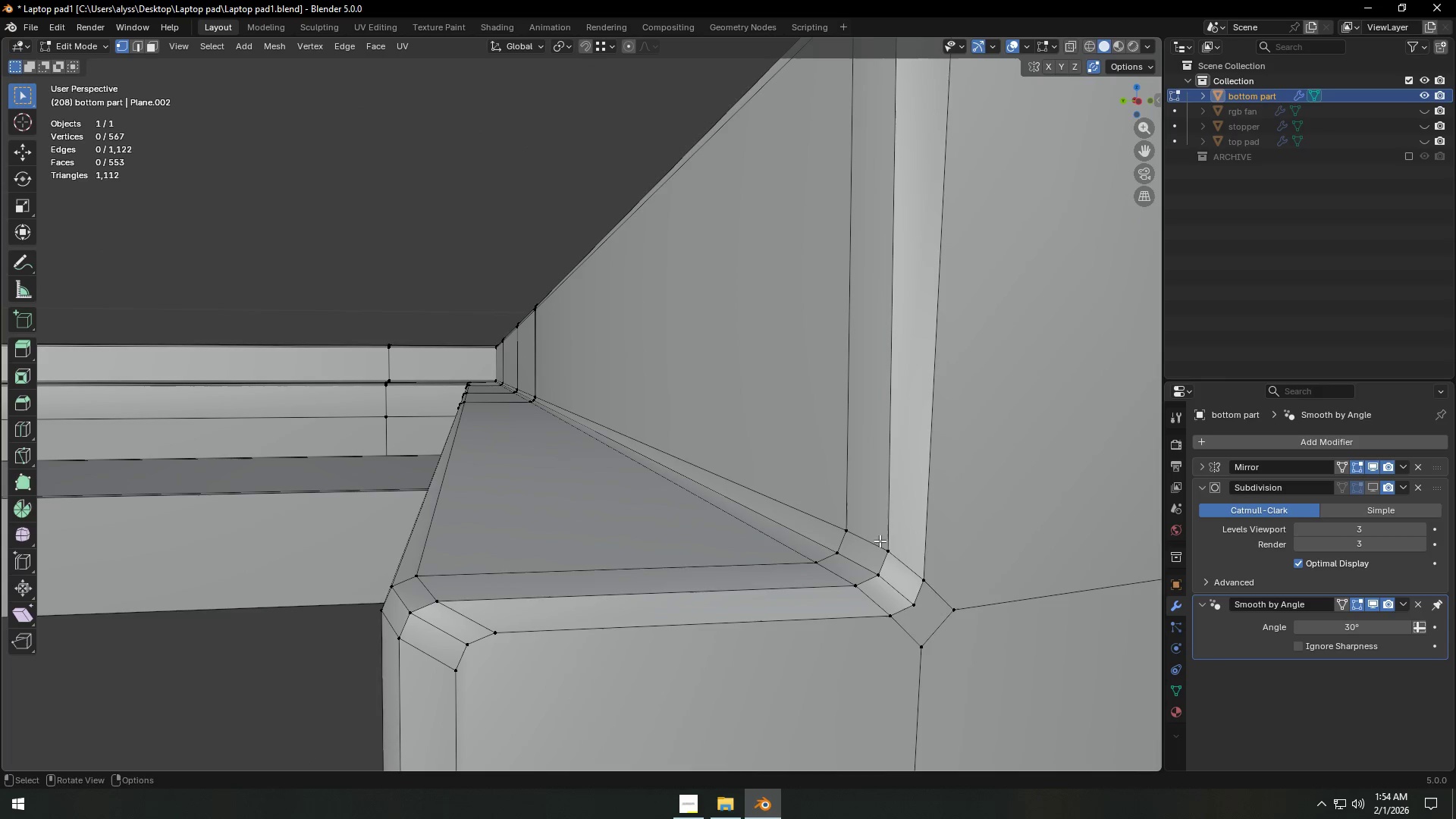 
hold_key(key=ShiftLeft, duration=0.64)
 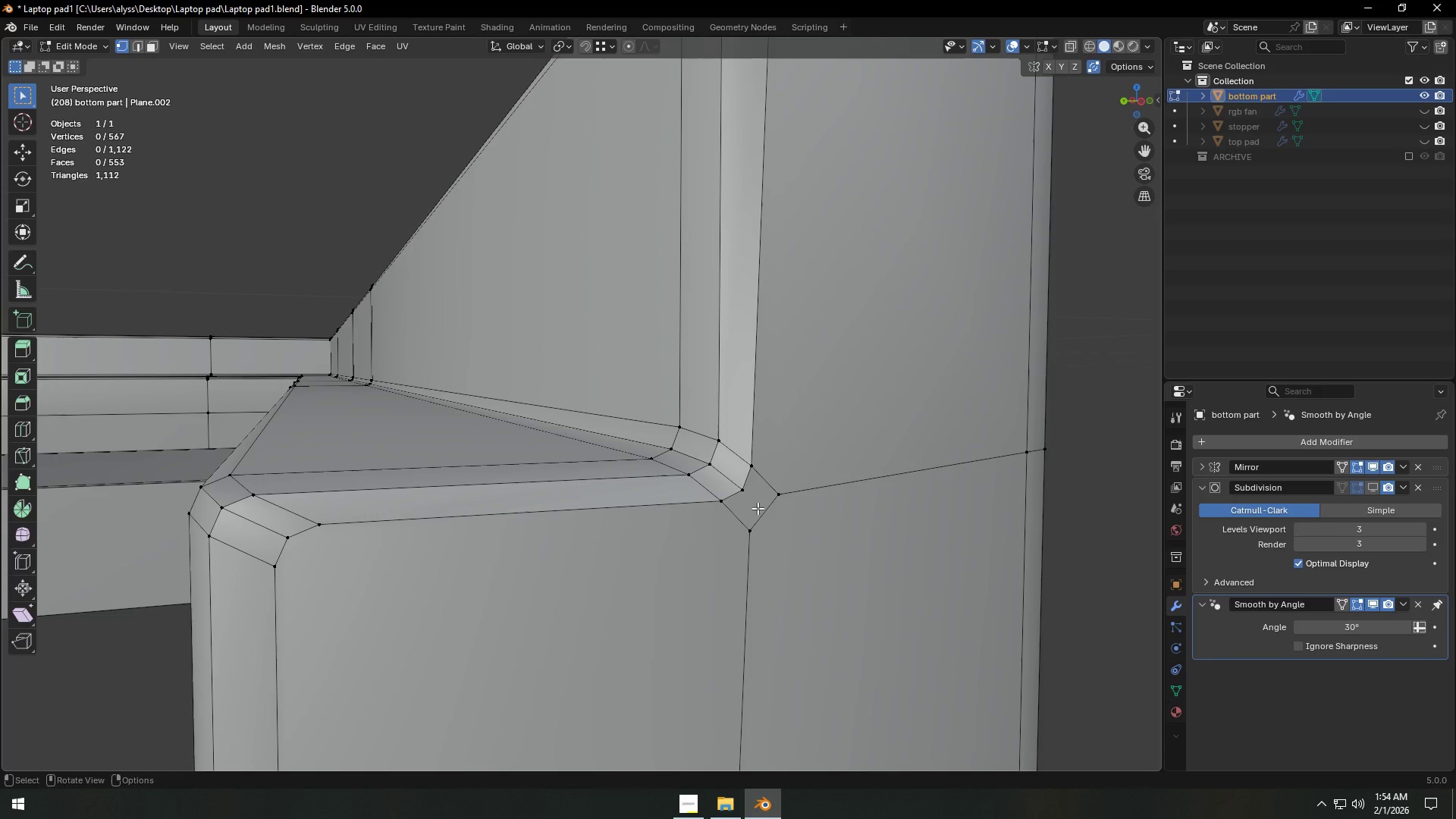 
left_click([783, 501])
 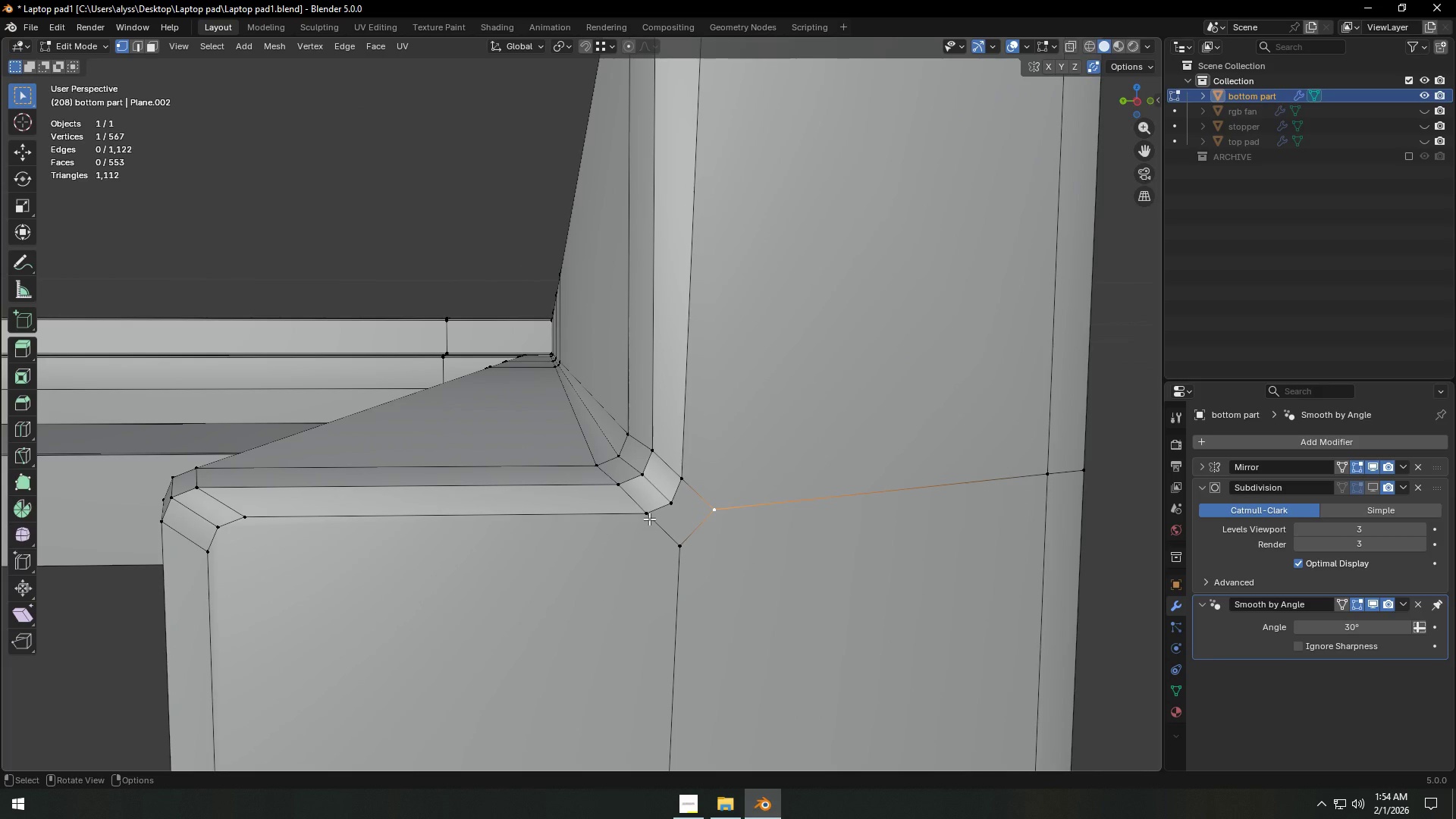 
left_click([676, 500])
 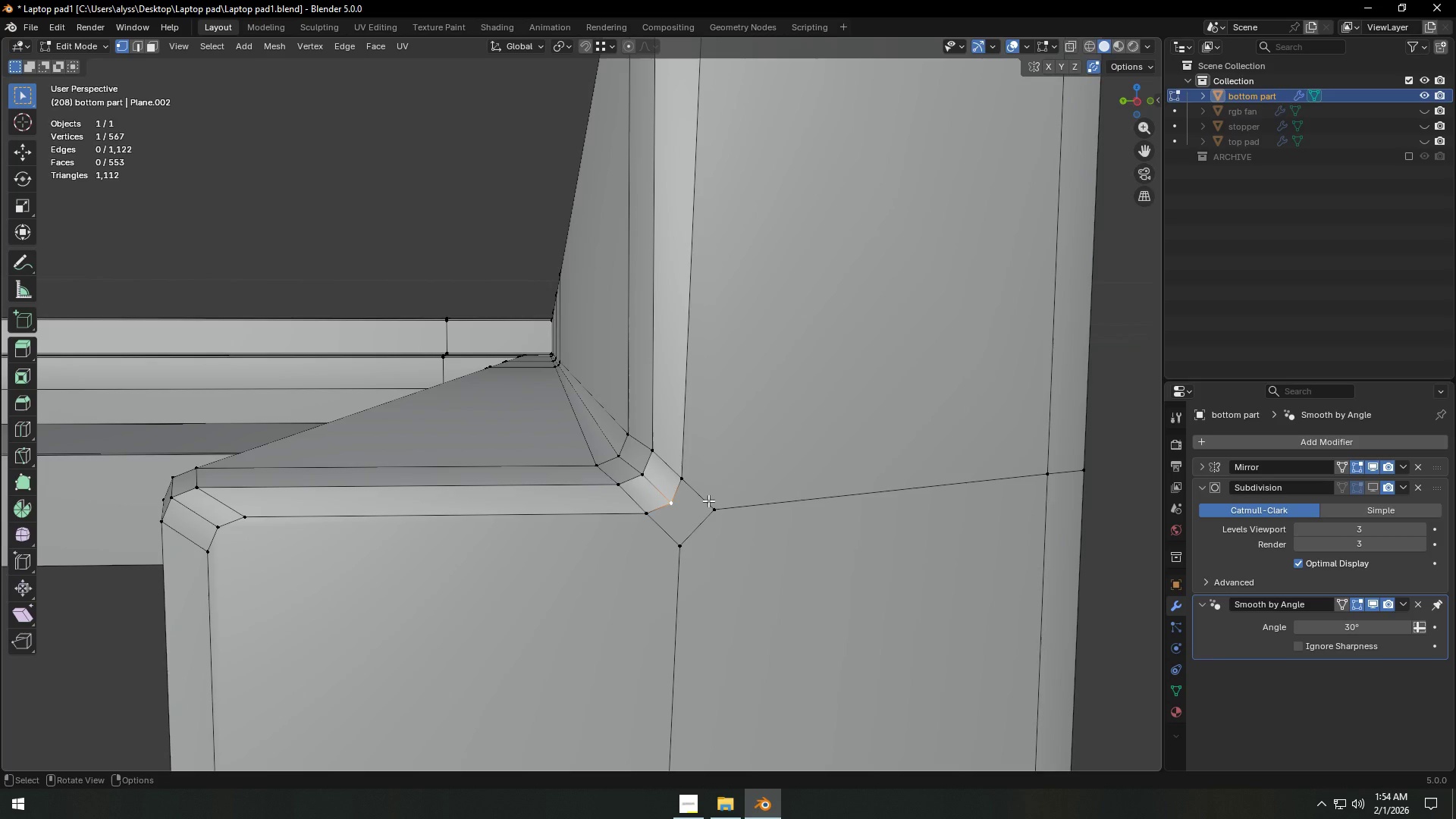 
scroll: coordinate [715, 500], scroll_direction: down, amount: 2.0
 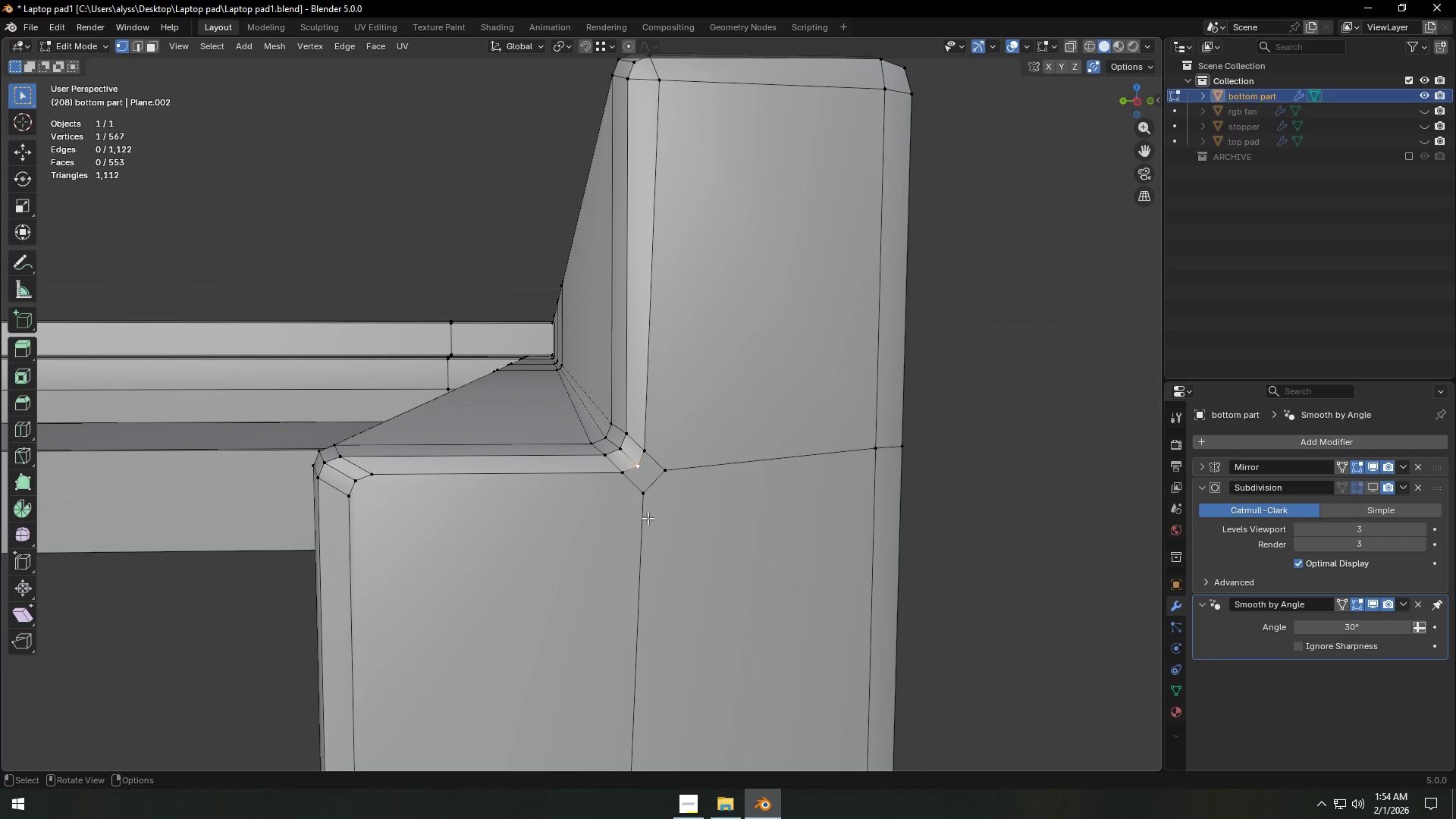 
hold_key(key=ShiftLeft, duration=0.92)
 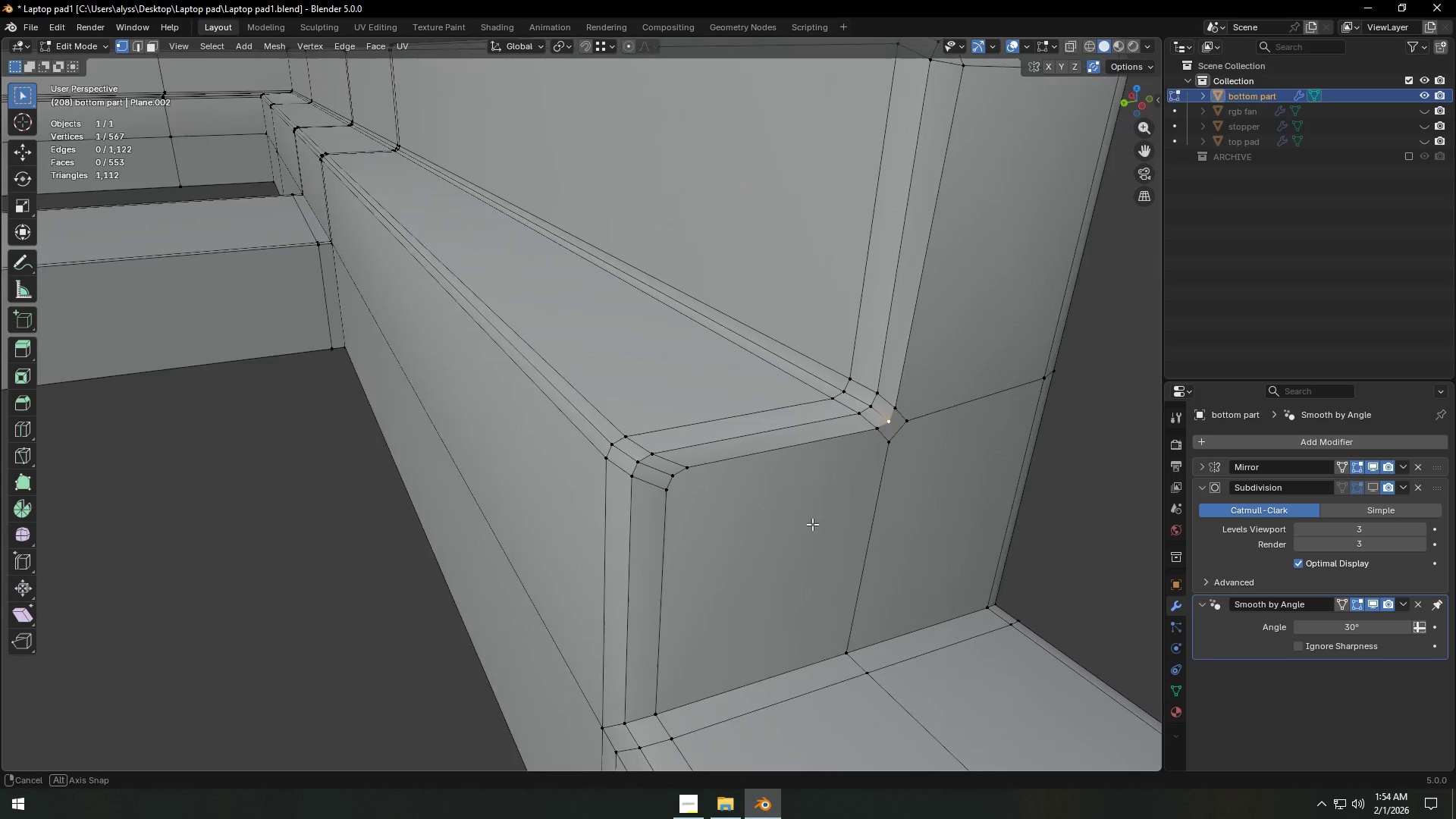 
scroll: coordinate [794, 524], scroll_direction: down, amount: 4.0
 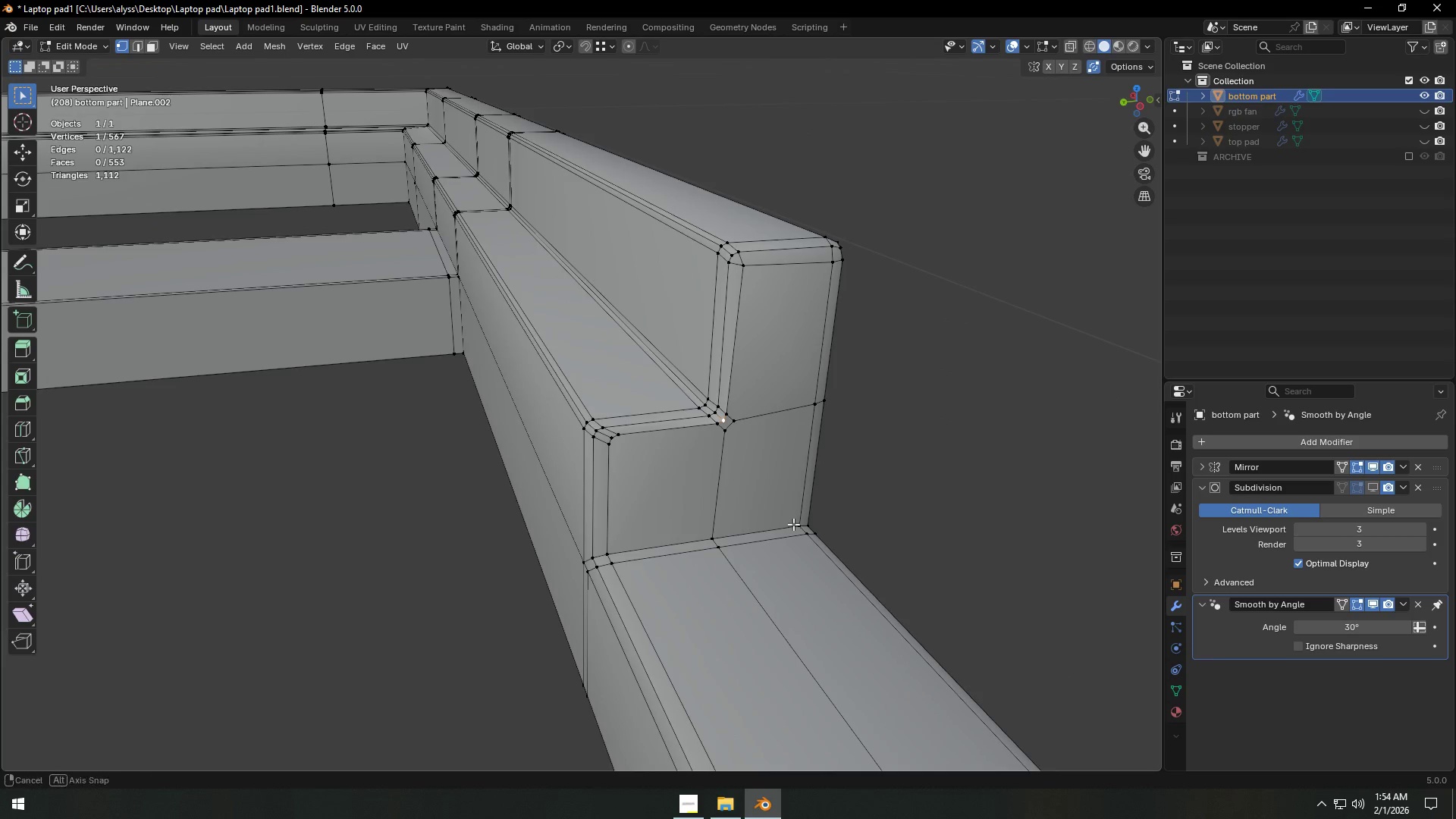 
scroll: coordinate [750, 526], scroll_direction: up, amount: 4.0
 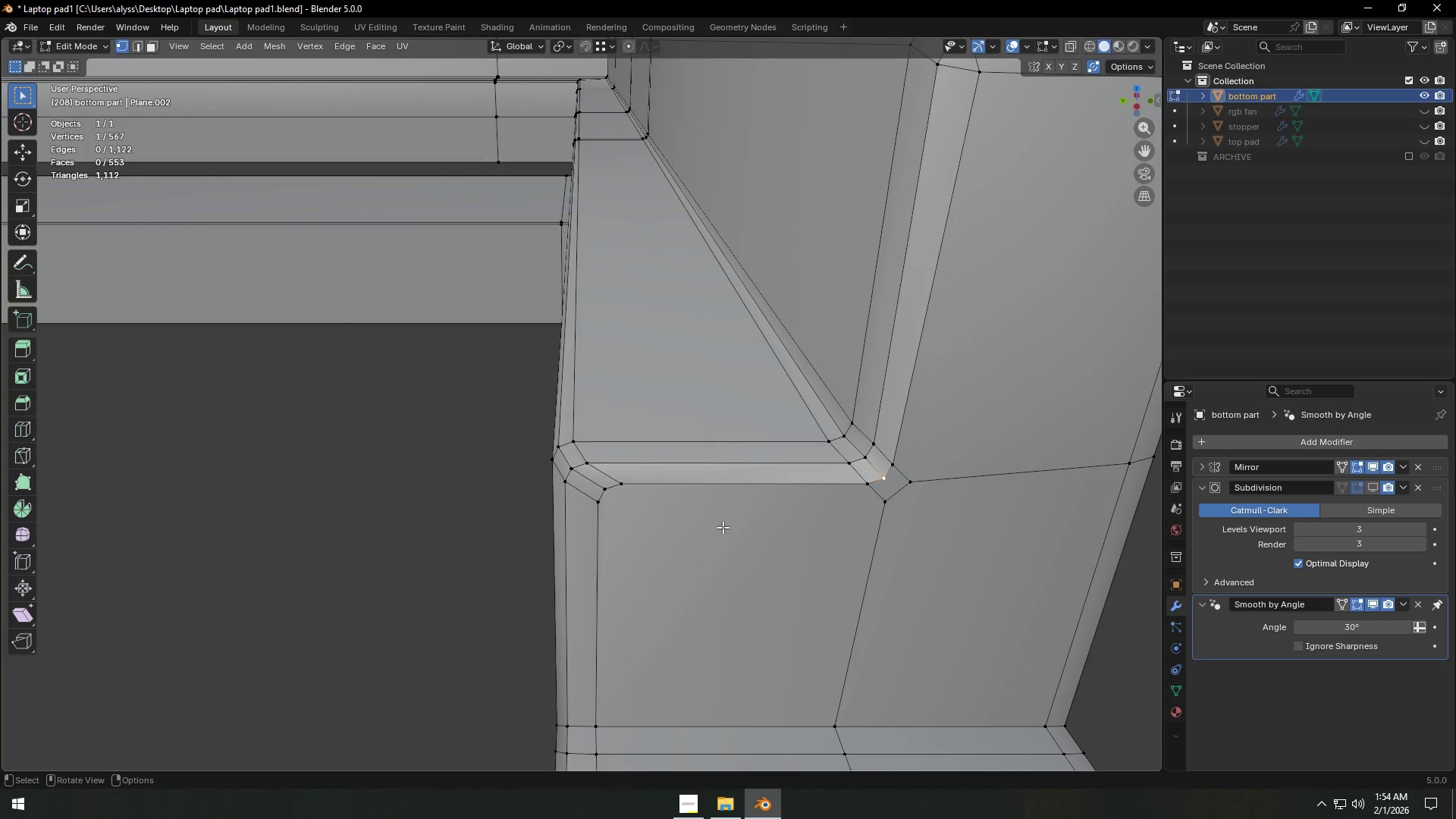 
hold_key(key=ShiftLeft, duration=0.31)
 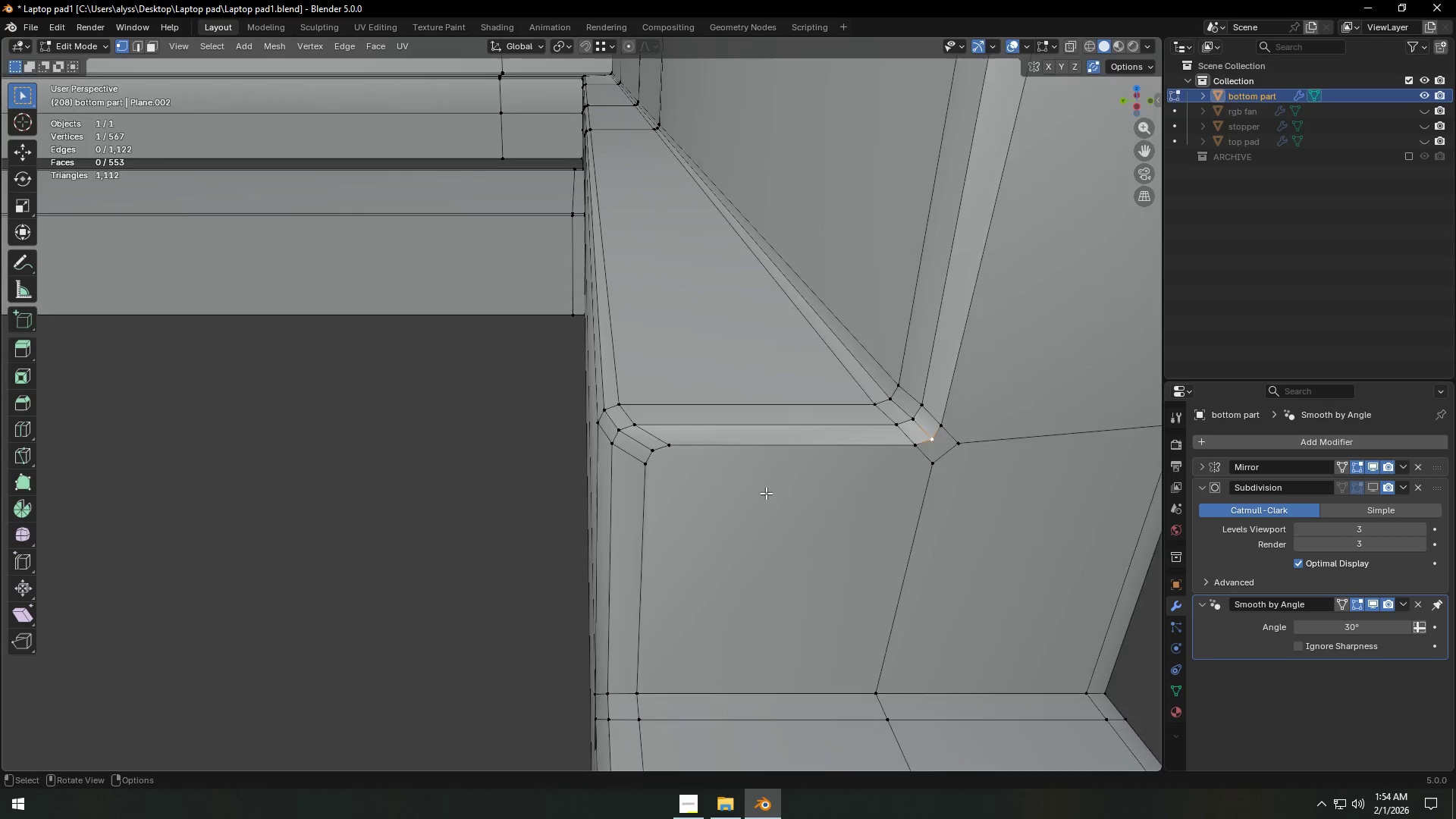 
scroll: coordinate [766, 493], scroll_direction: up, amount: 3.0
 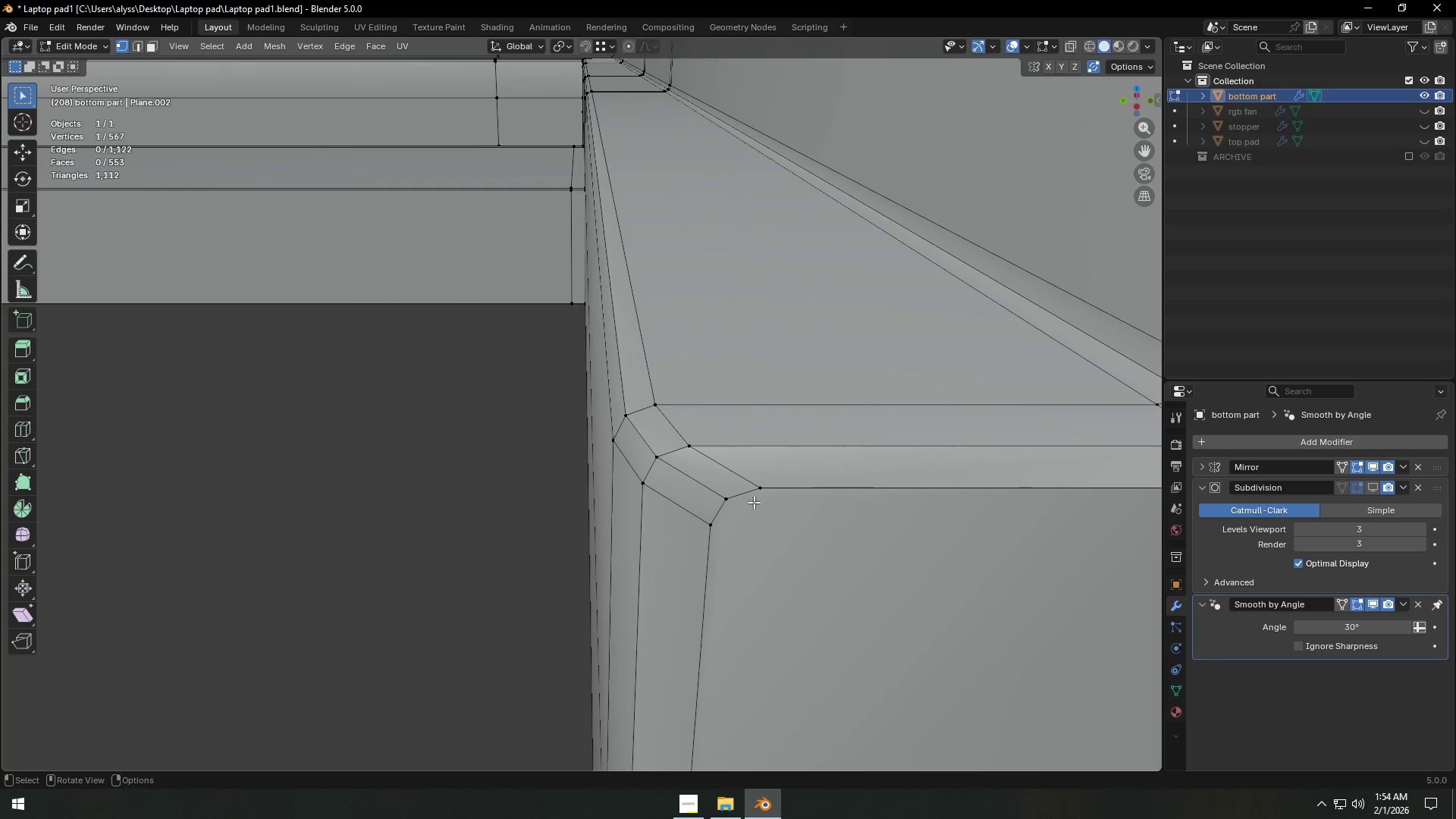 
left_click([752, 493])
 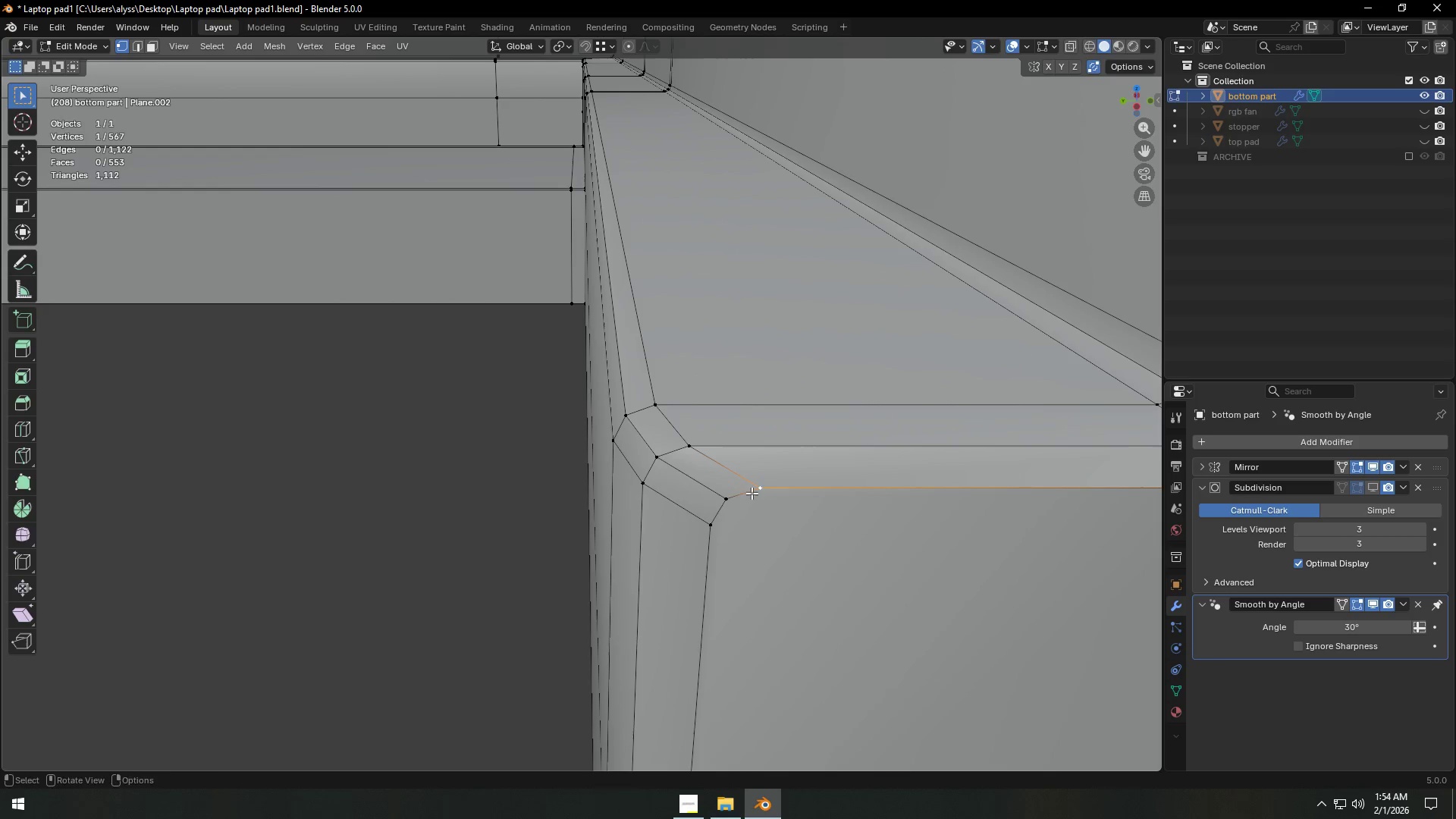 
type(gg)
 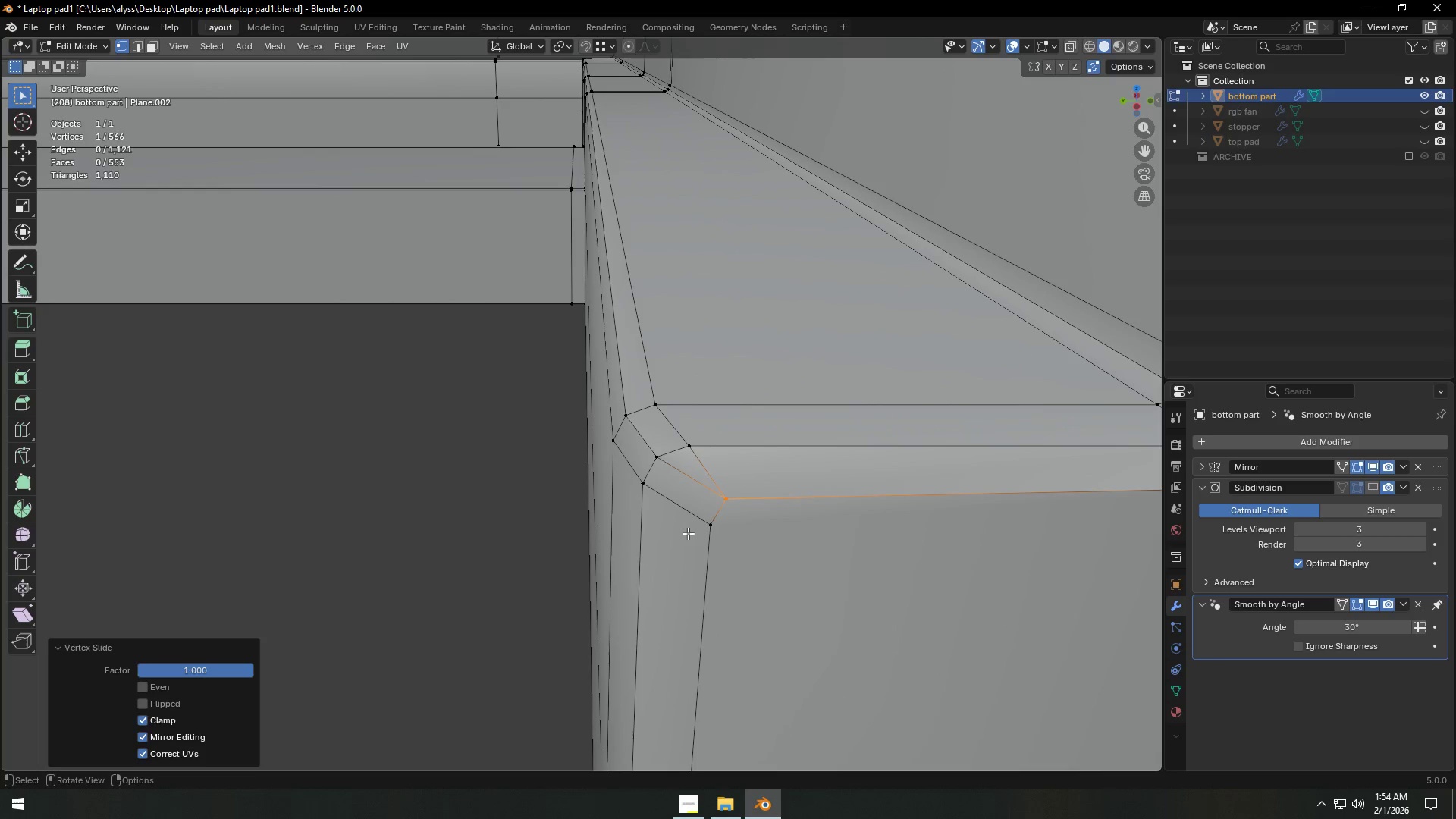 
double_click([711, 533])
 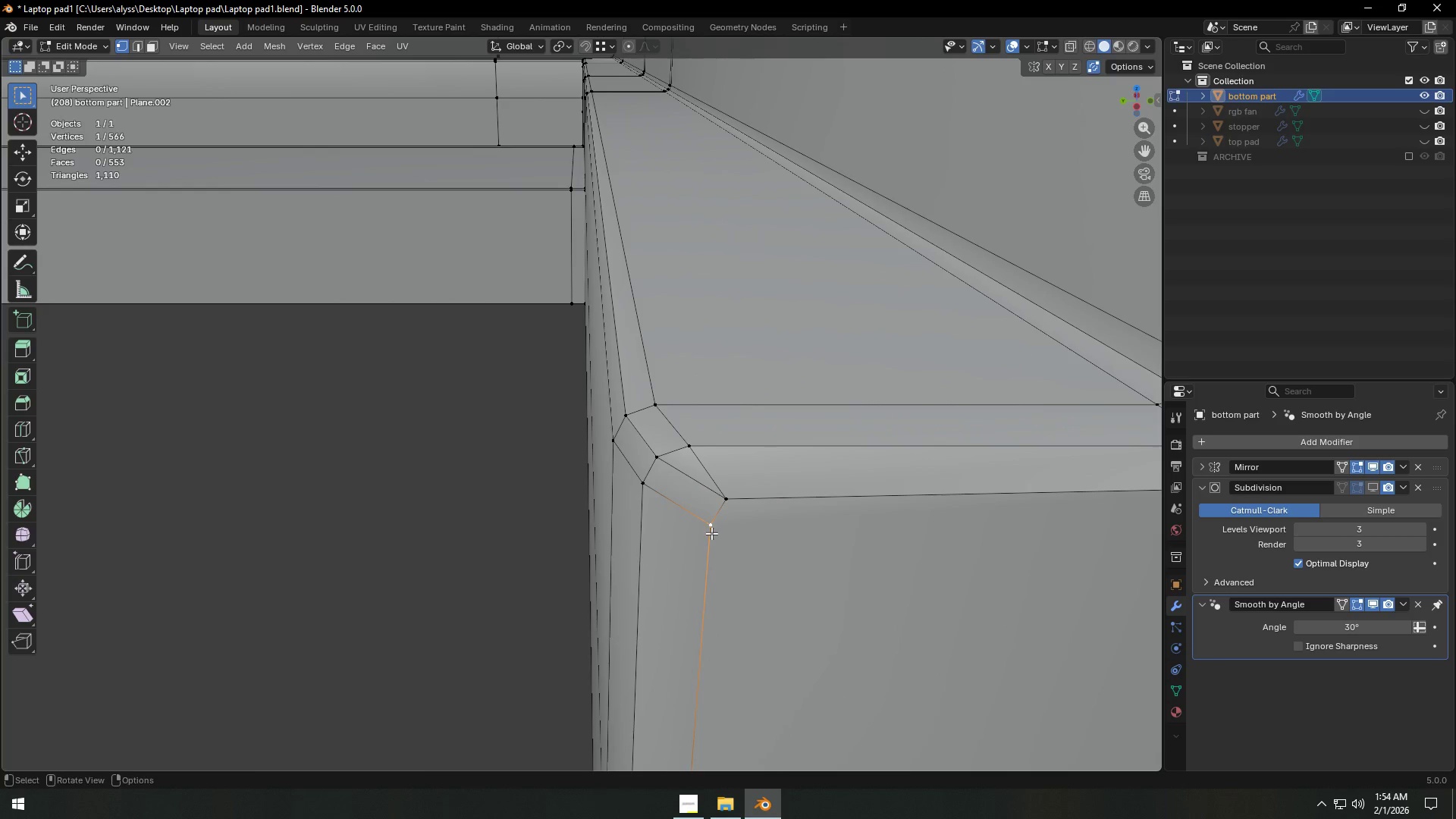 
type(gg)
 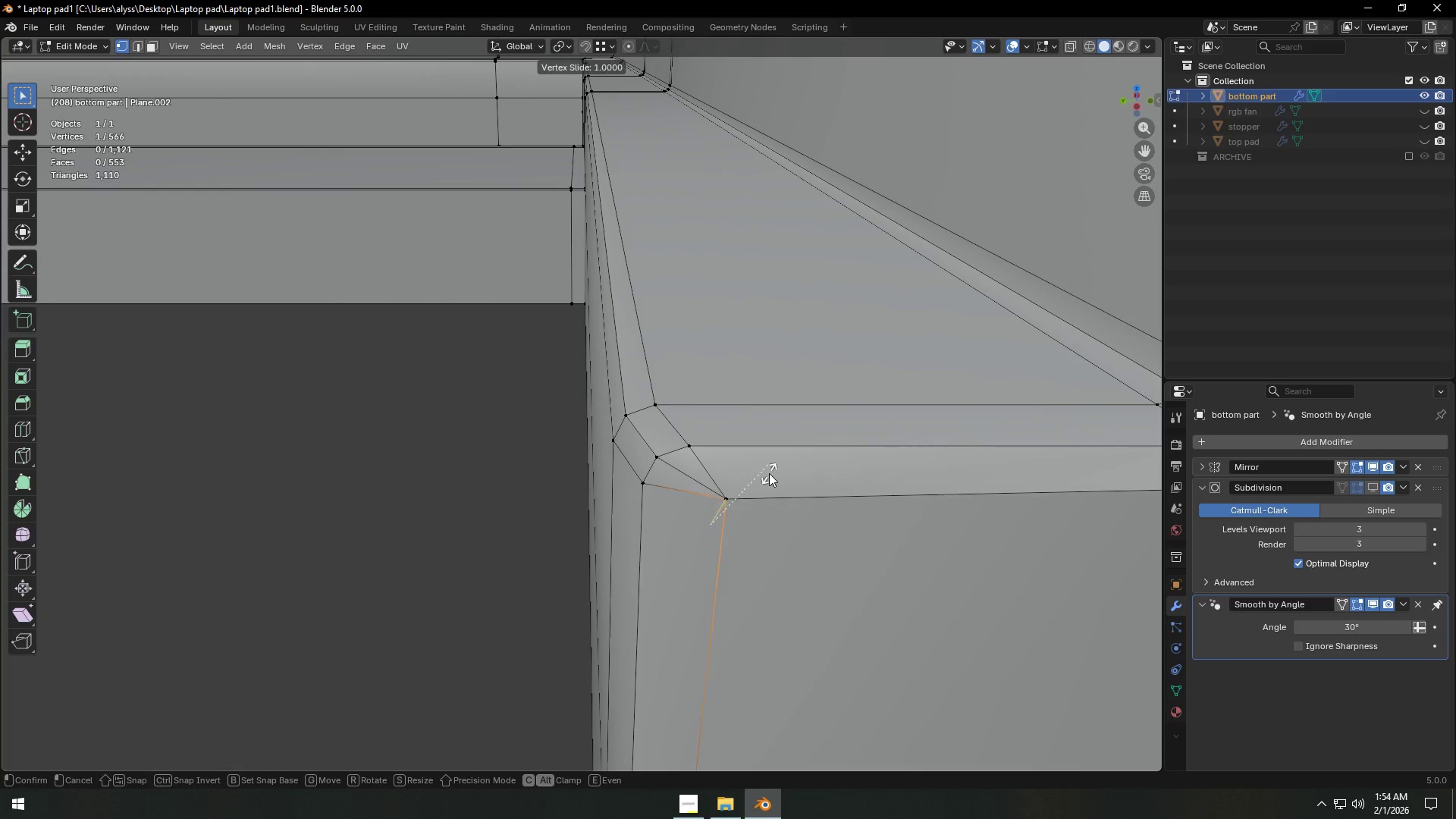 
left_click_drag(start_coordinate=[769, 473], to_coordinate=[765, 473])
 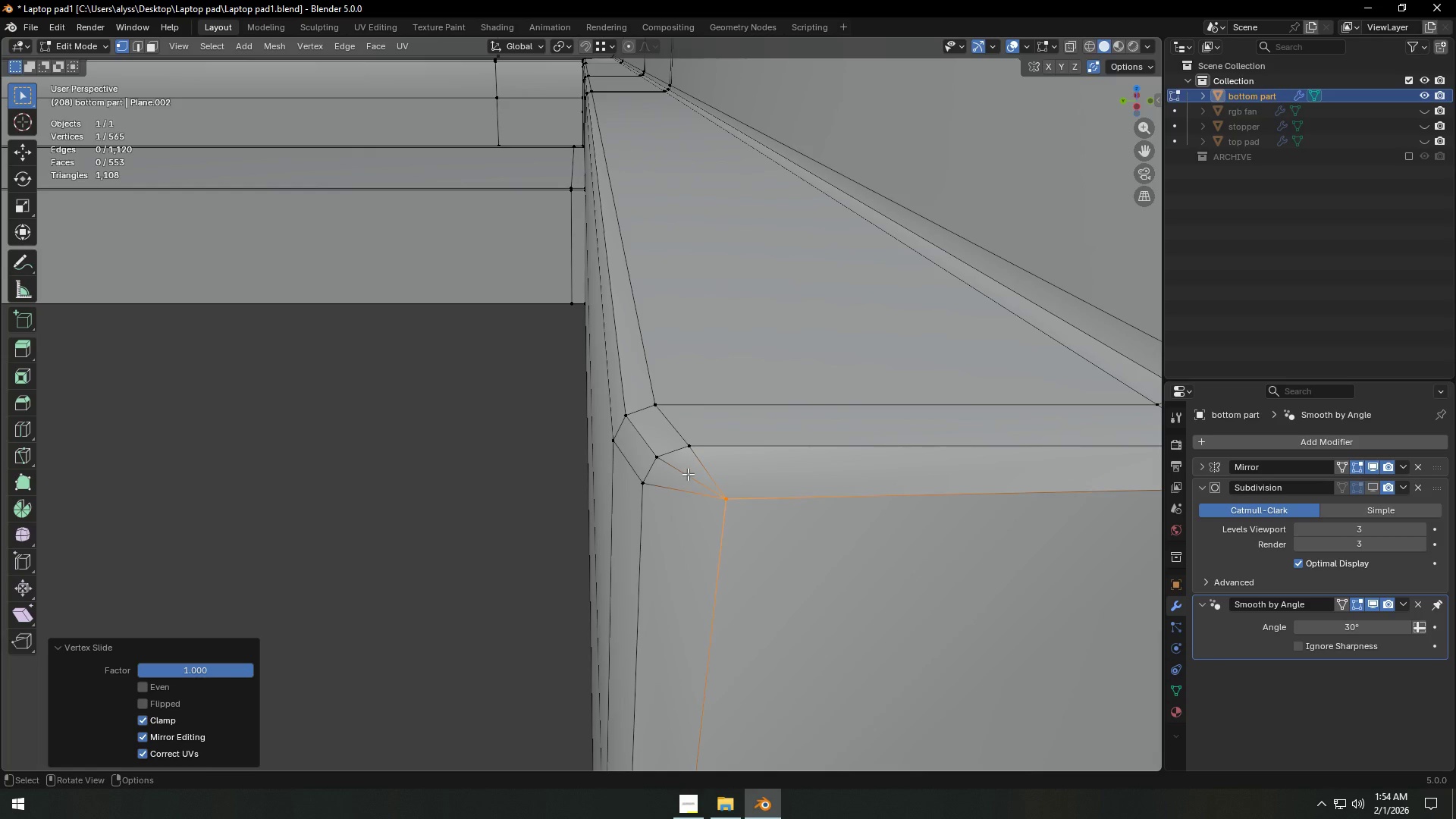 
double_click([686, 474])
 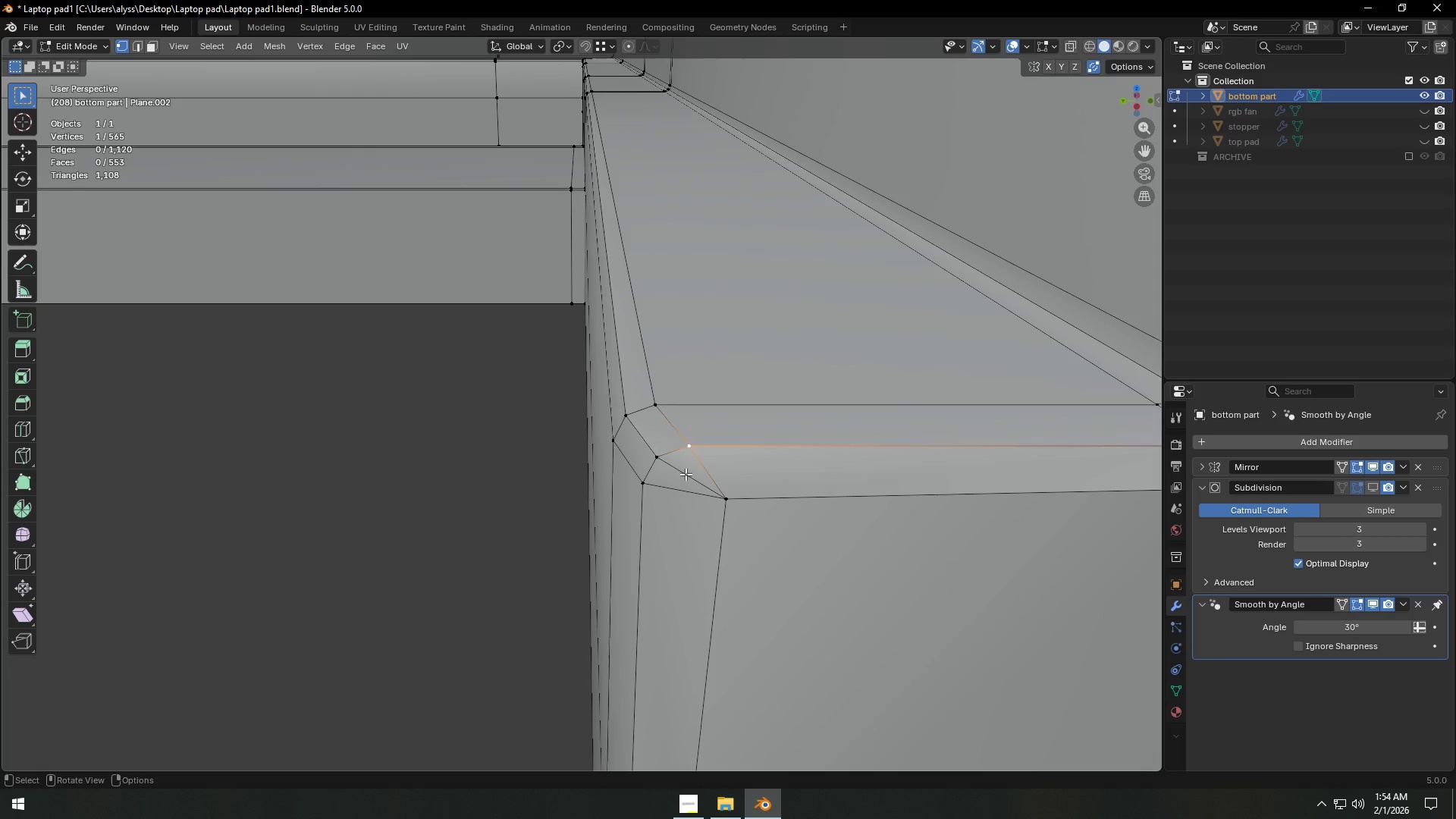 
key(2)
 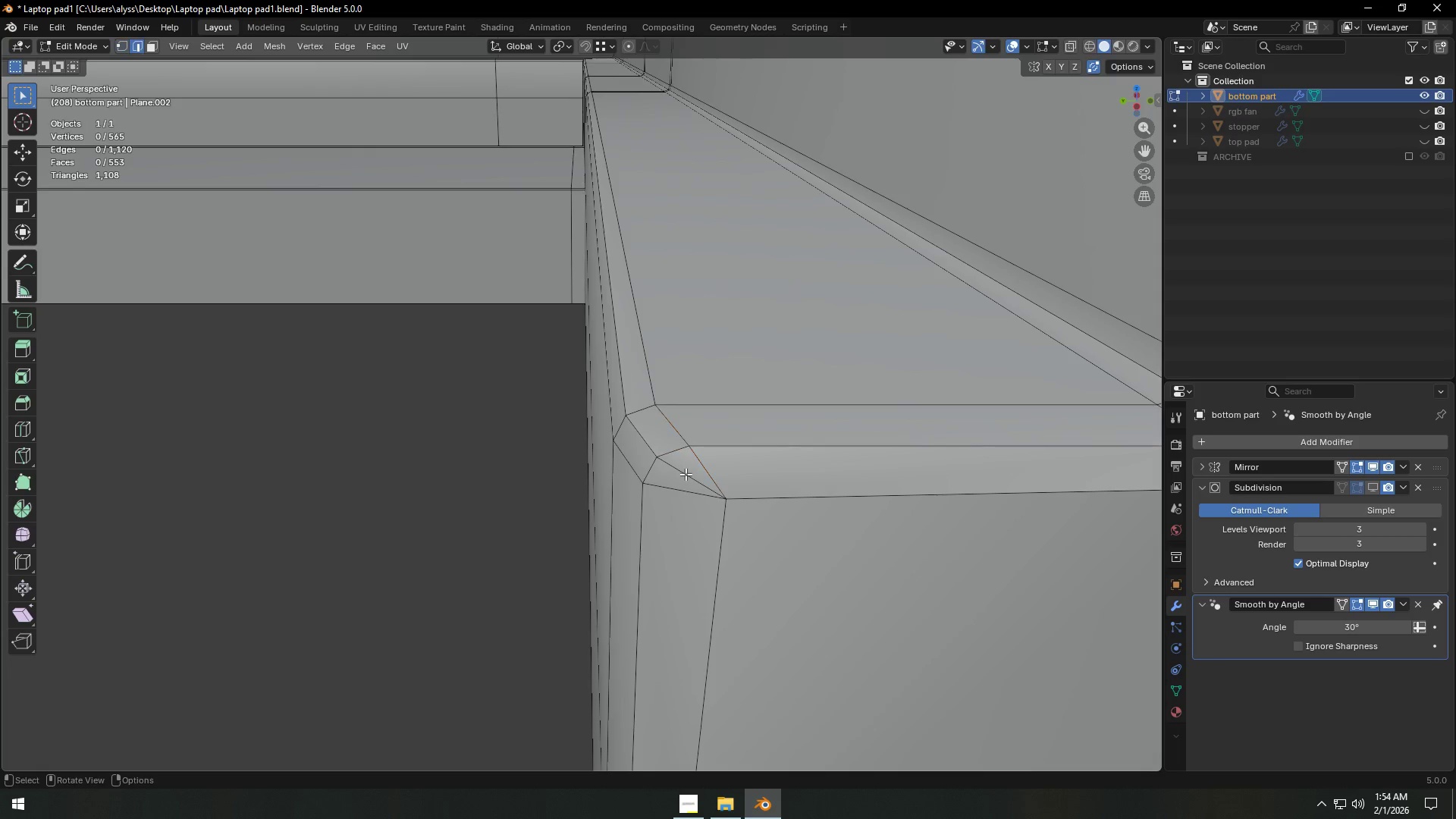 
triple_click([686, 474])
 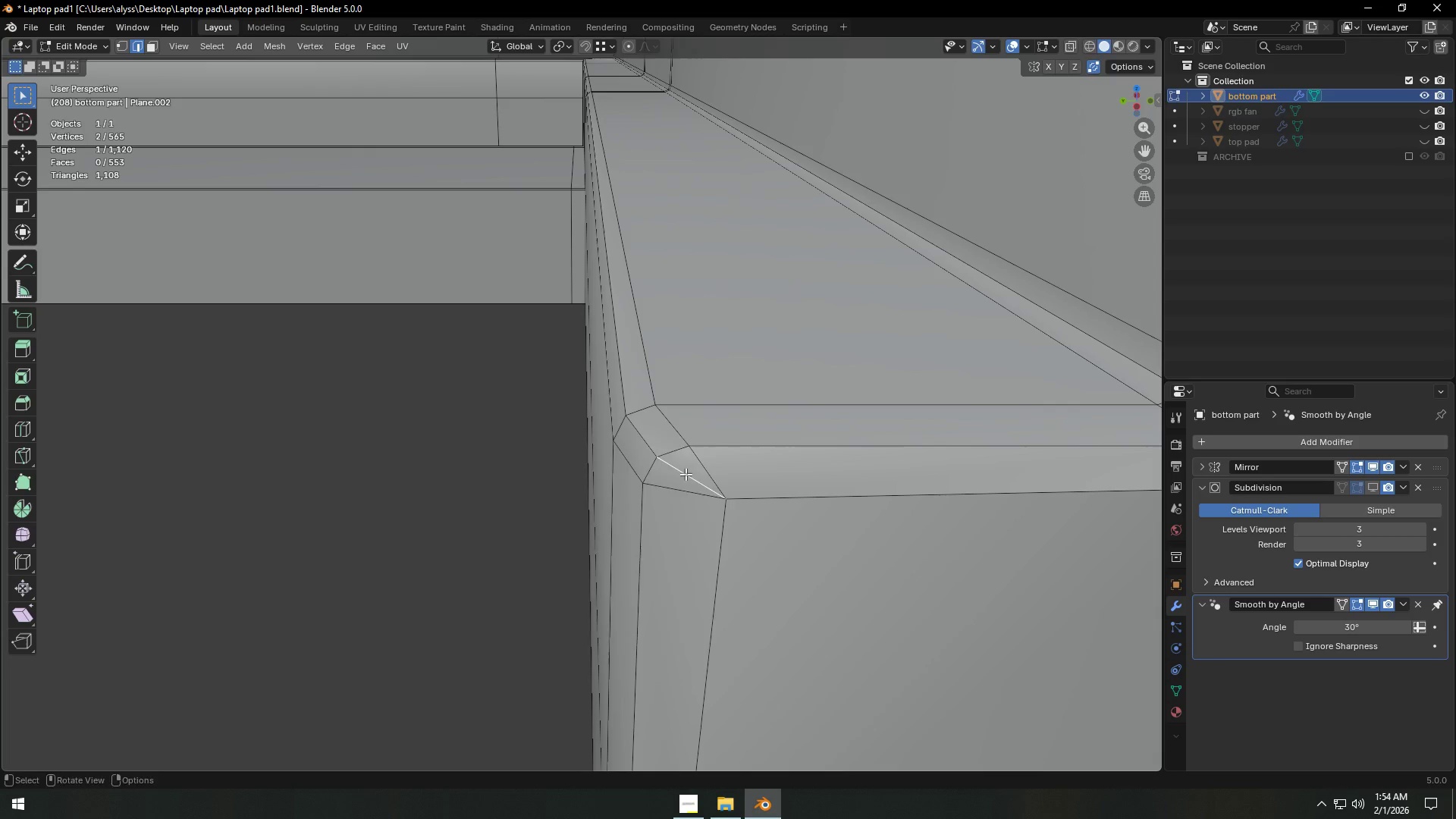 
key(X)
 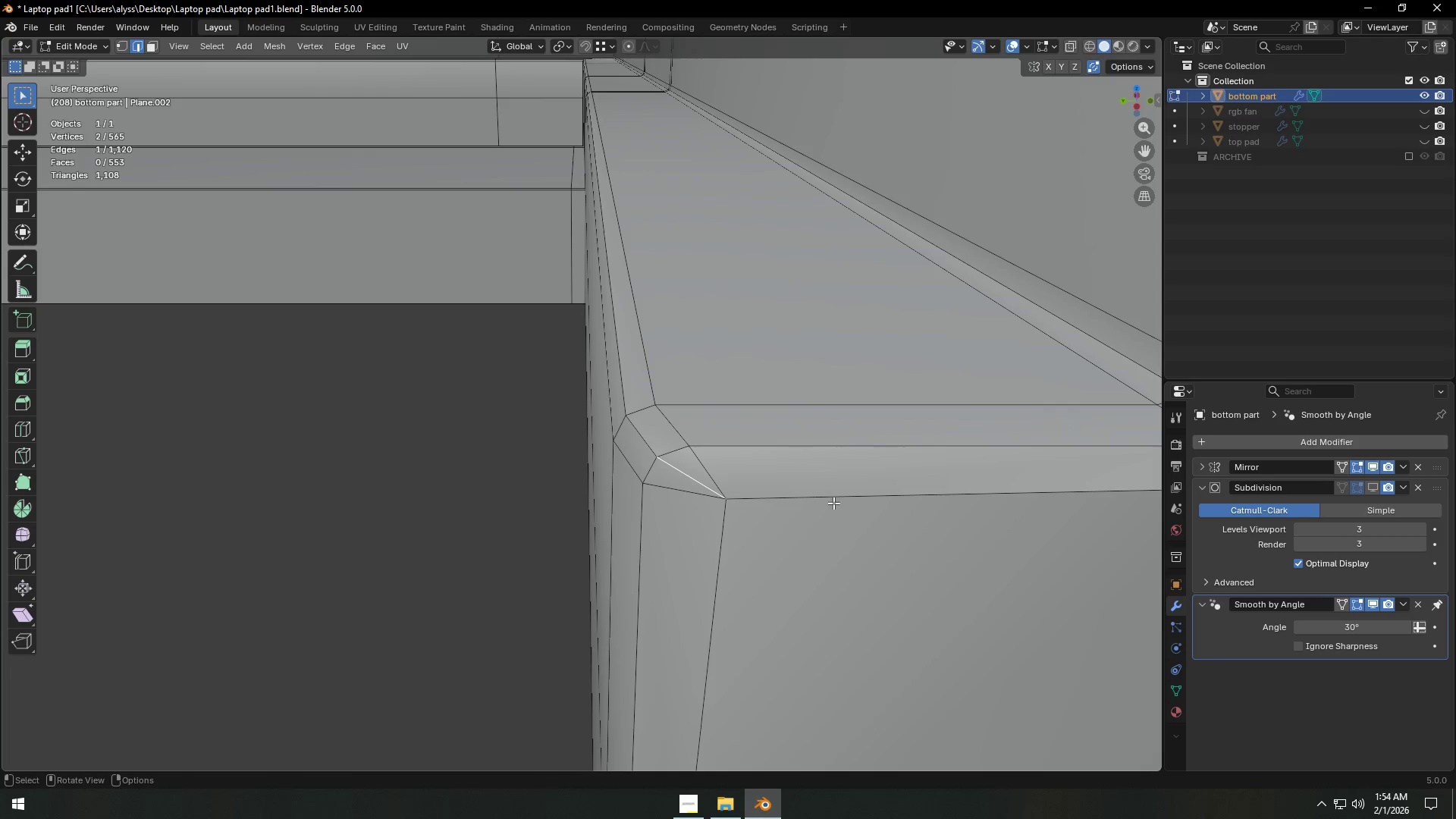 
key(Control+X)
 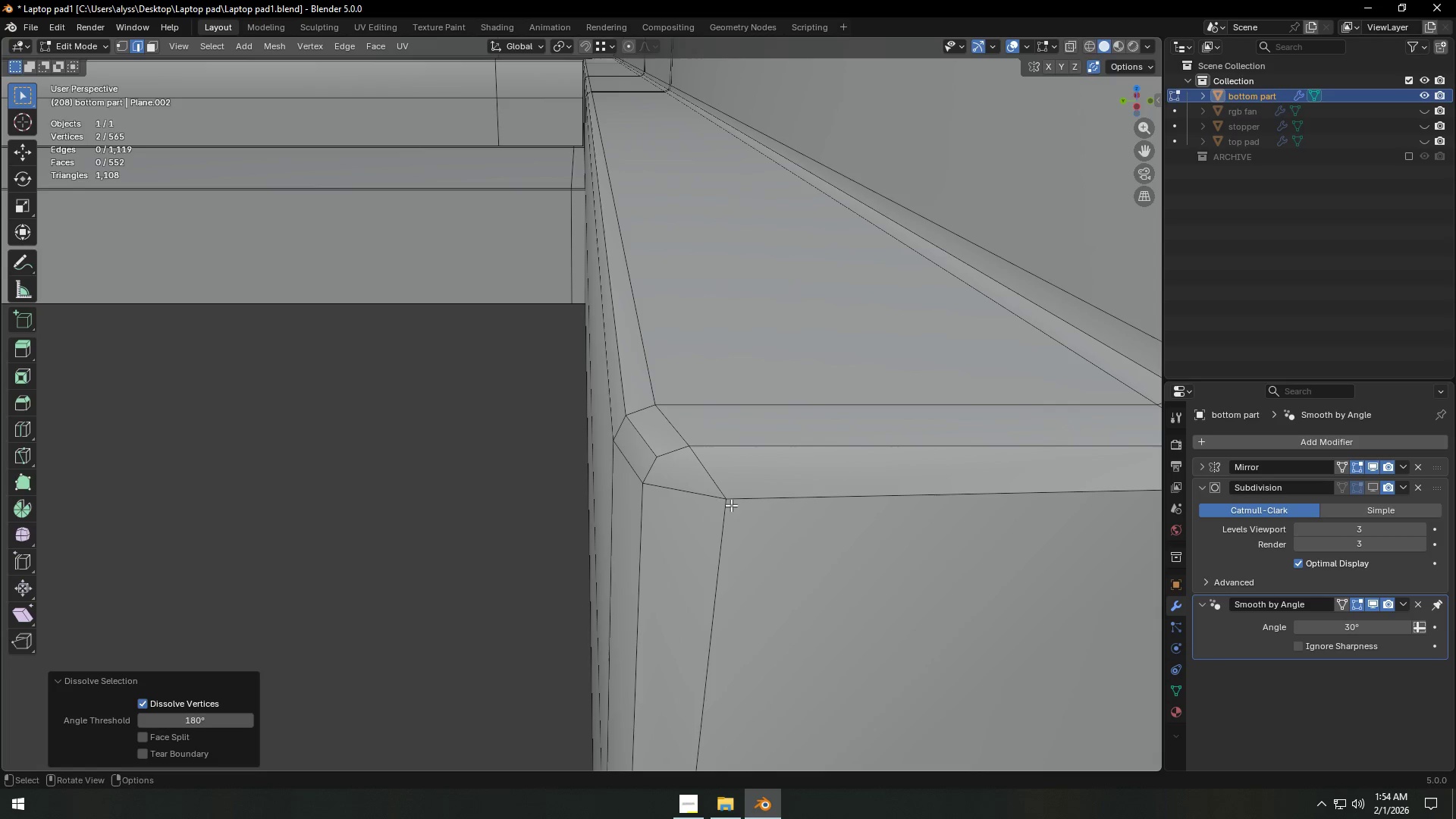 
key(1)
 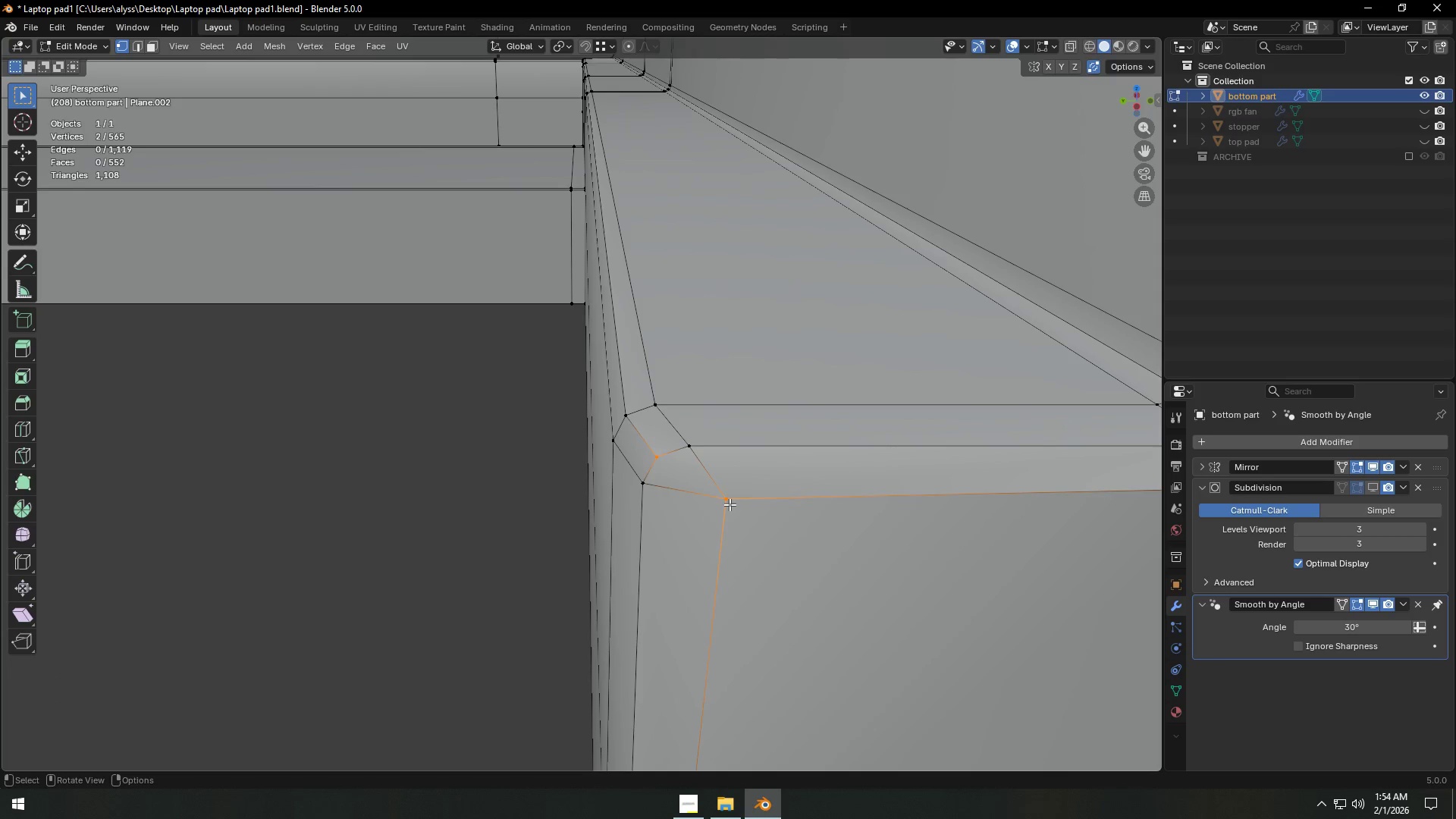 
left_click([730, 504])
 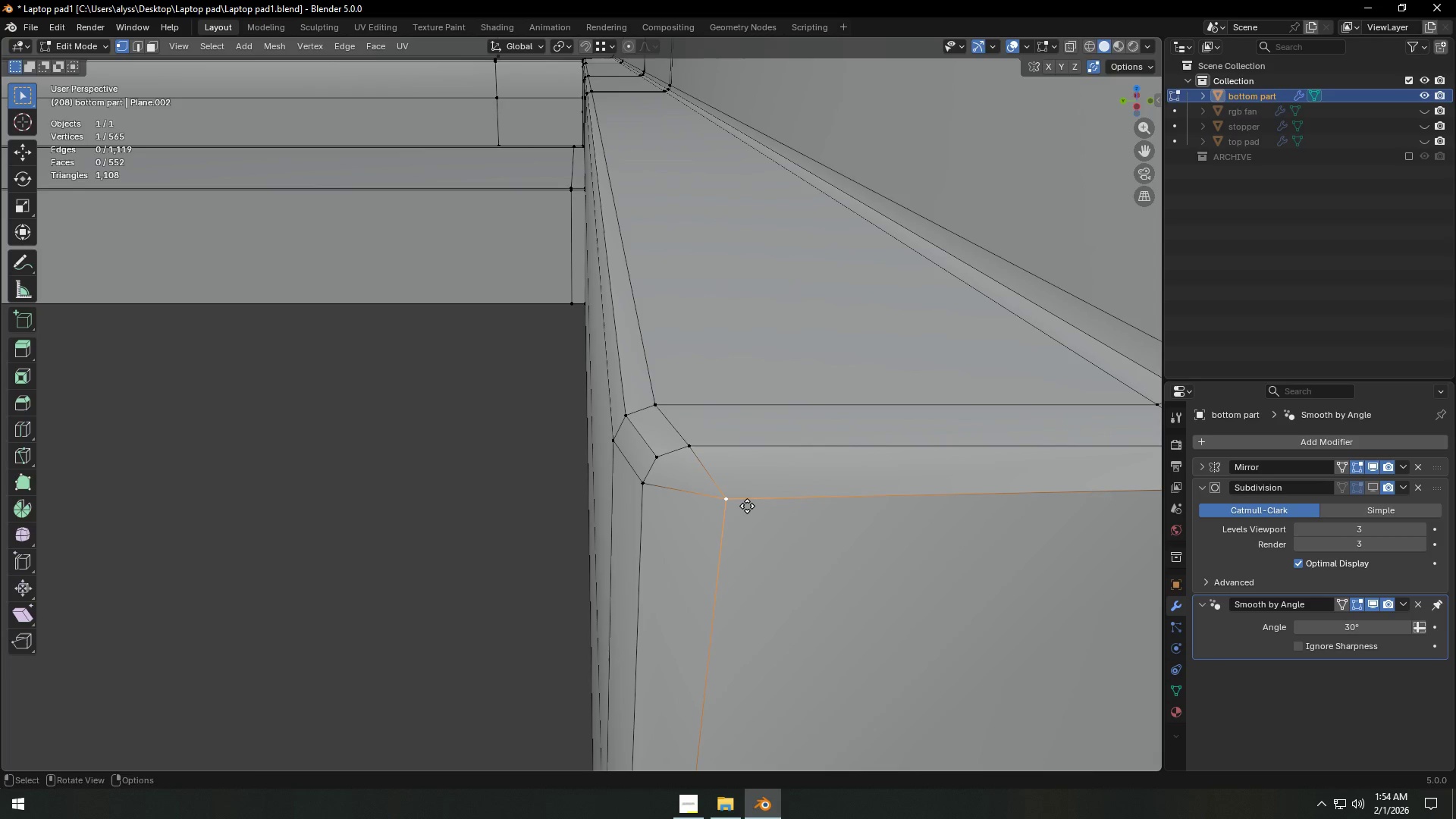 
type(gx)
 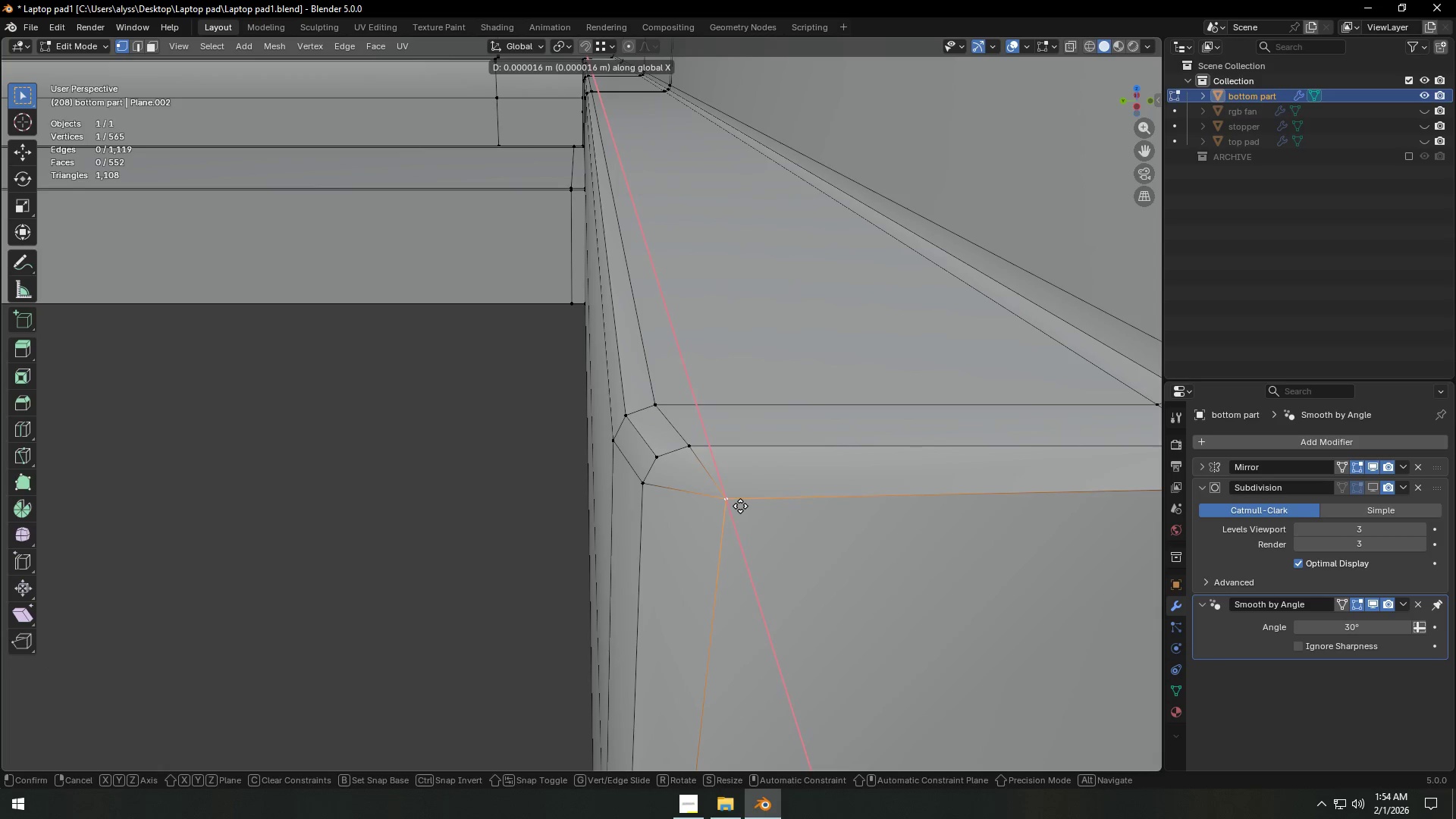 
key(Y)
 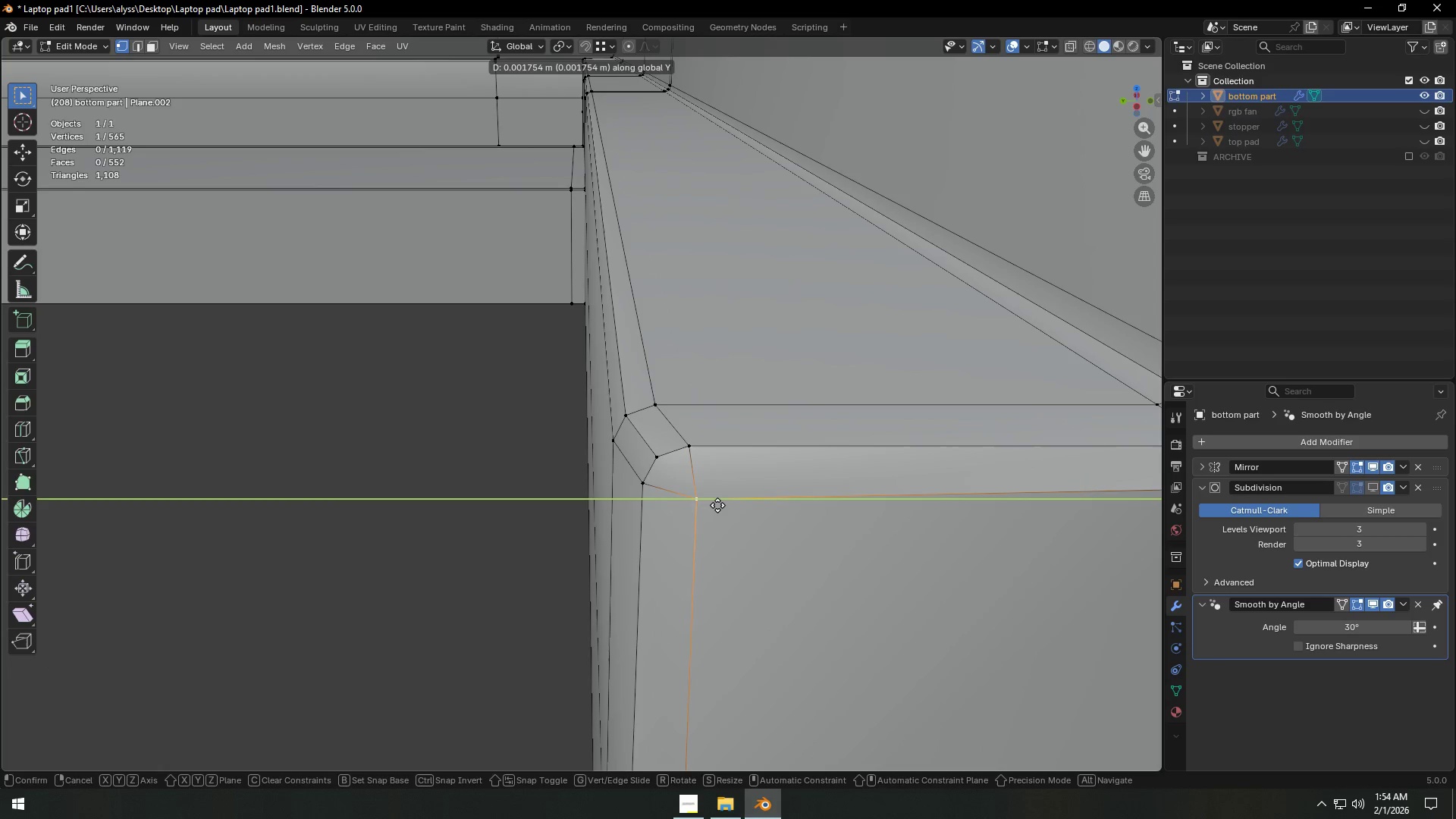 
left_click([717, 505])
 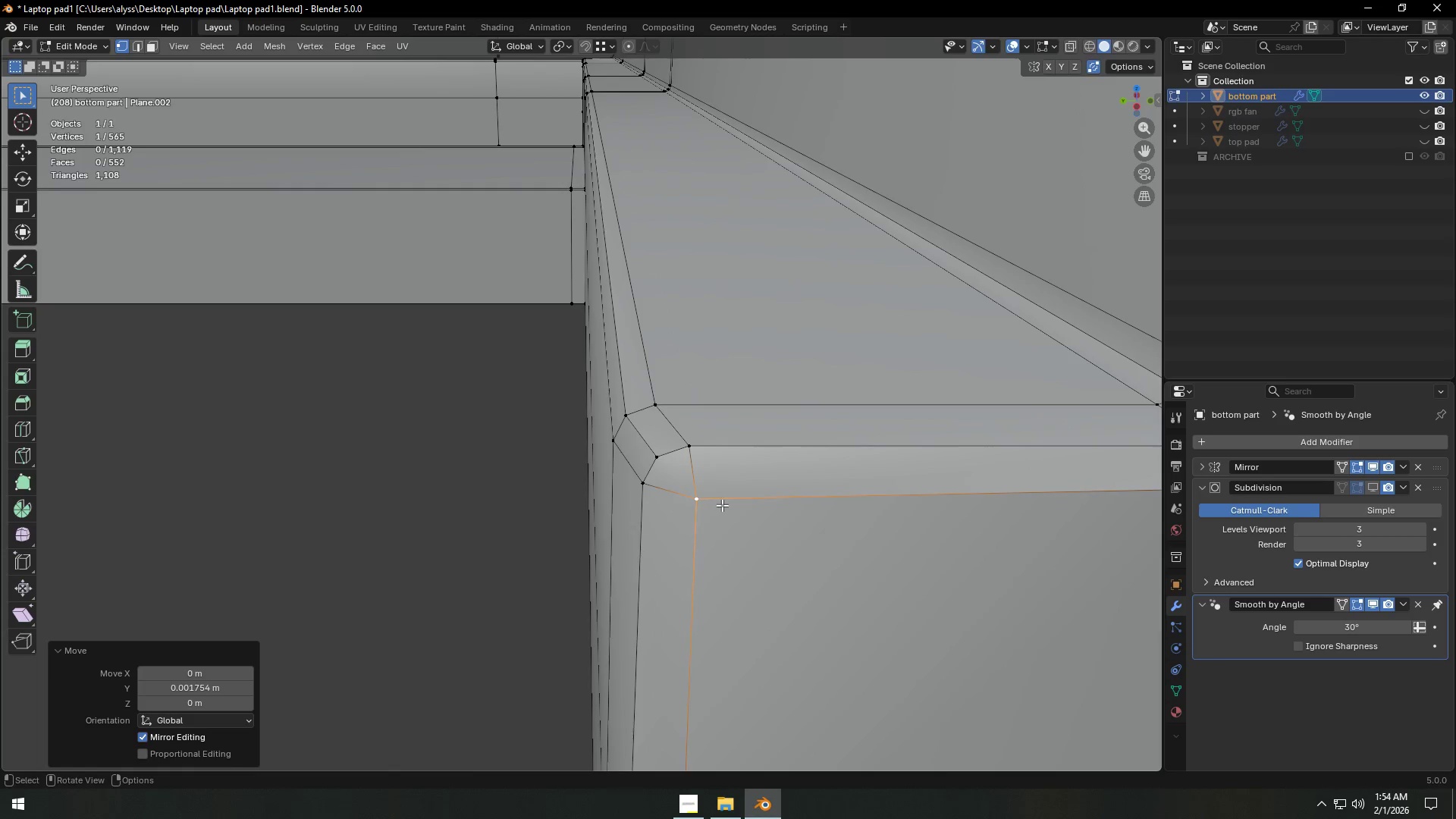 
scroll: coordinate [722, 505], scroll_direction: down, amount: 3.0
 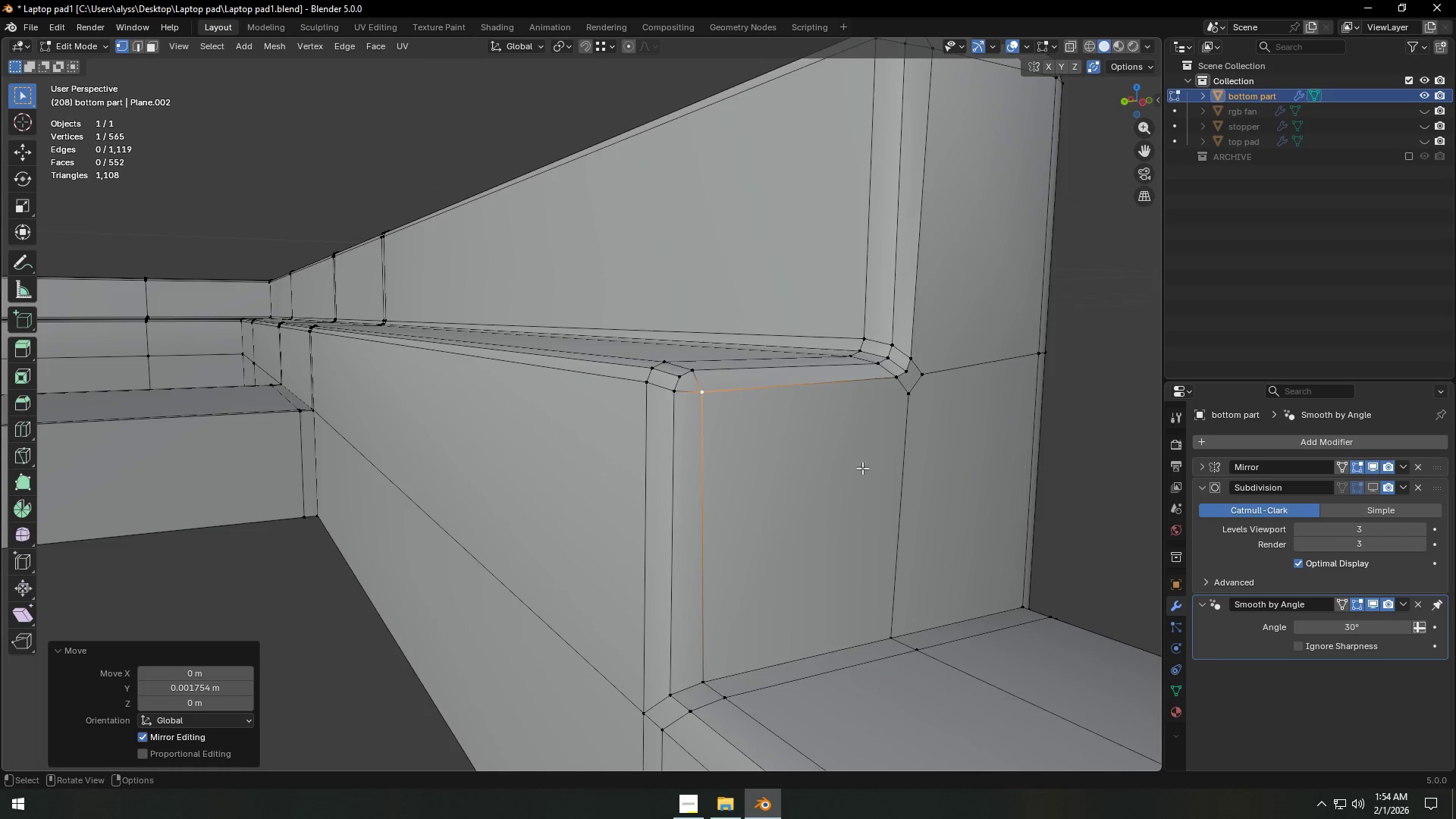 
hold_key(key=ShiftLeft, duration=0.61)
 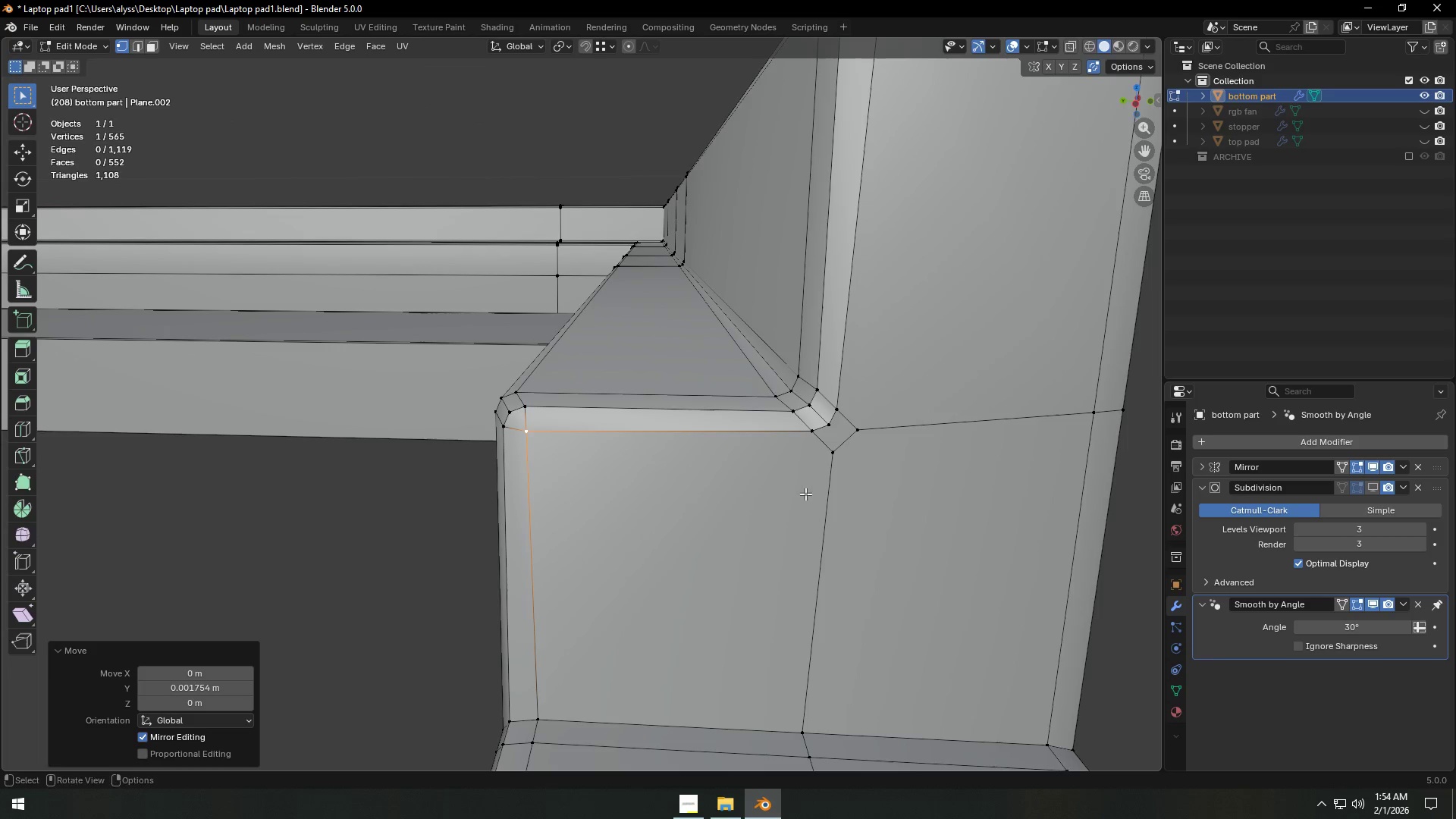 
hold_key(key=ShiftLeft, duration=0.44)
 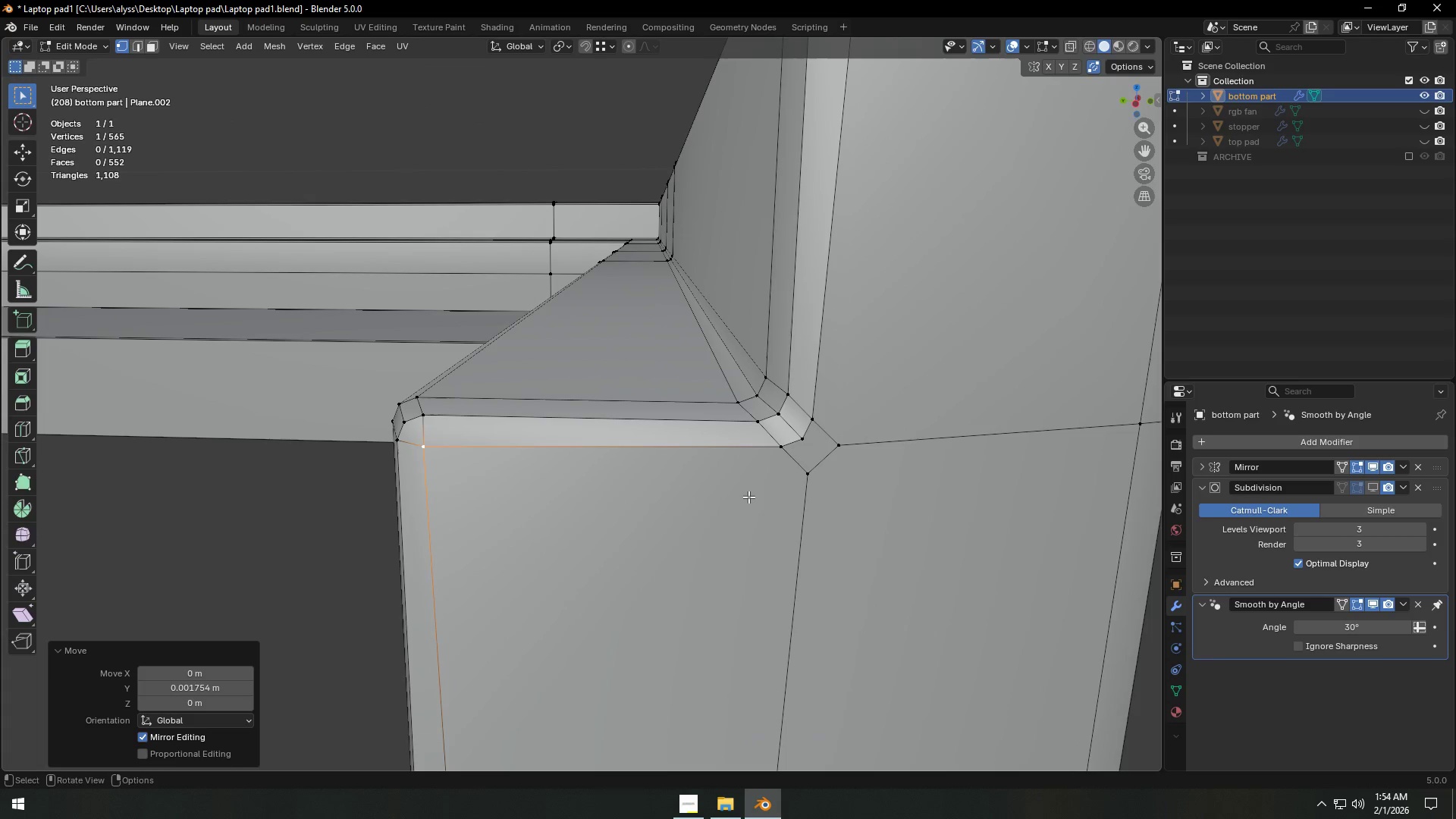 
scroll: coordinate [748, 497], scroll_direction: up, amount: 2.0
 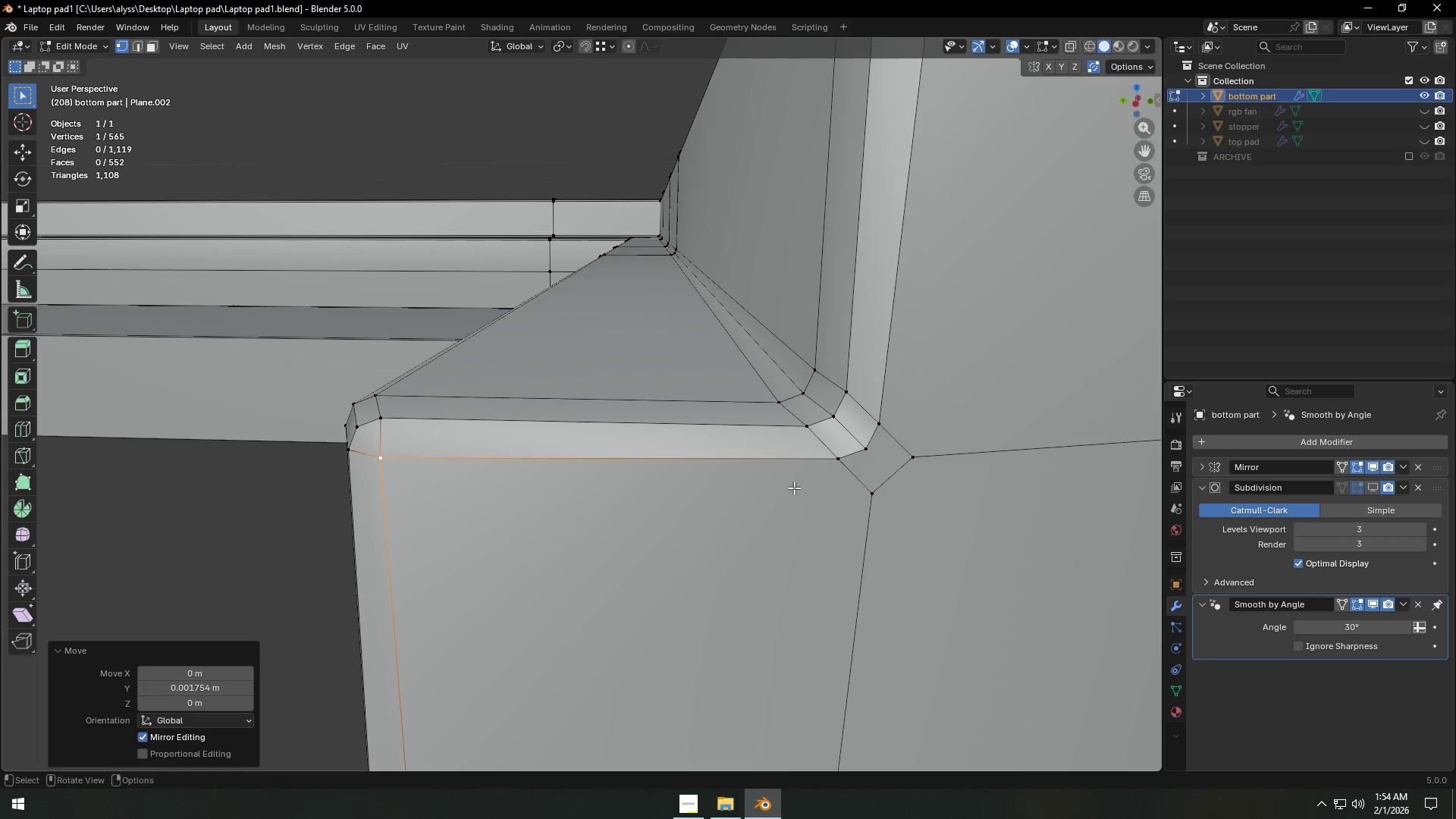 
hold_key(key=ShiftLeft, duration=0.55)
 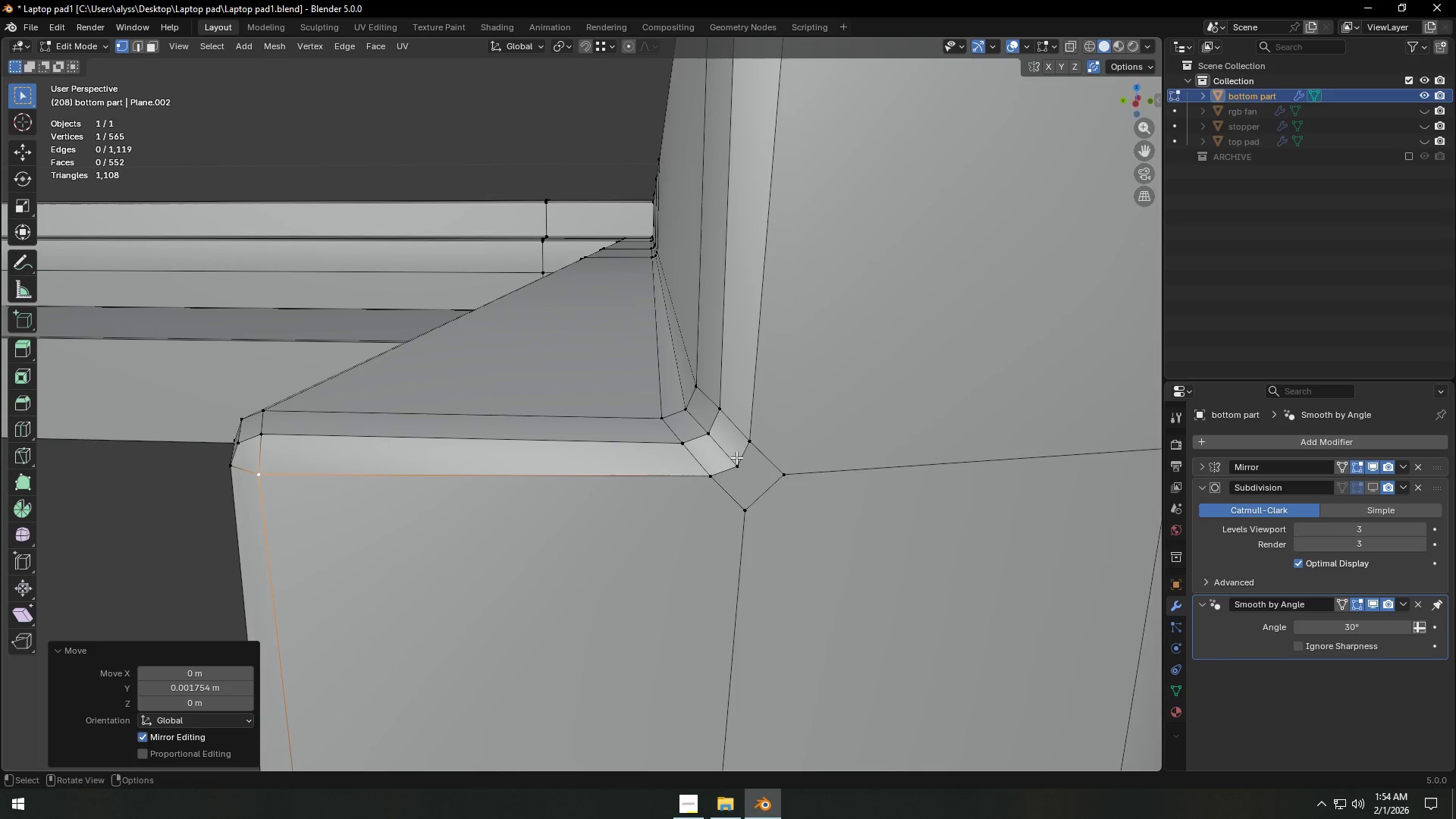 
left_click([728, 457])
 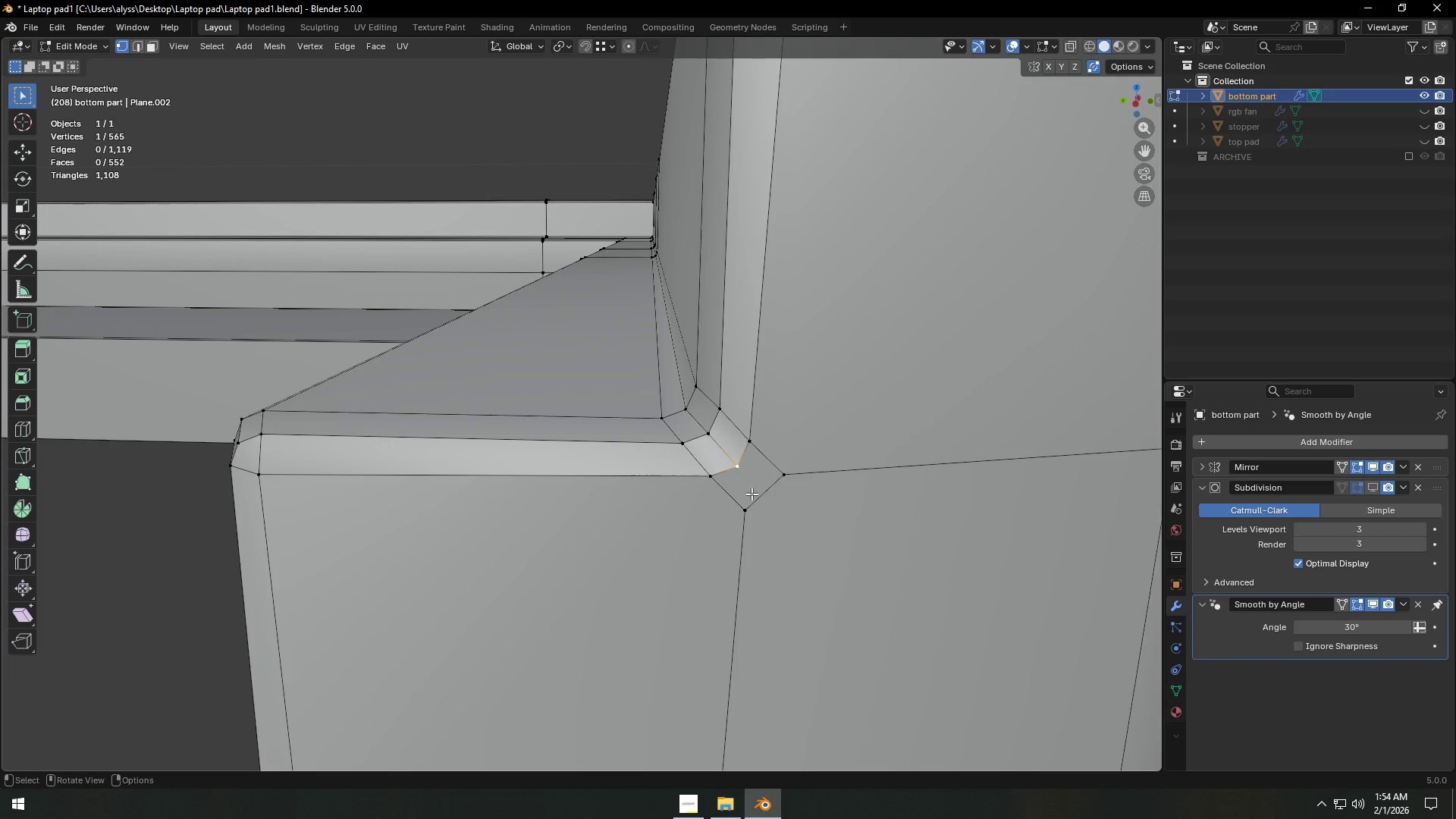 
left_click([744, 516])
 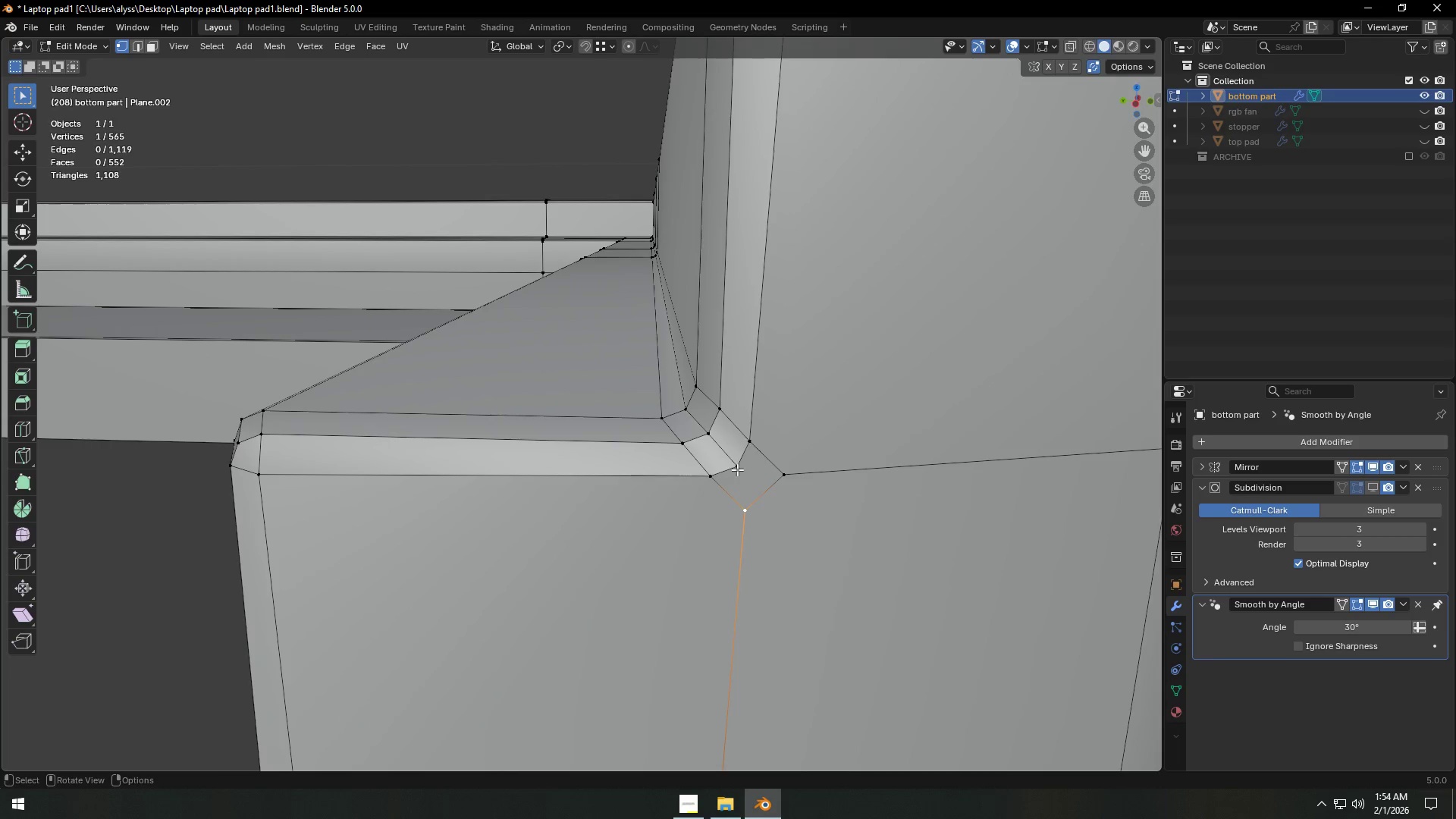 
hold_key(key=ShiftLeft, duration=1.5)
left_click([797, 479])
 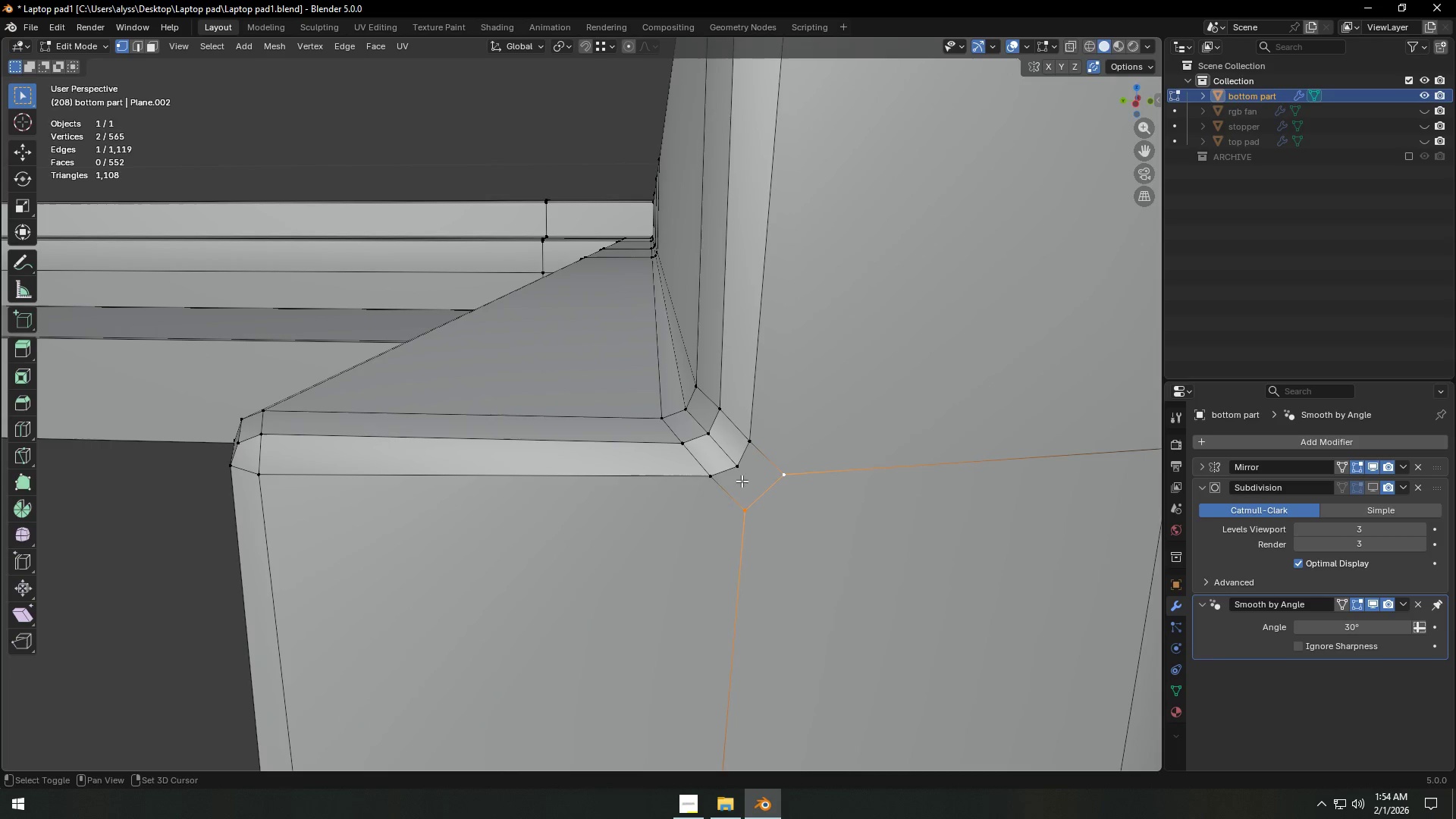 
left_click([698, 482])
 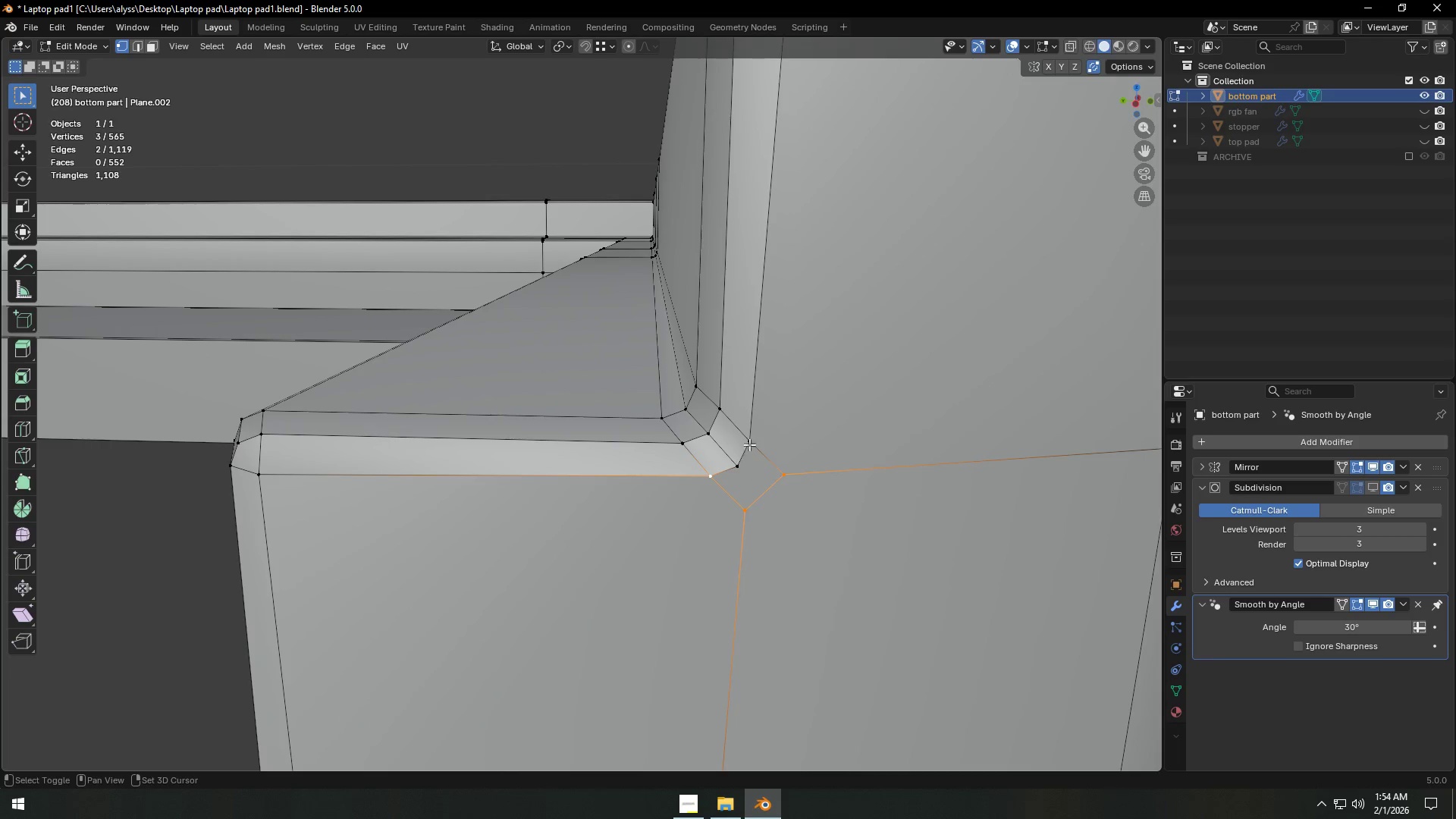 
double_click([757, 438])
 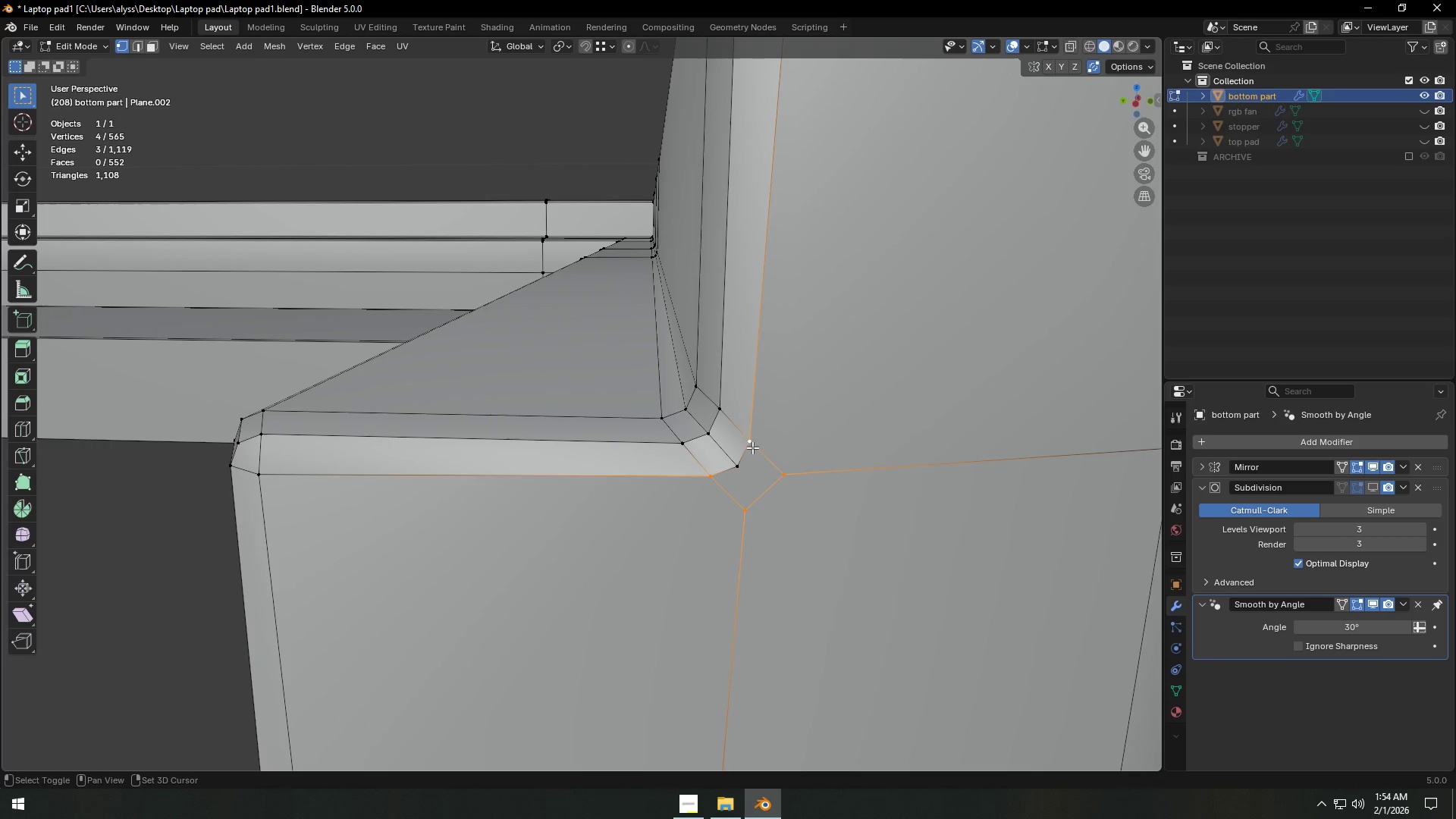 
hold_key(key=ShiftLeft, duration=0.58)
triple_click([734, 468])
 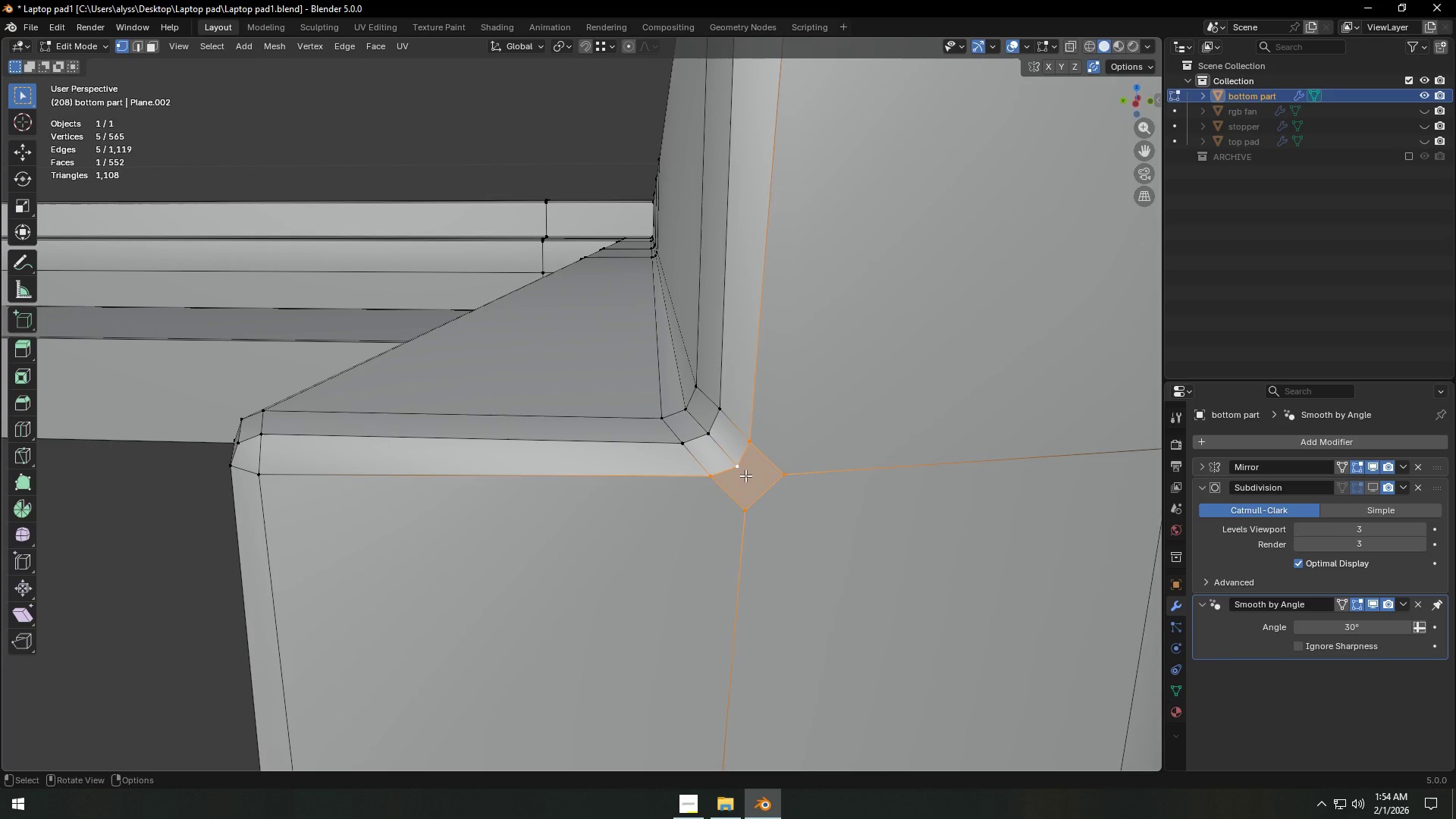 
key(M)
 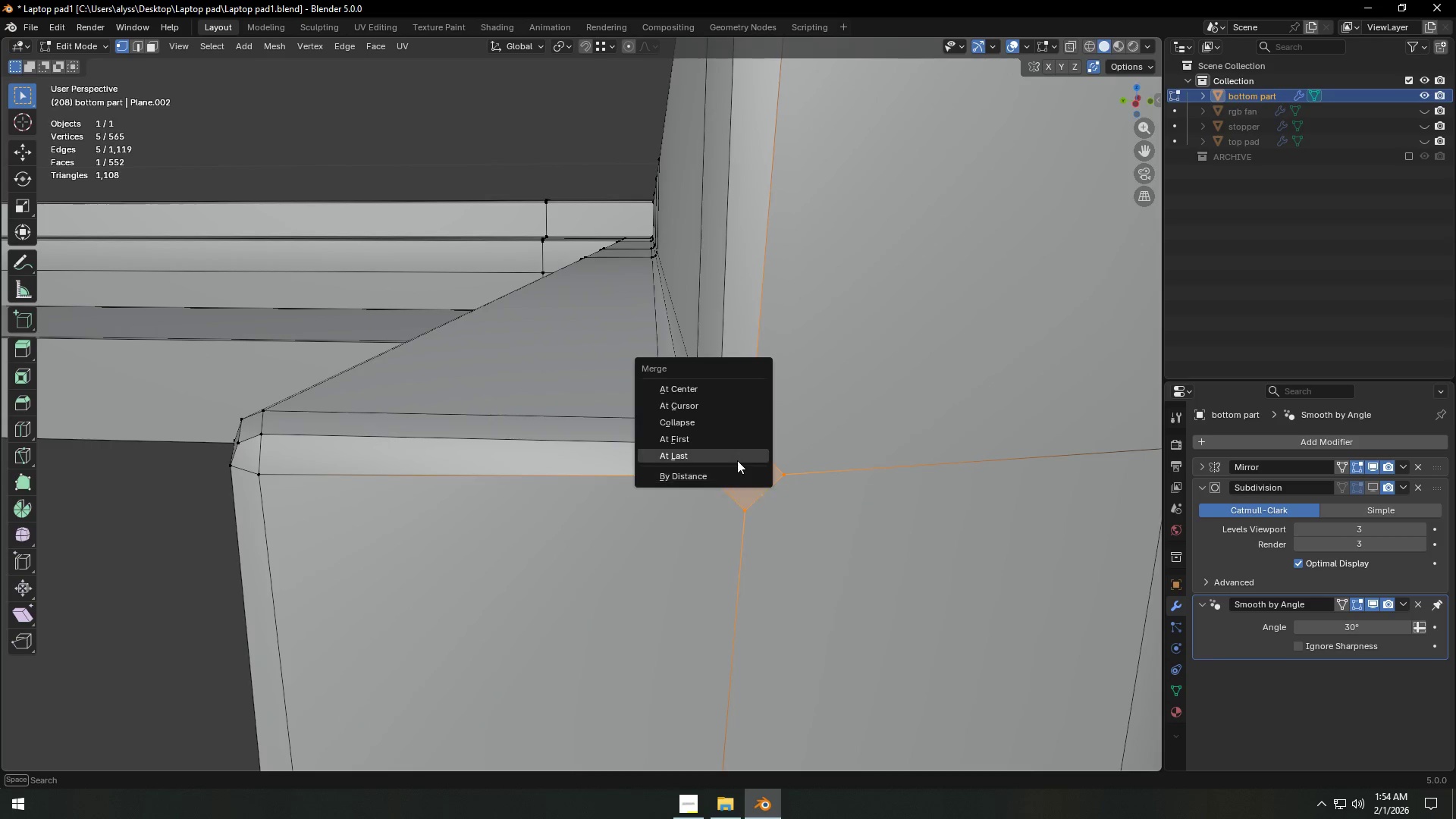 
left_click([733, 456])
 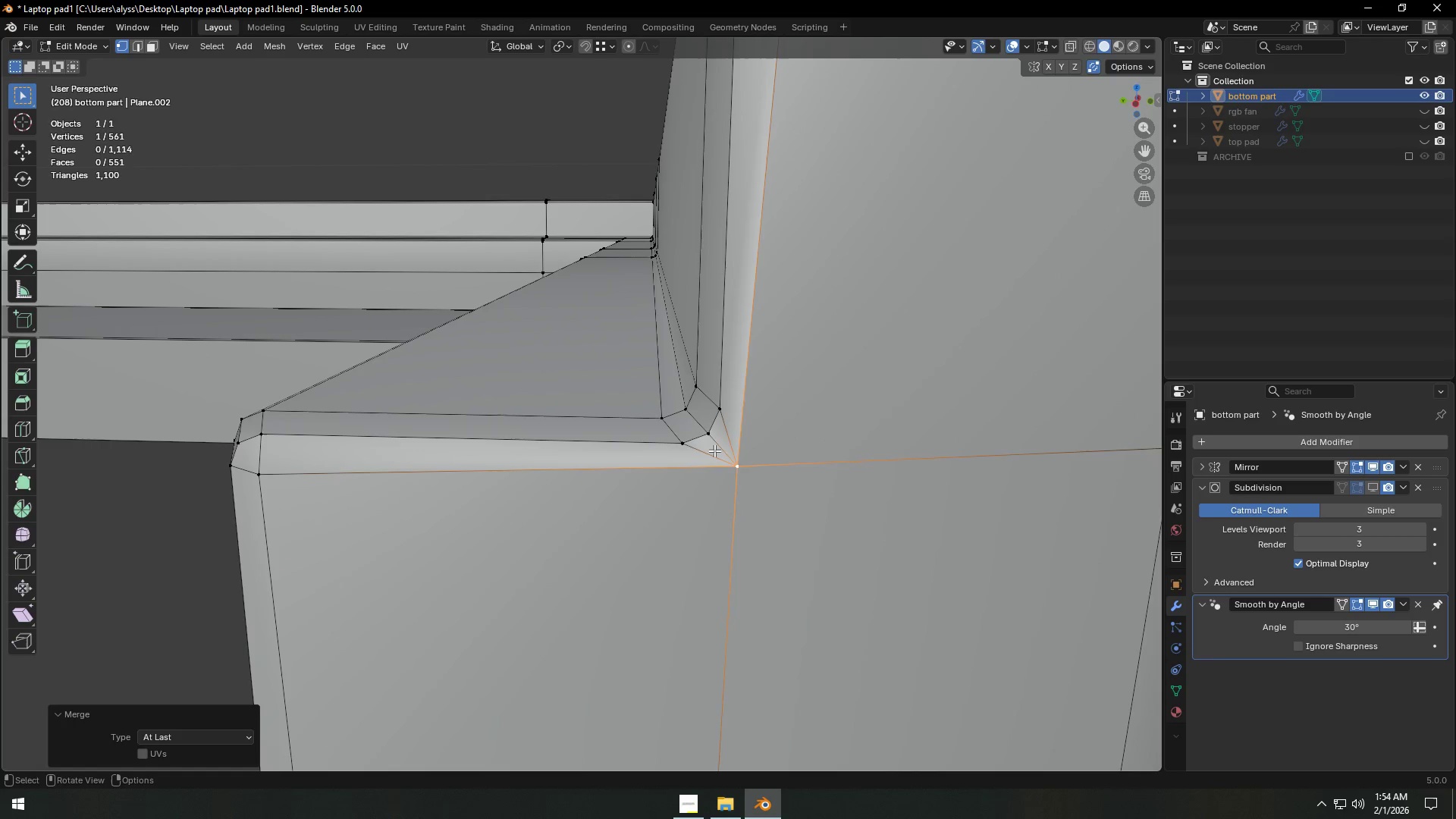 
key(2)
 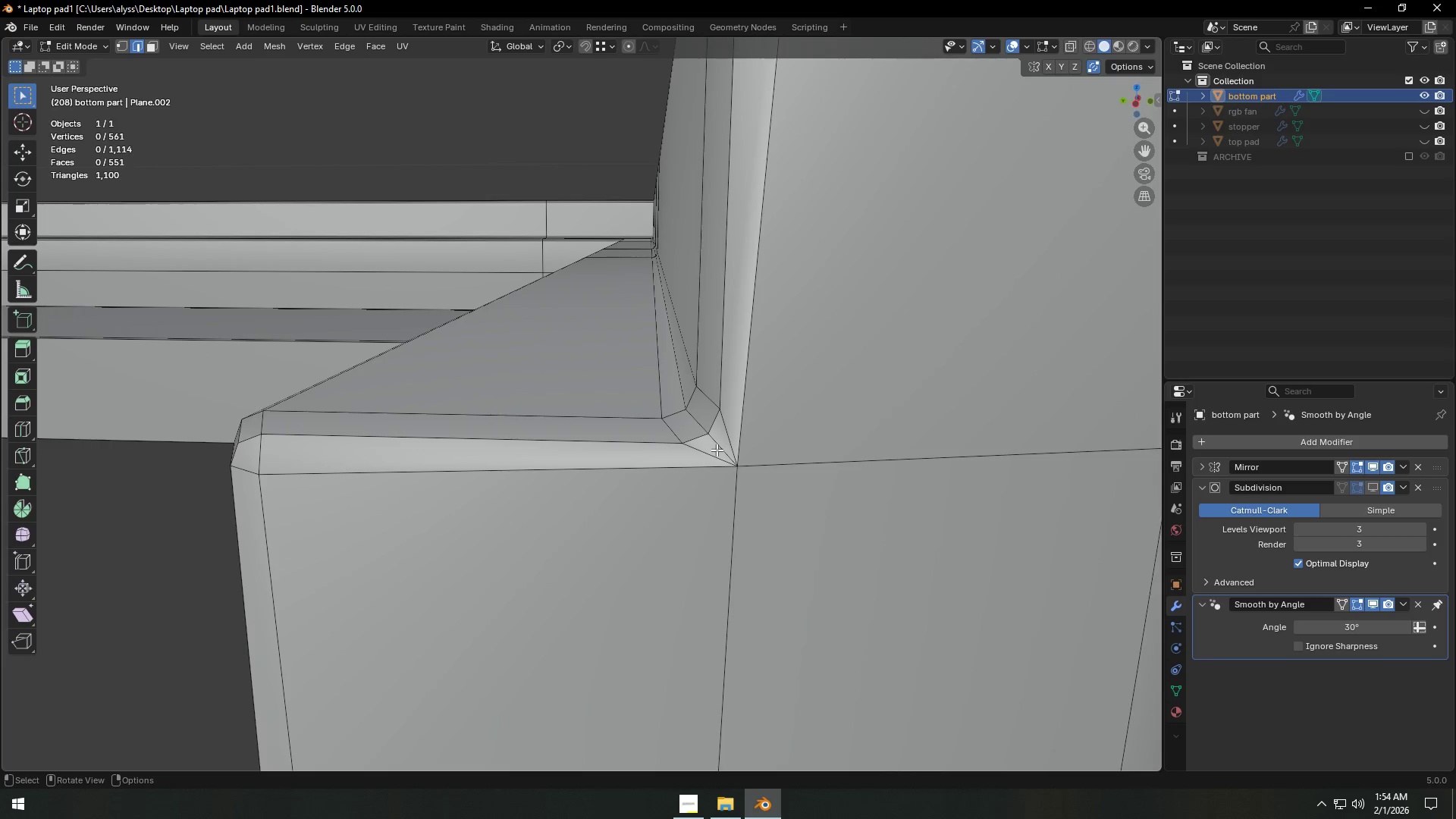 
left_click([717, 450])
 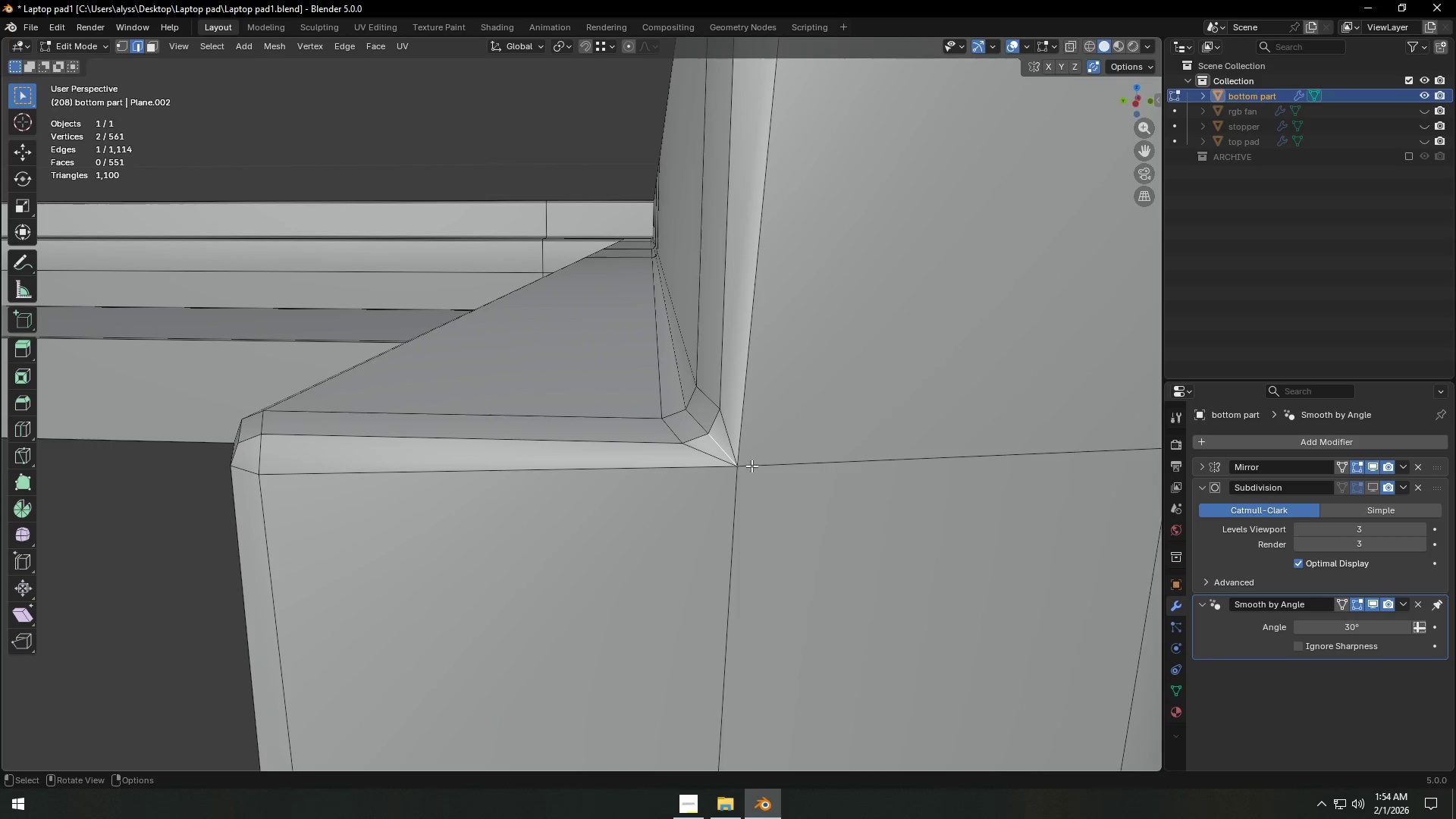 
hold_key(key=ControlLeft, duration=1.5)
 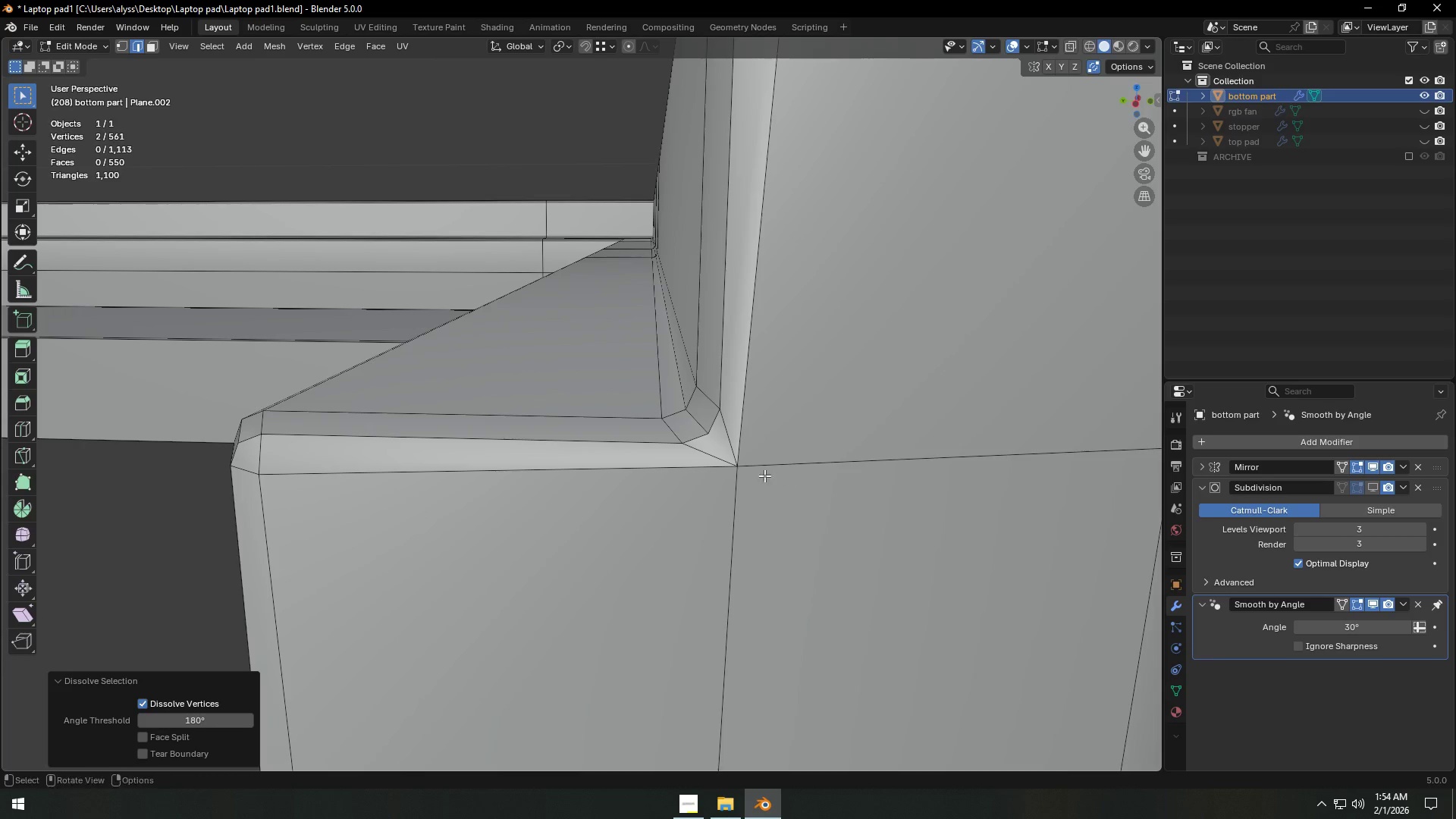 
key(Control+X)
 